 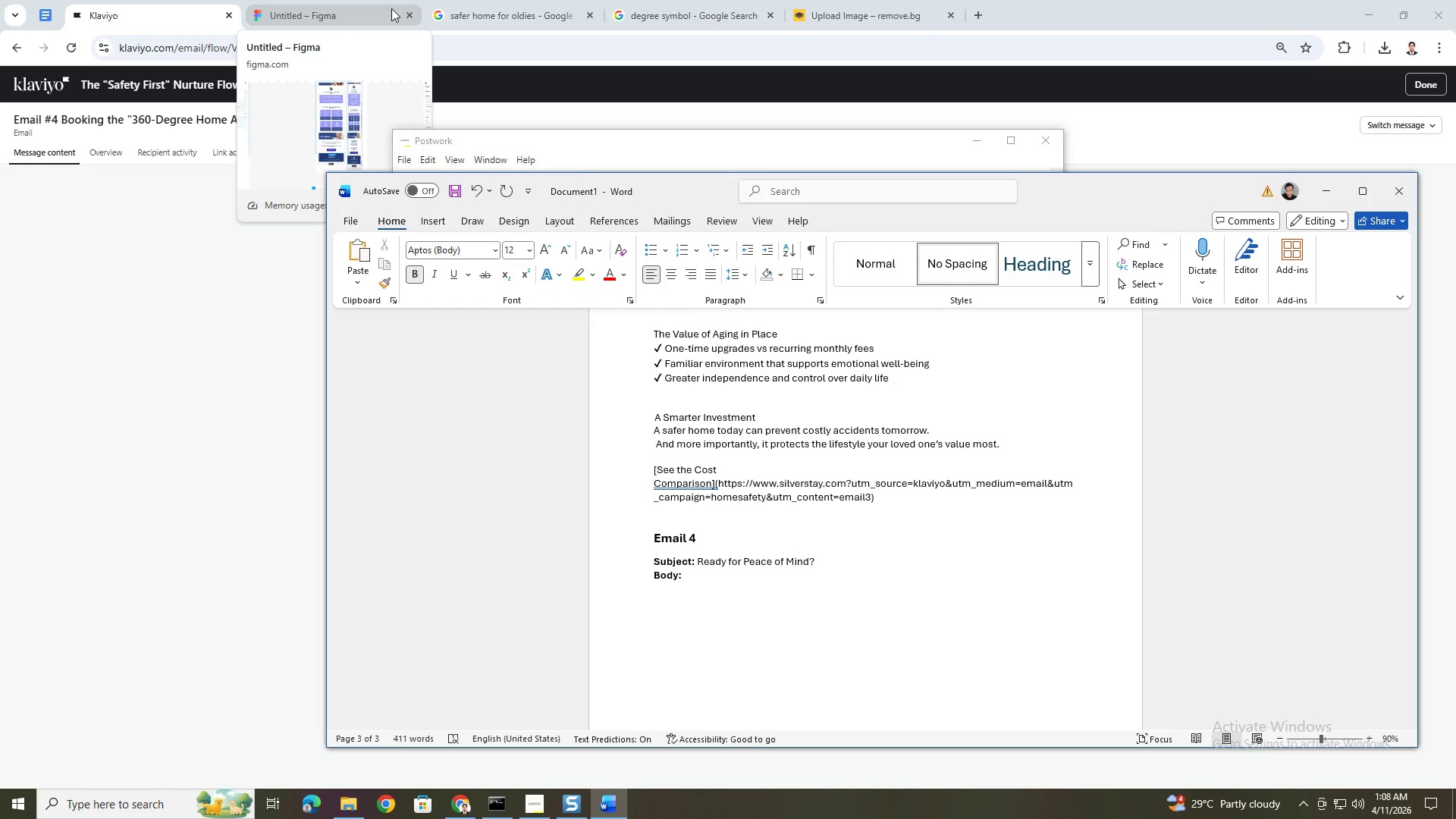 
left_click([266, 359])
 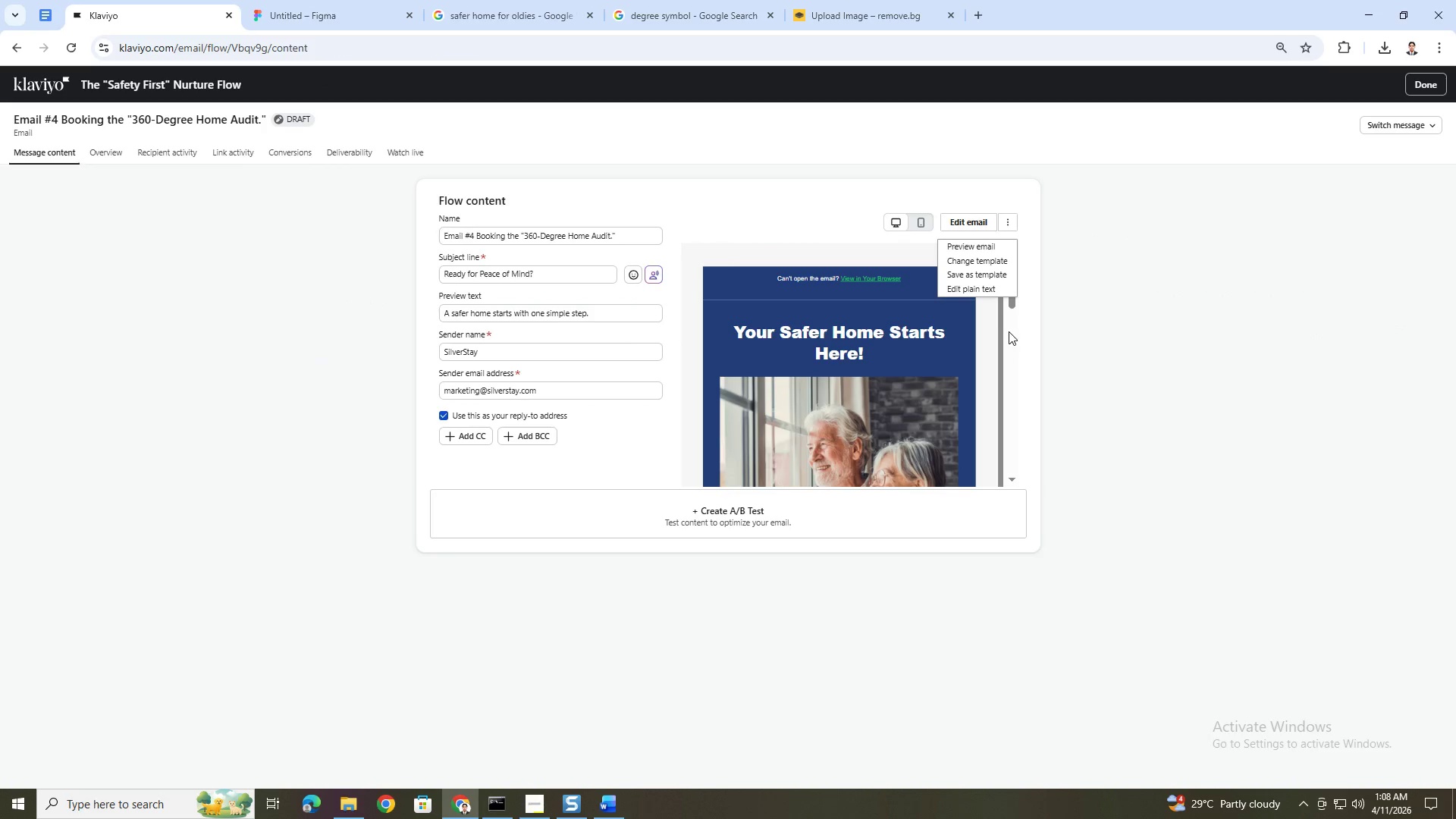 
left_click([976, 287])
 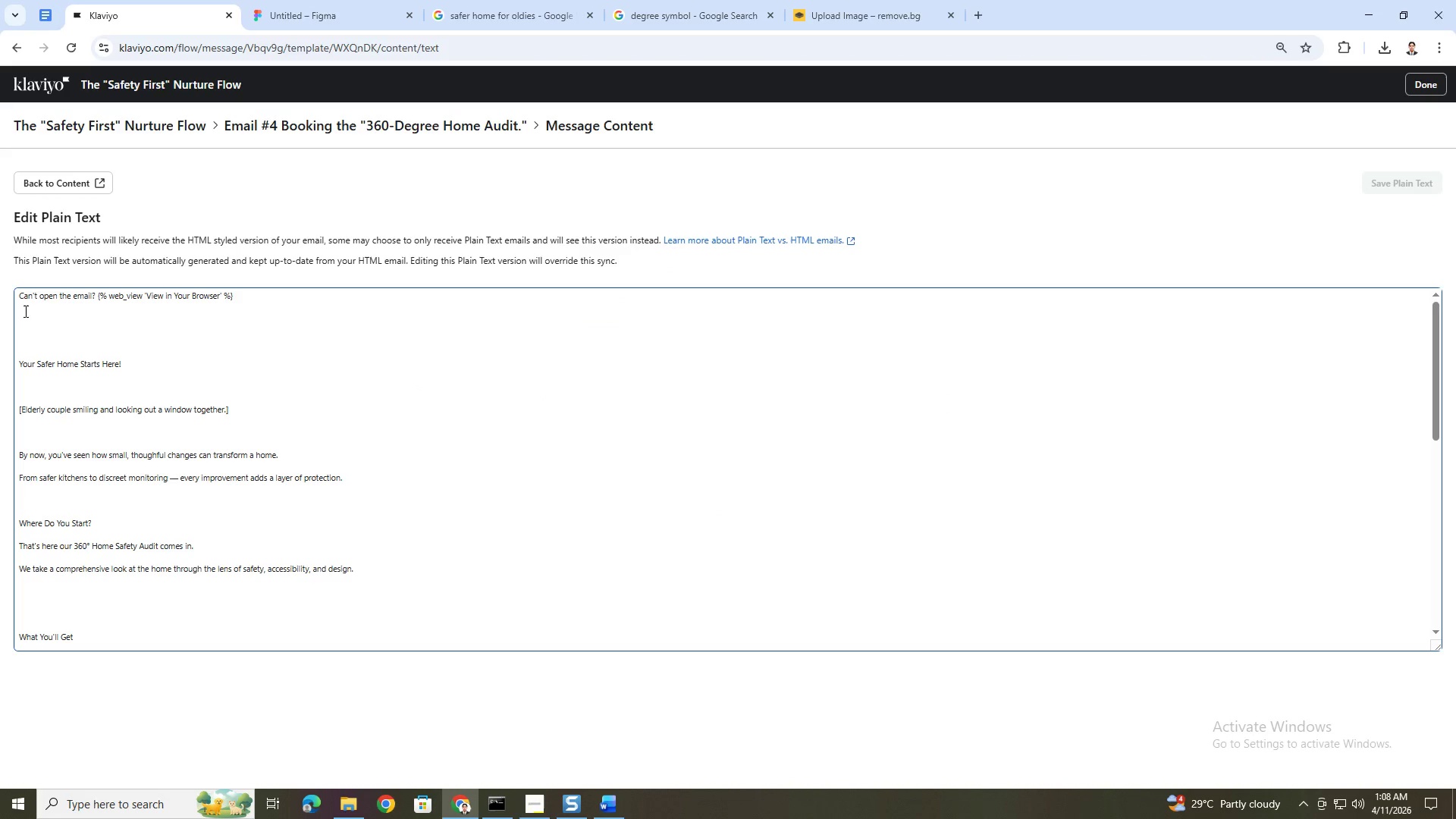 
left_click_drag(start_coordinate=[19, 368], to_coordinate=[256, 551])
 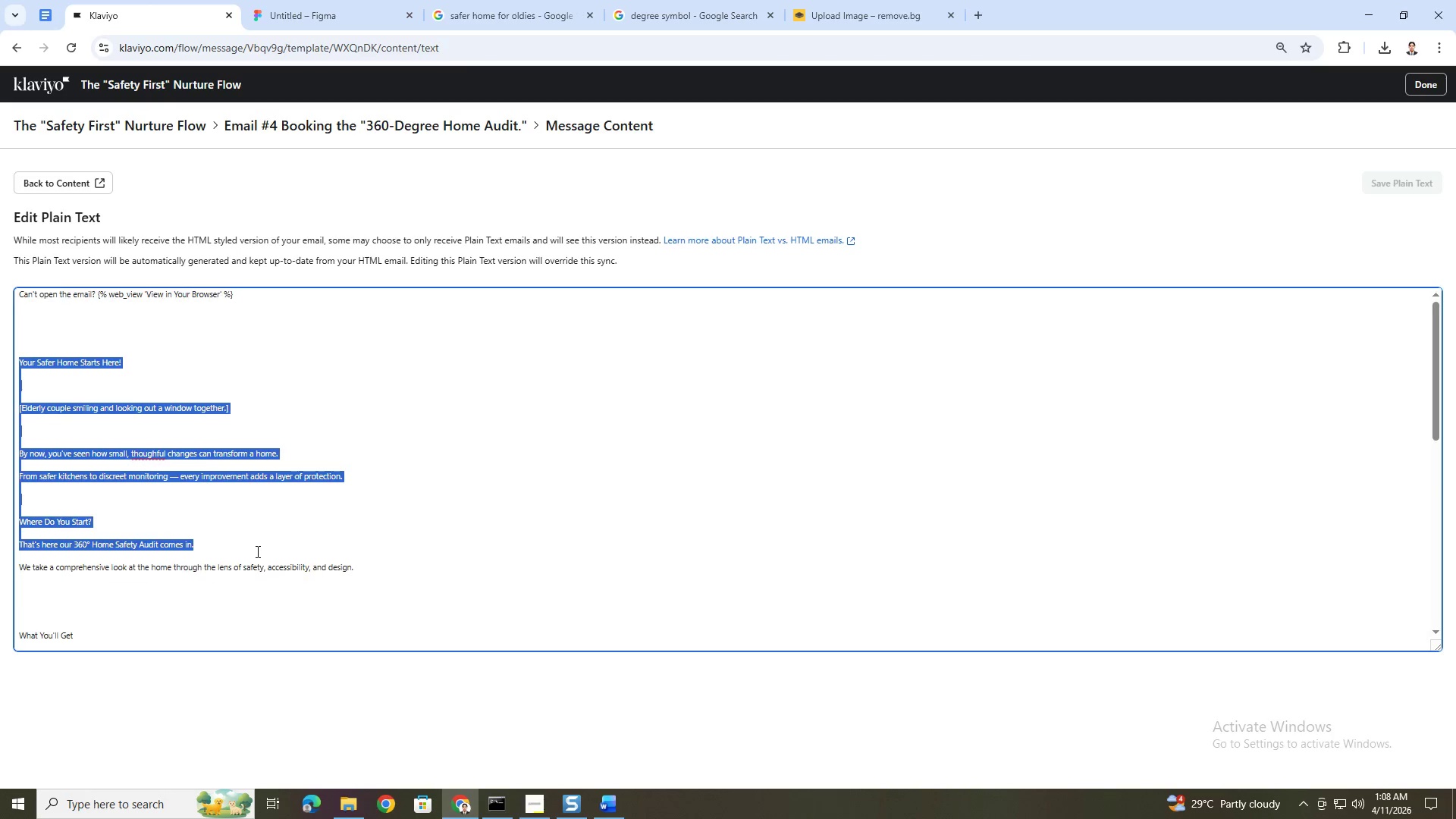 
scroll: coordinate [256, 551], scroll_direction: down, amount: 6.0
 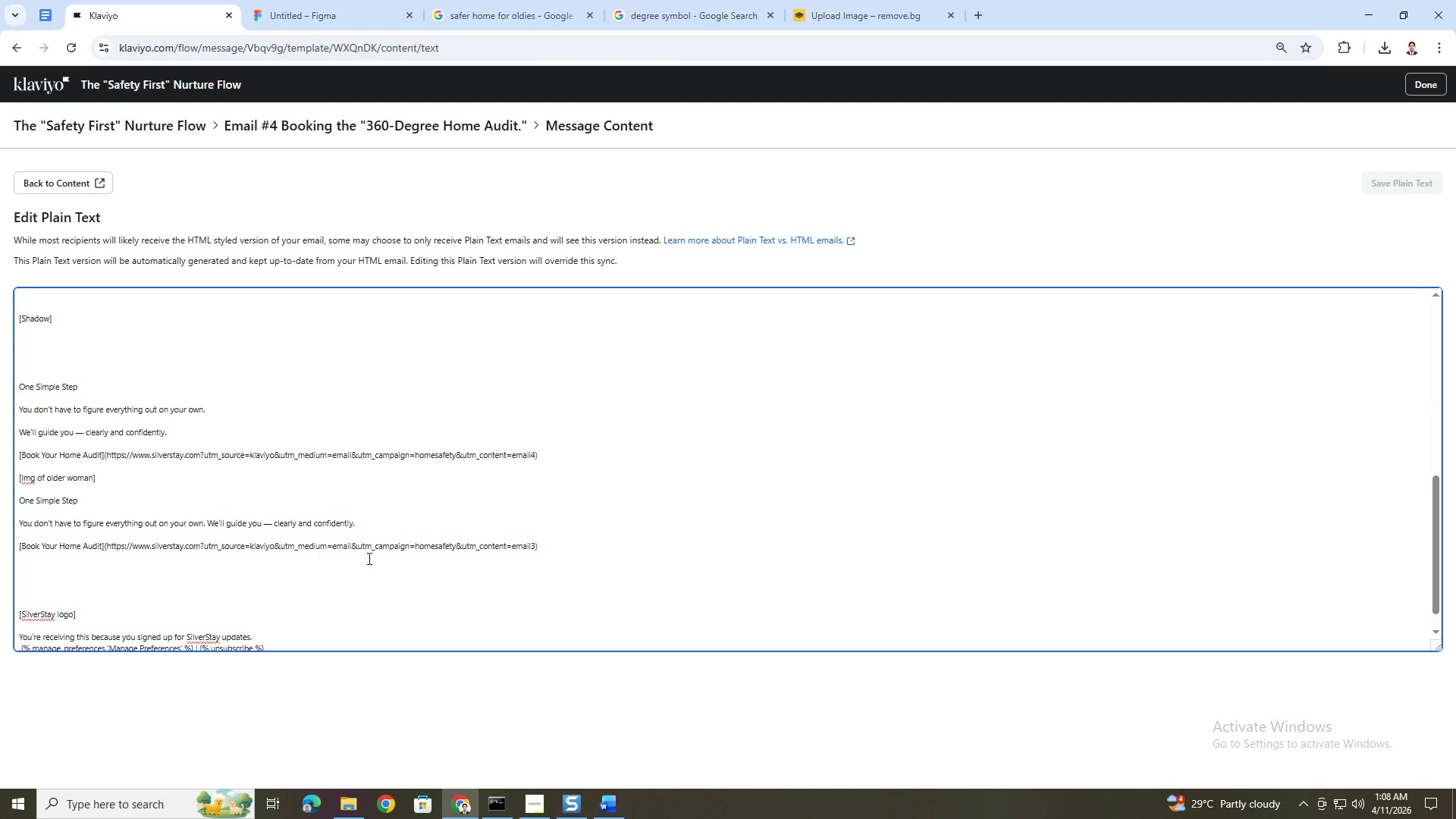 
hold_key(key=ShiftLeft, duration=0.39)
left_click([550, 549])
 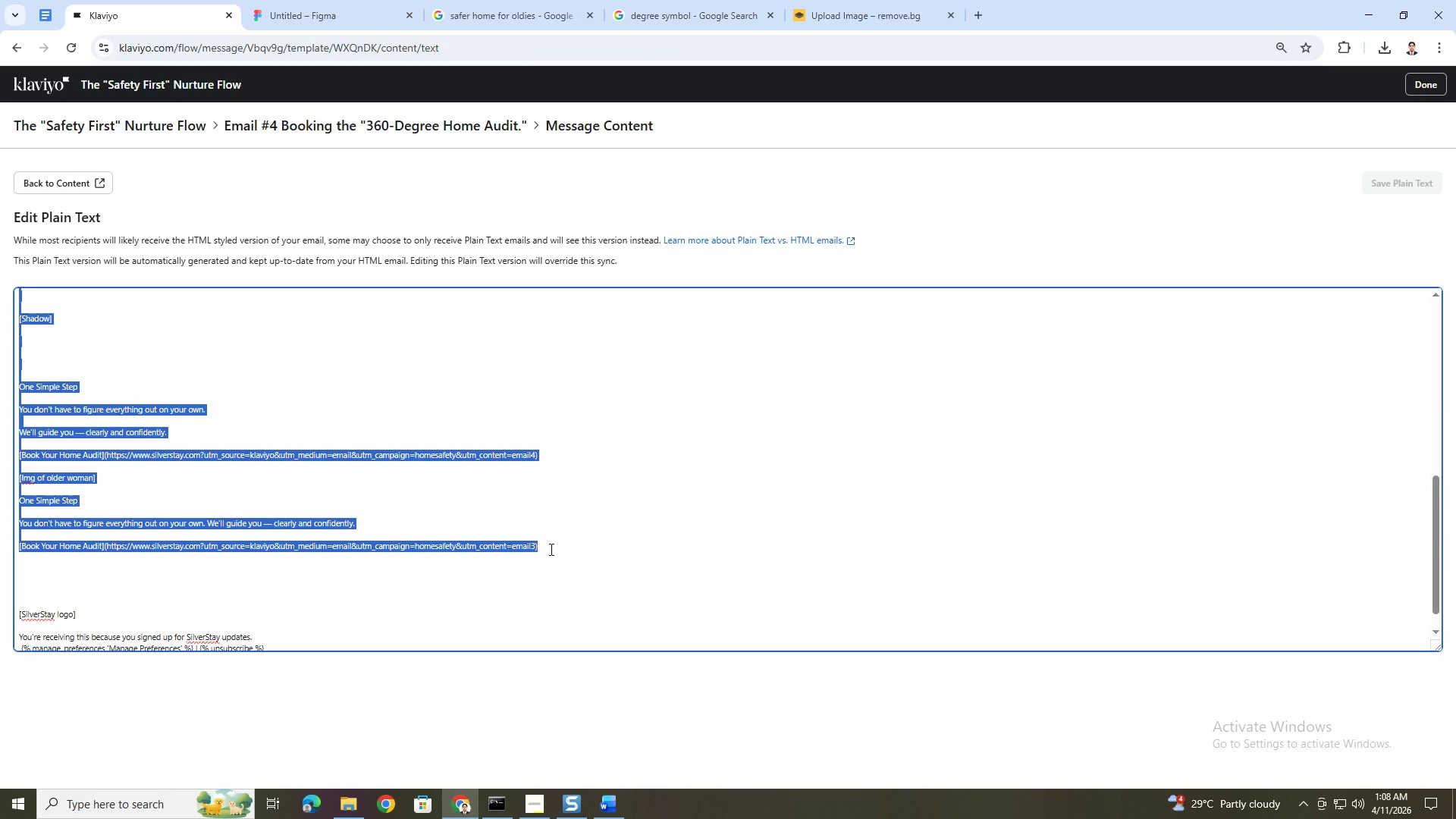 
key(Control+C)
 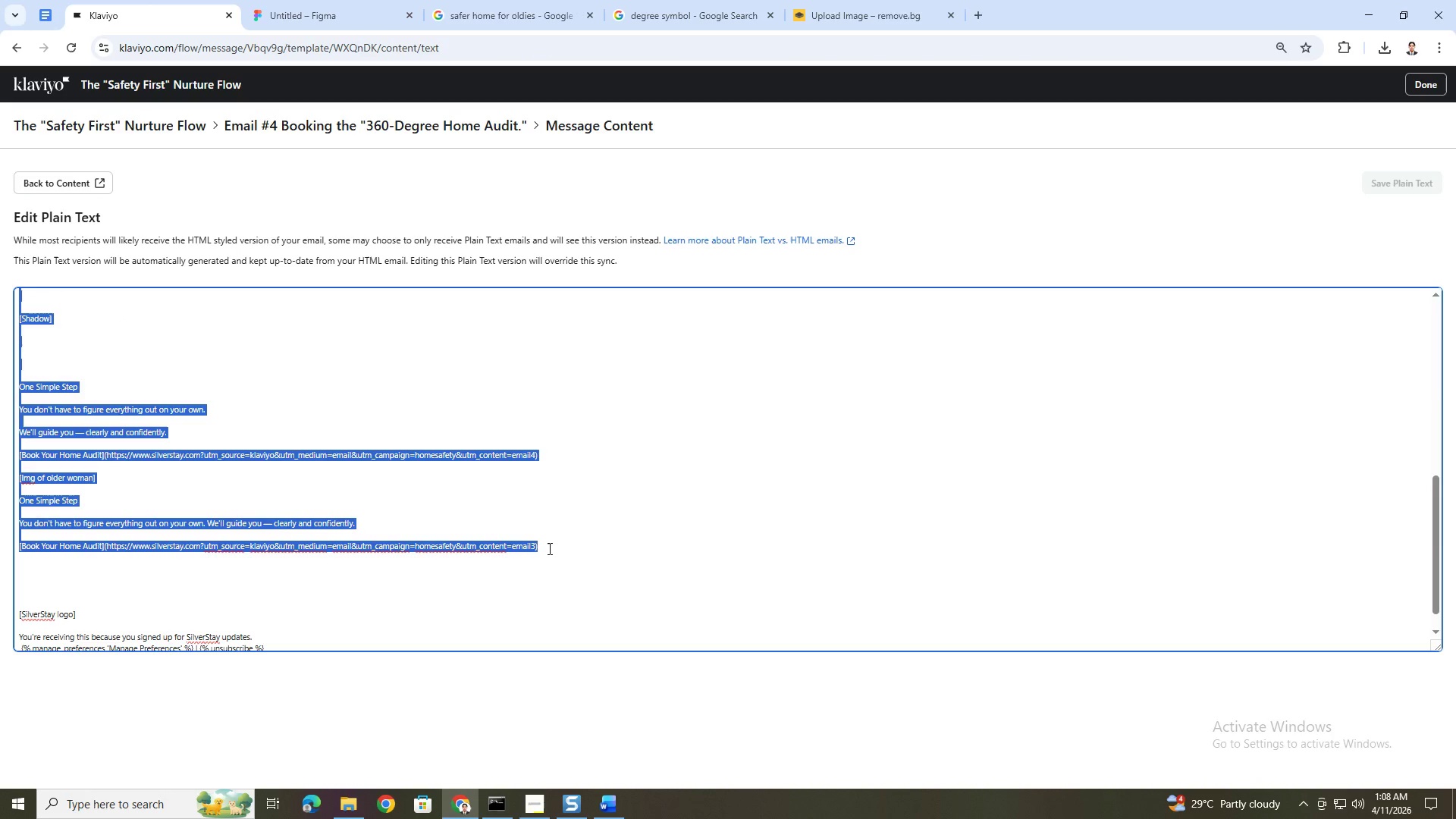 
key(Alt+AltLeft)
 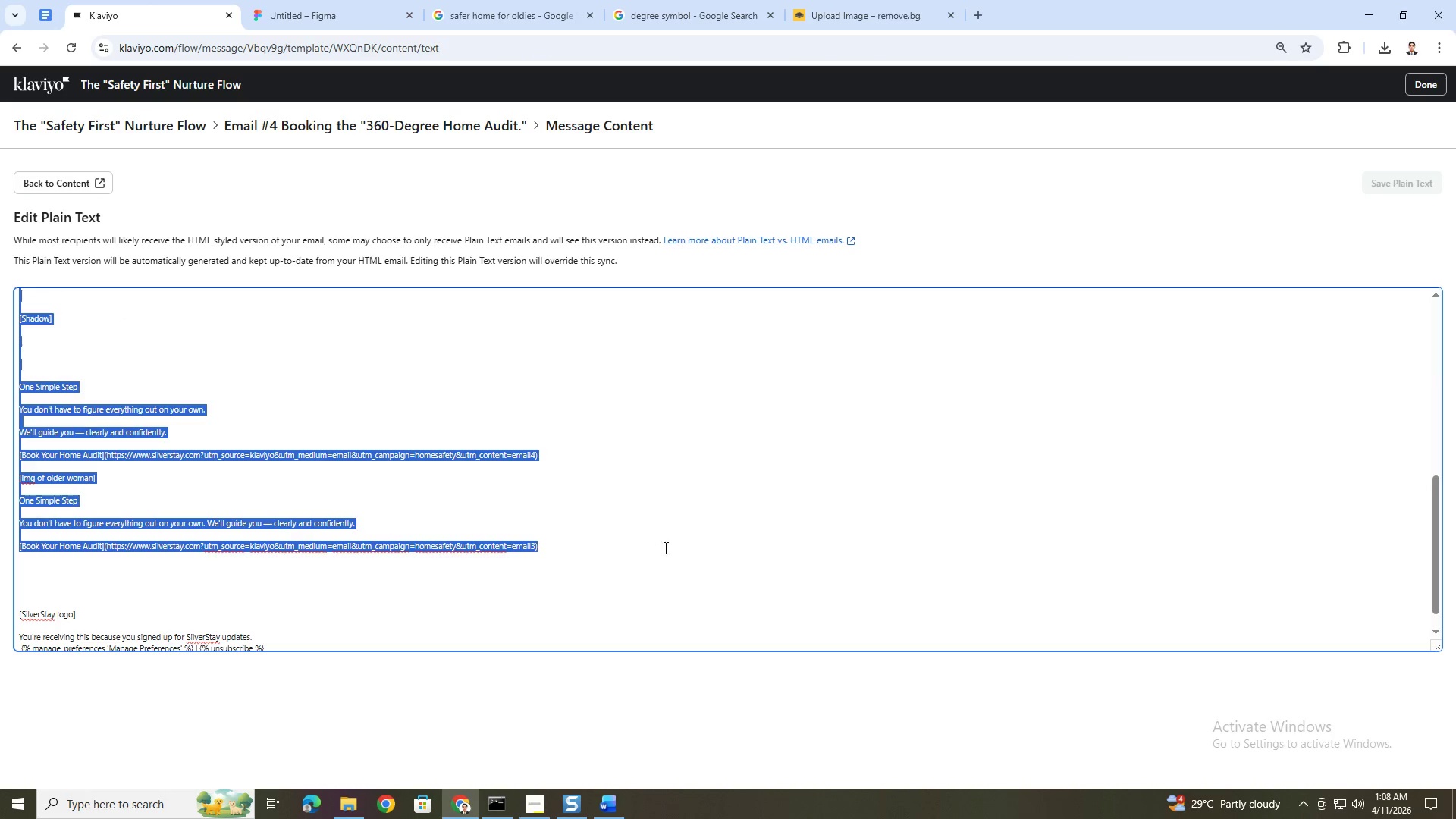 
key(Alt+Tab)
 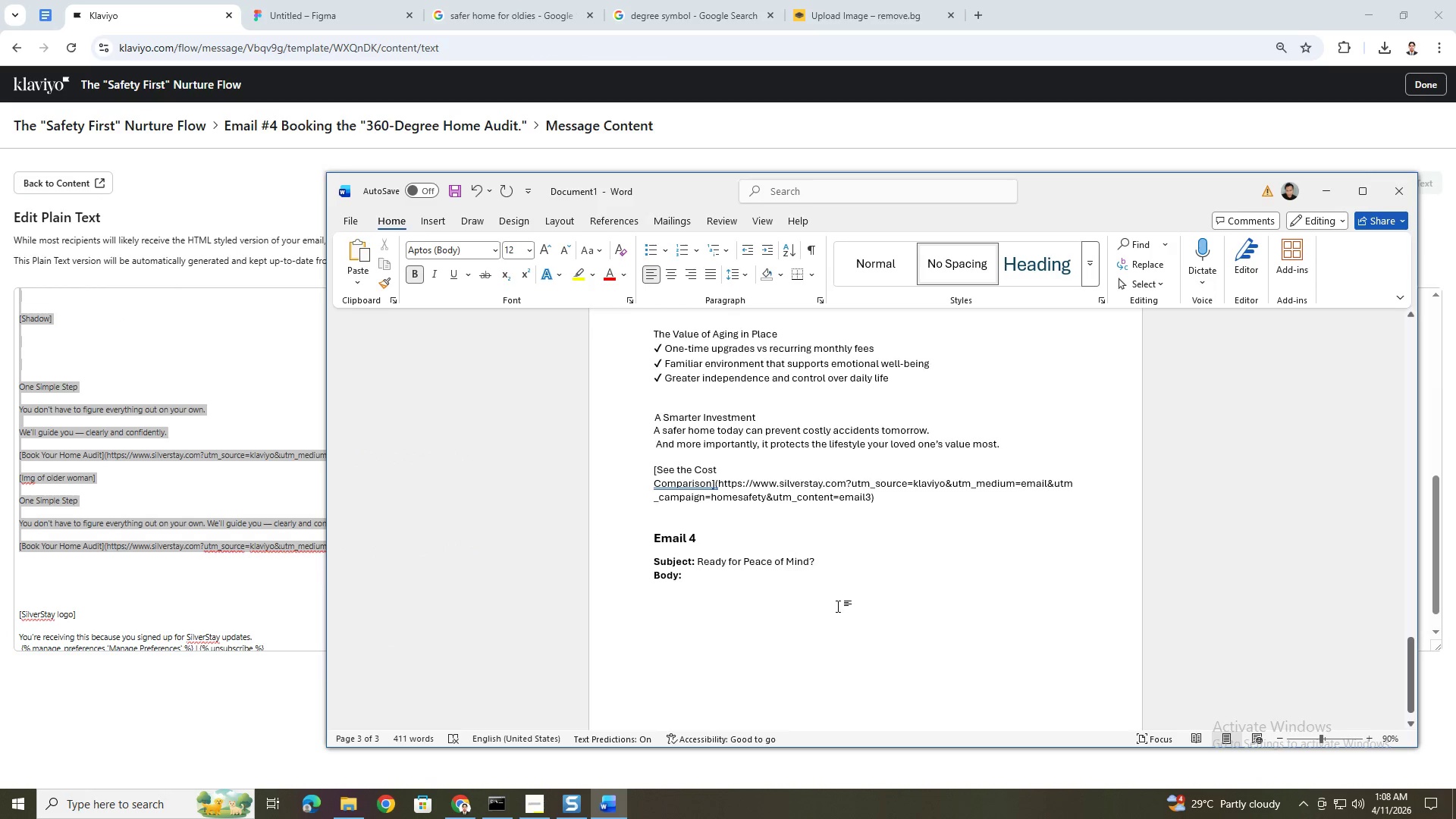 
hold_key(key=ControlLeft, duration=1.5)
 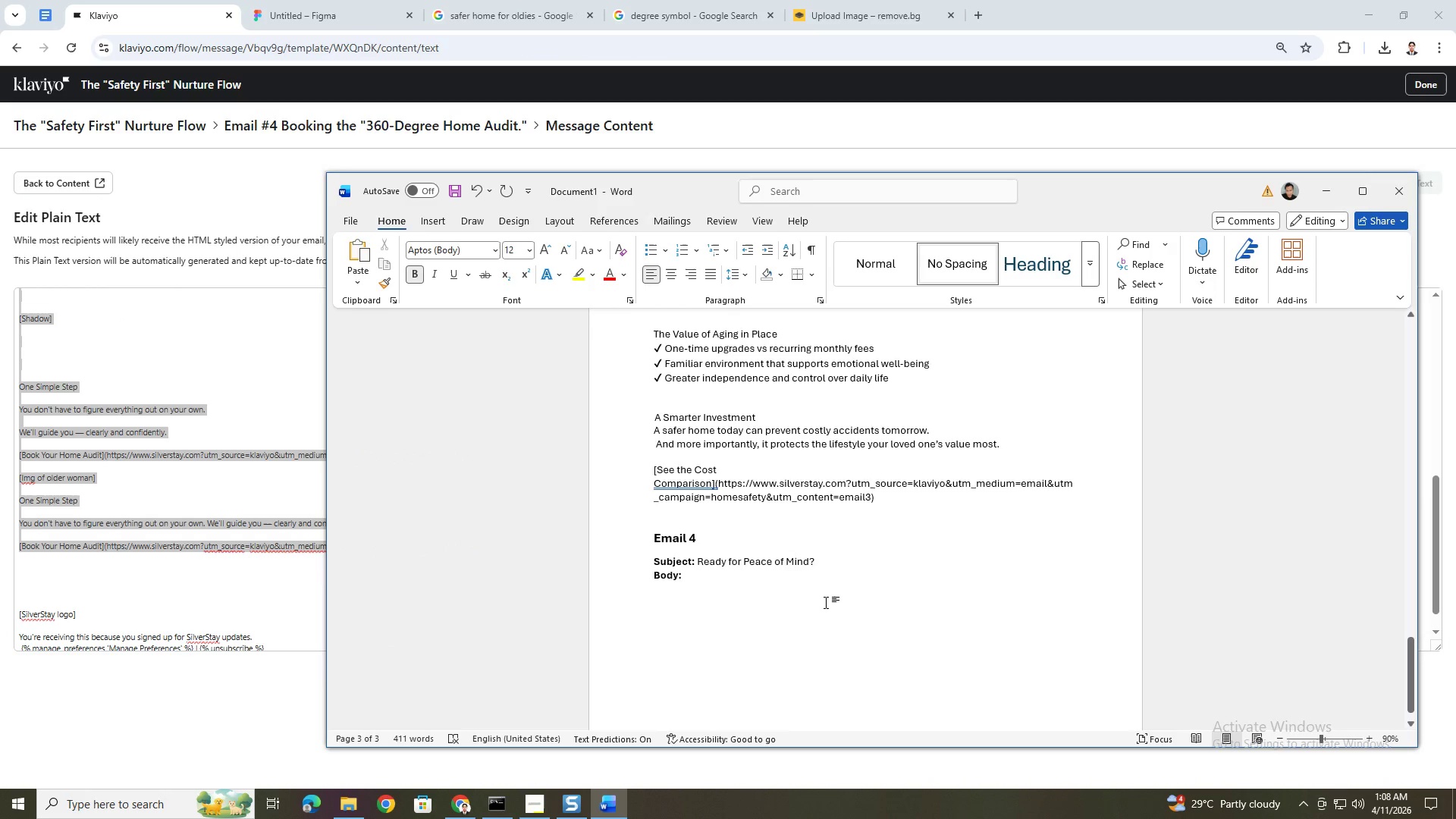 
key(Control+V)
 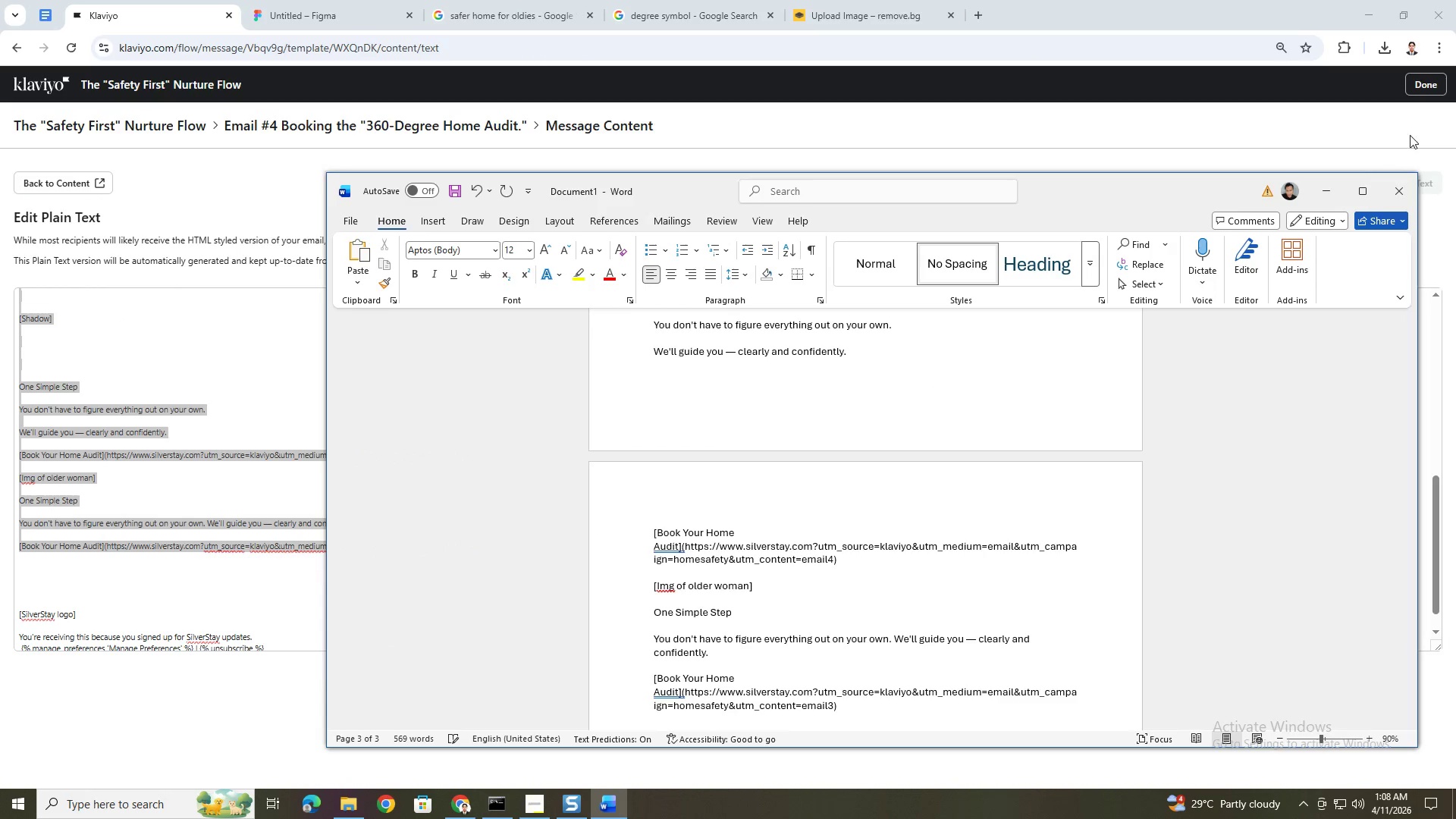 
left_click([1333, 121])
 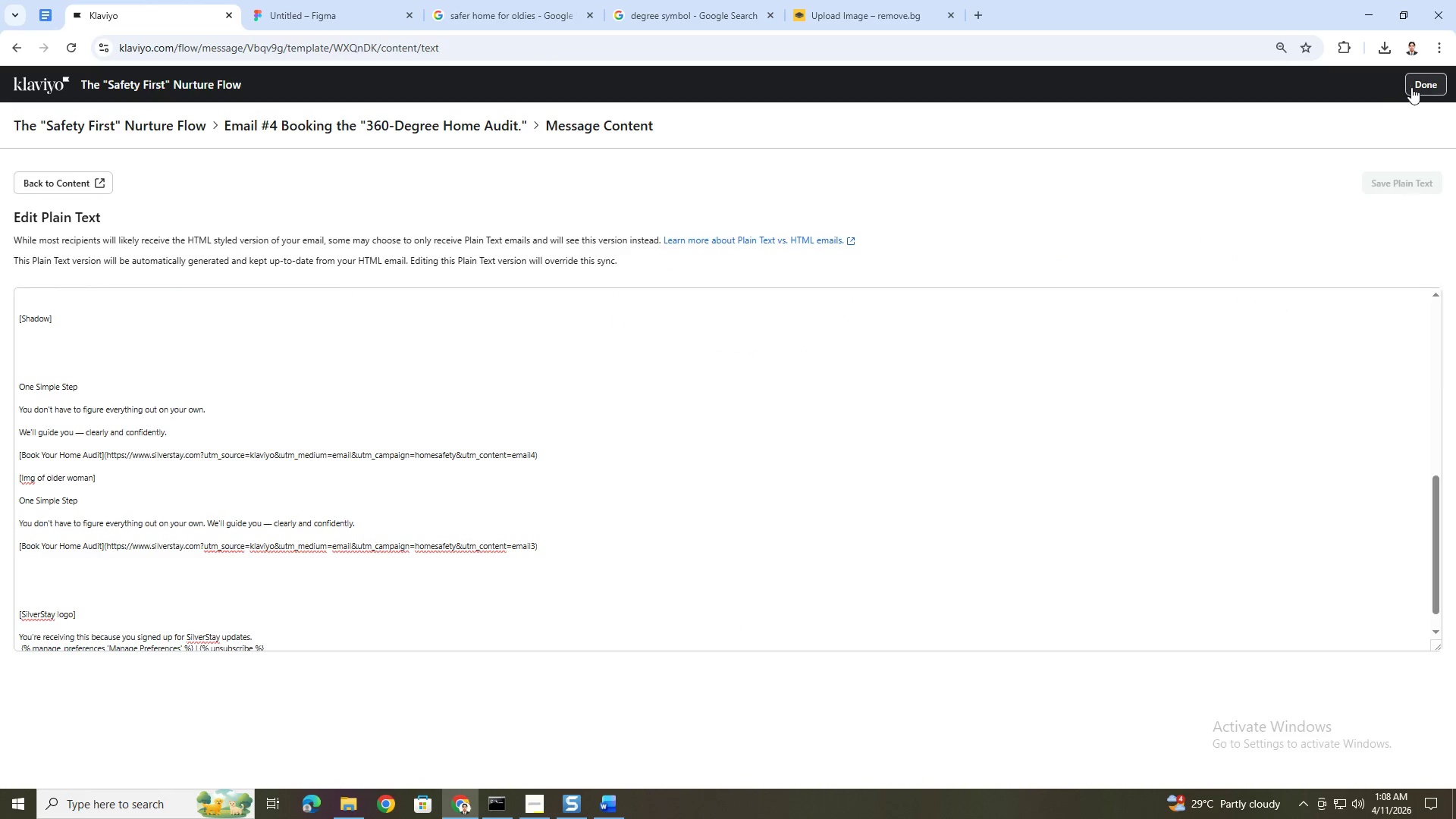 
left_click([1413, 86])
 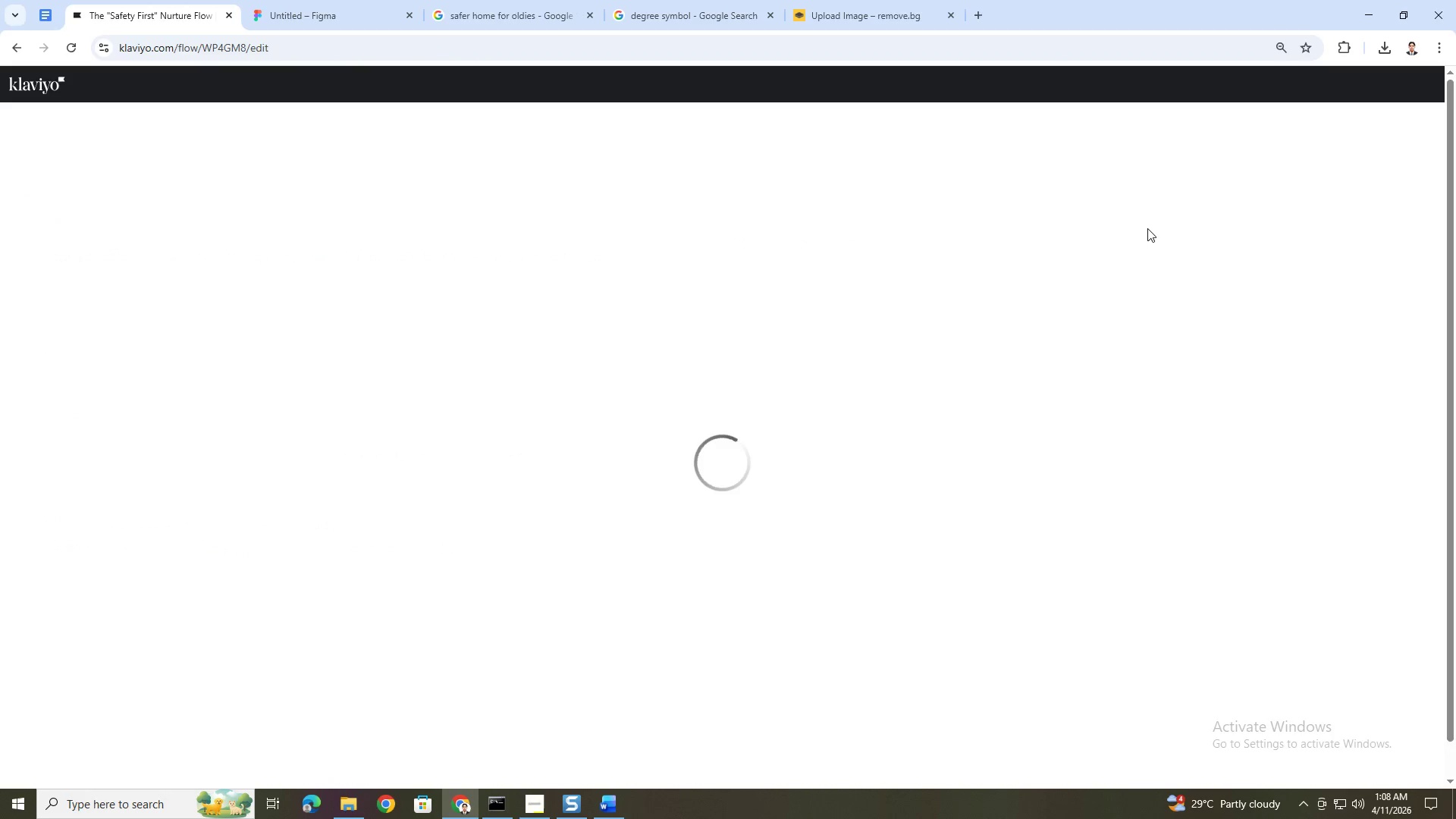 
wait(8.12)
 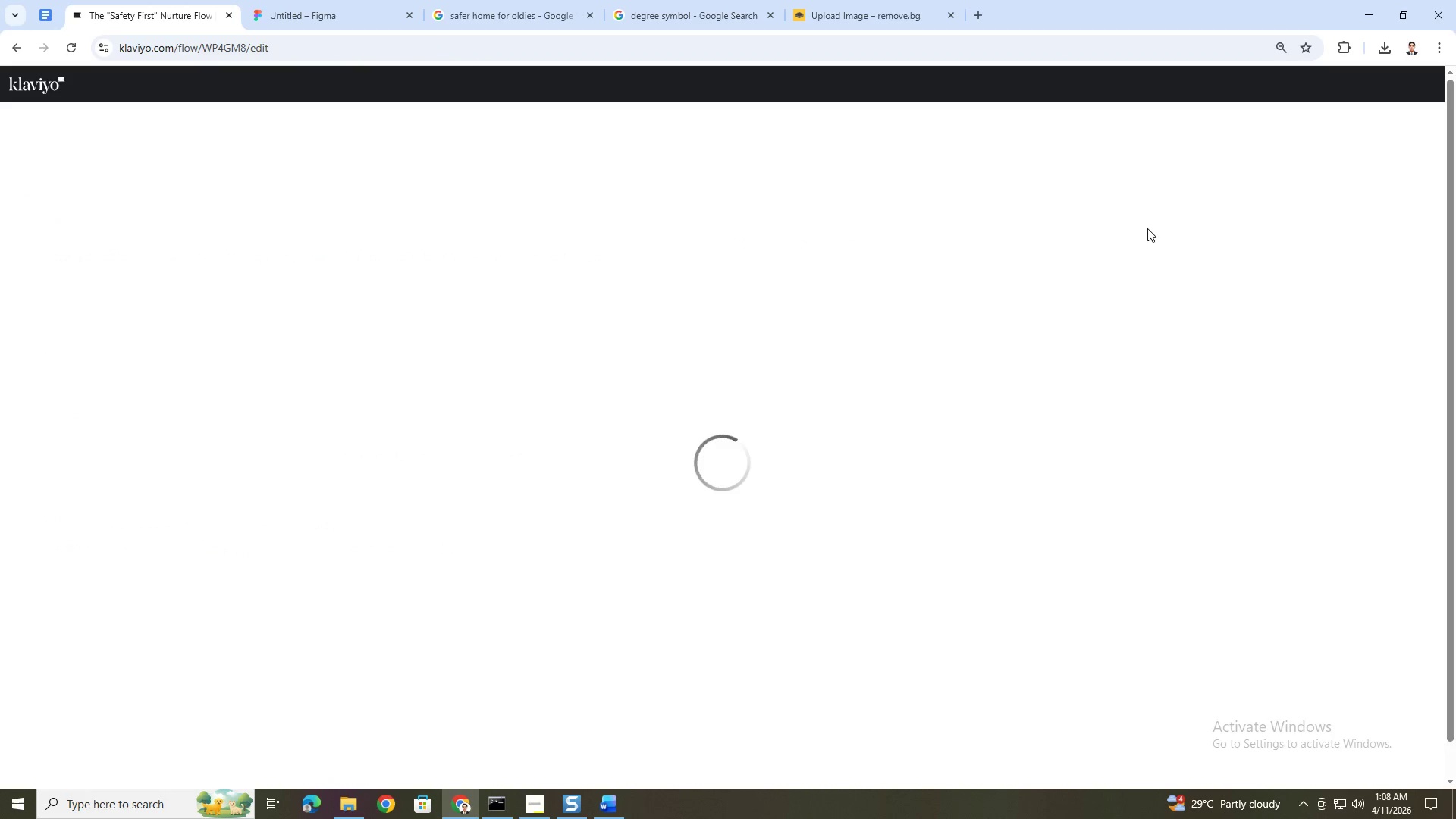 
scroll: coordinate [890, 610], scroll_direction: down, amount: 9.0
 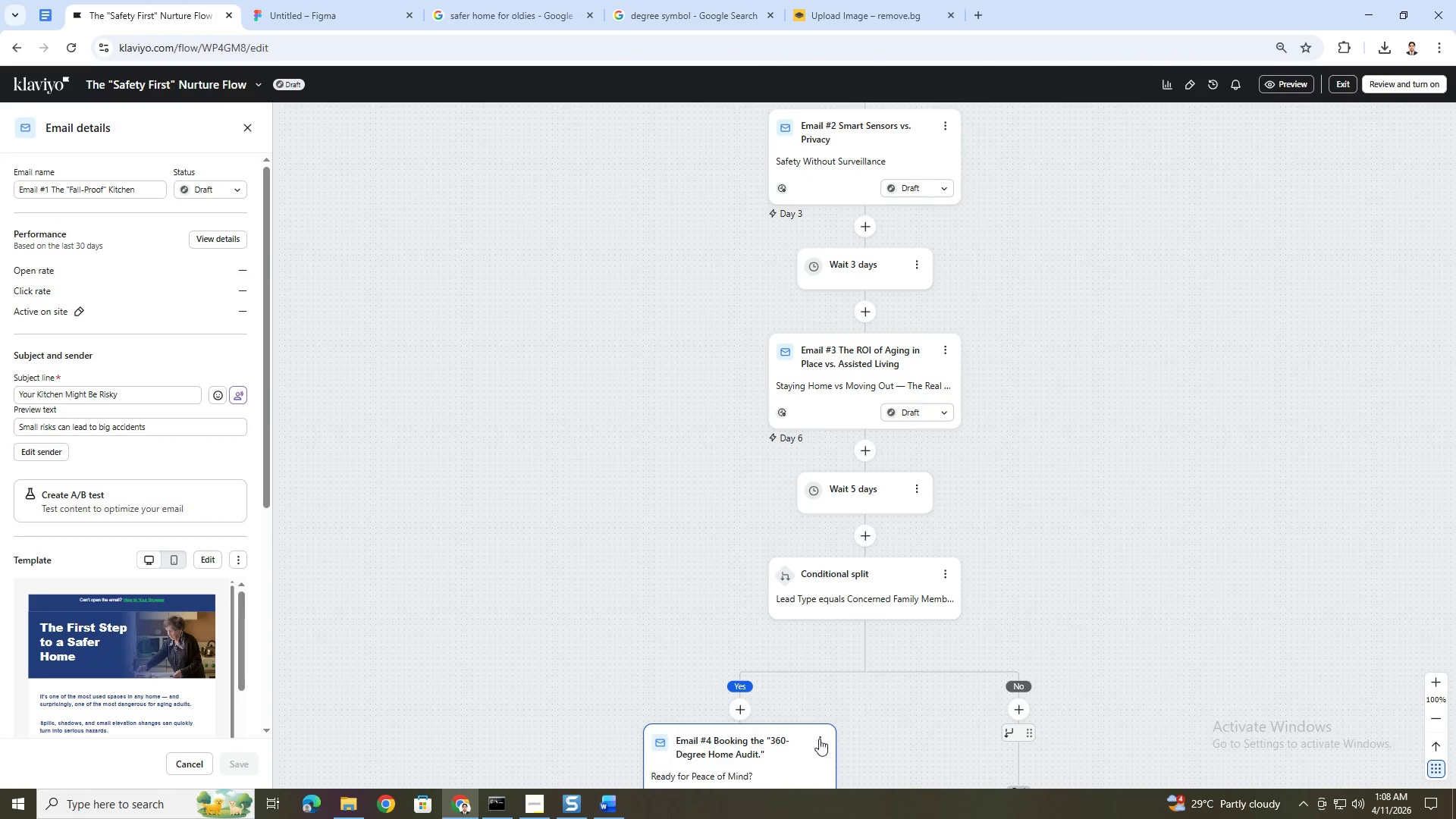 
left_click([820, 744])
 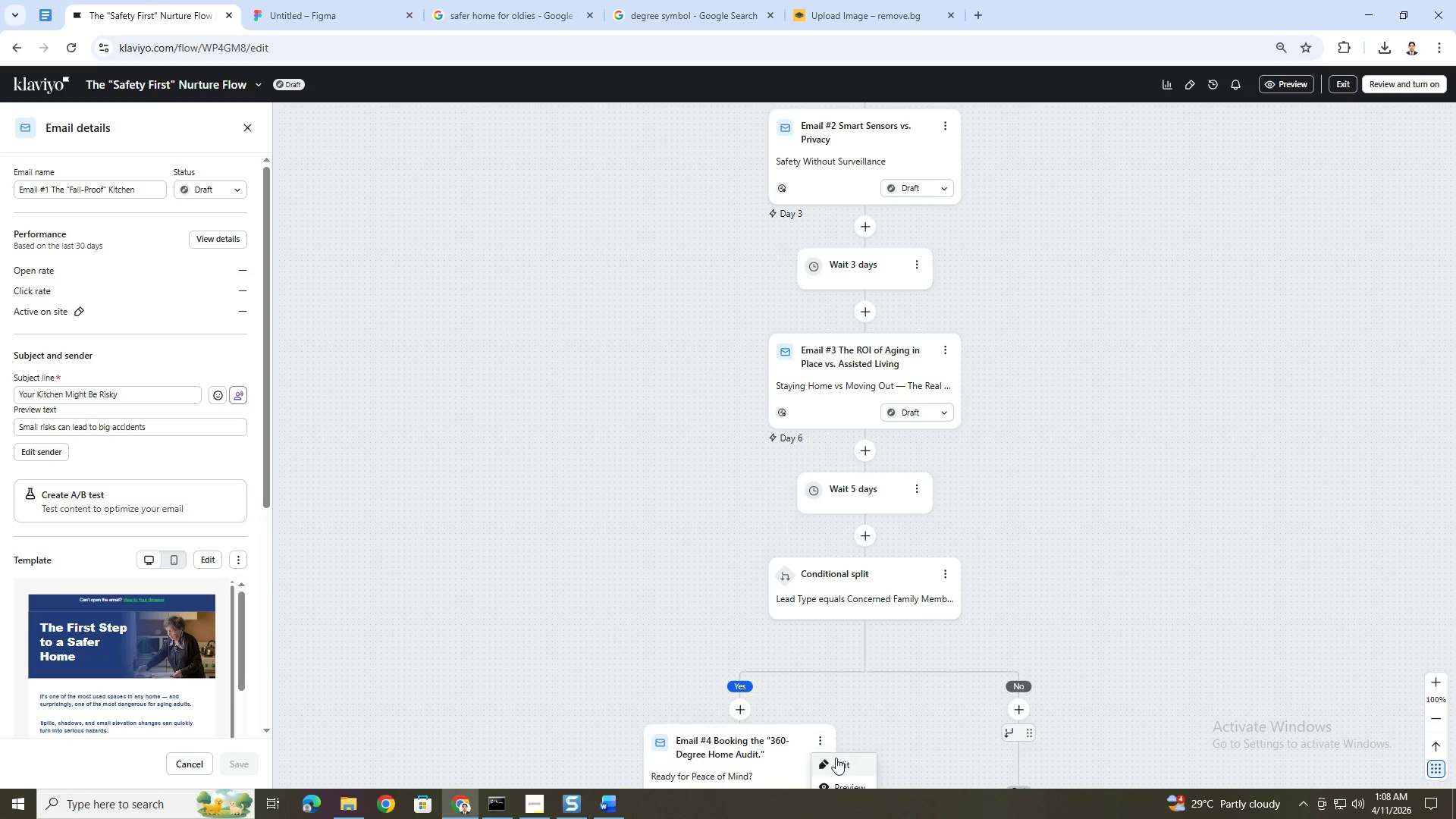 
left_click([840, 763])
 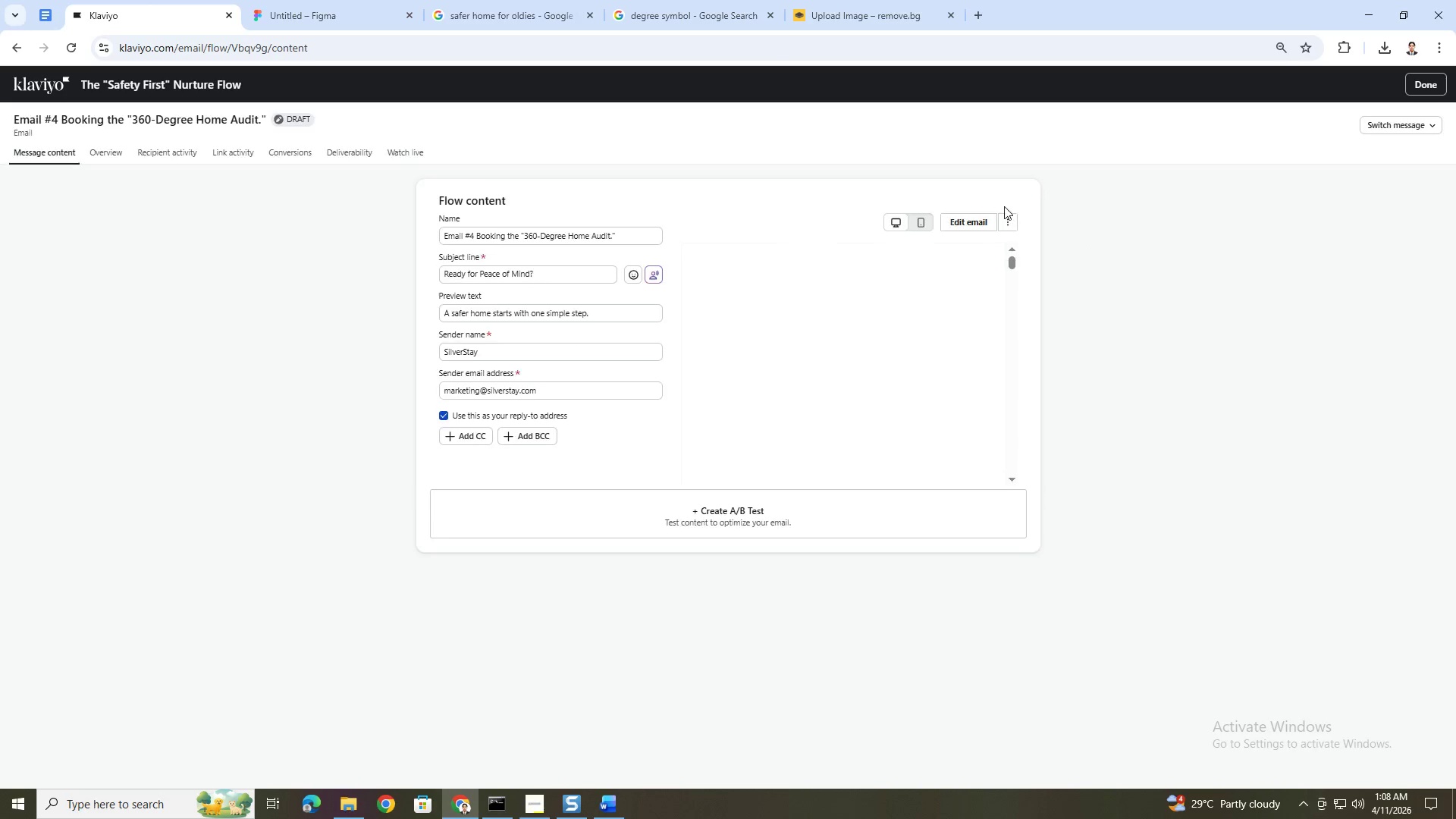 
left_click([958, 221])
 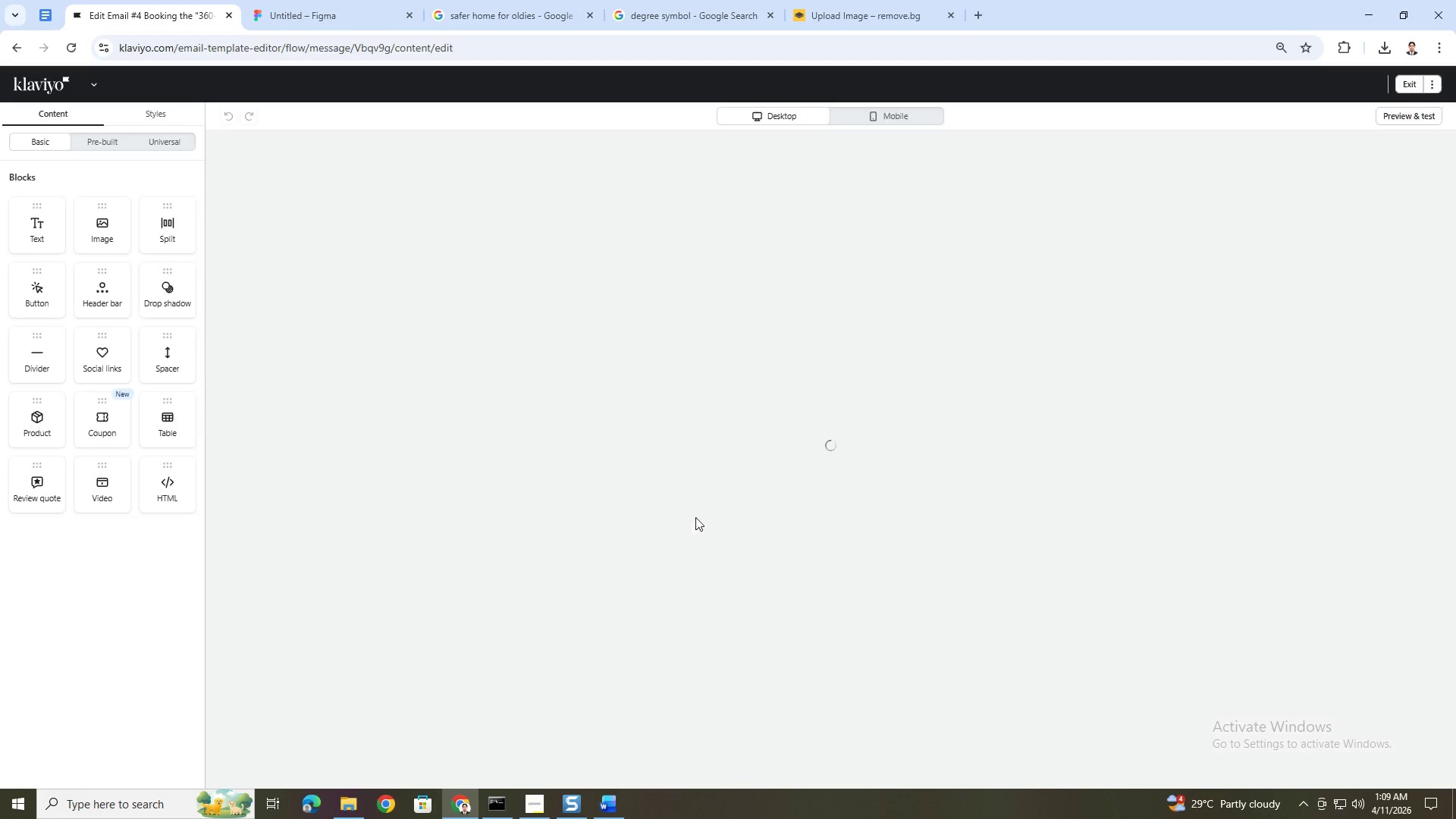 
wait(7.31)
 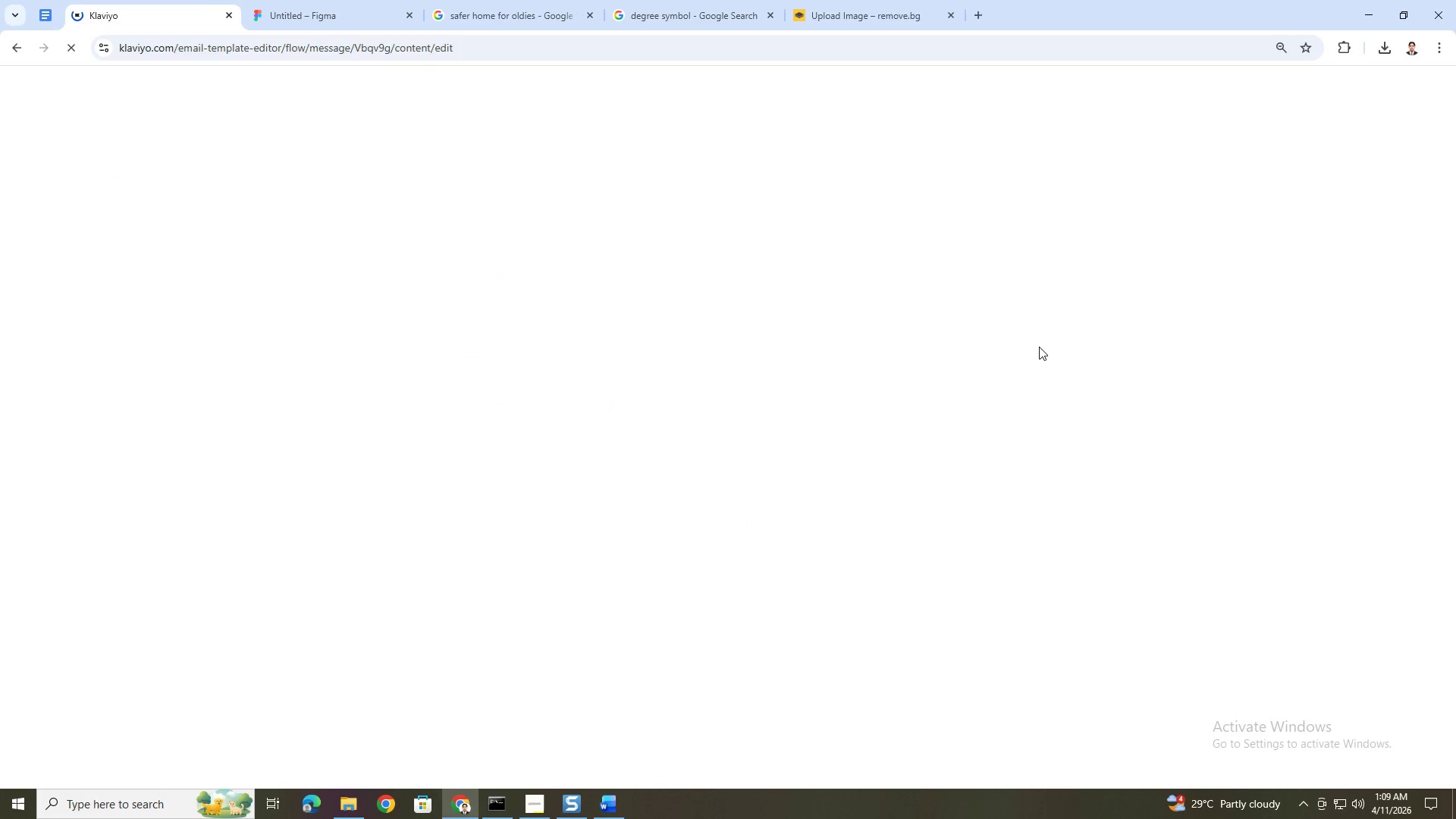 
scroll: coordinate [878, 514], scroll_direction: down, amount: 14.0
 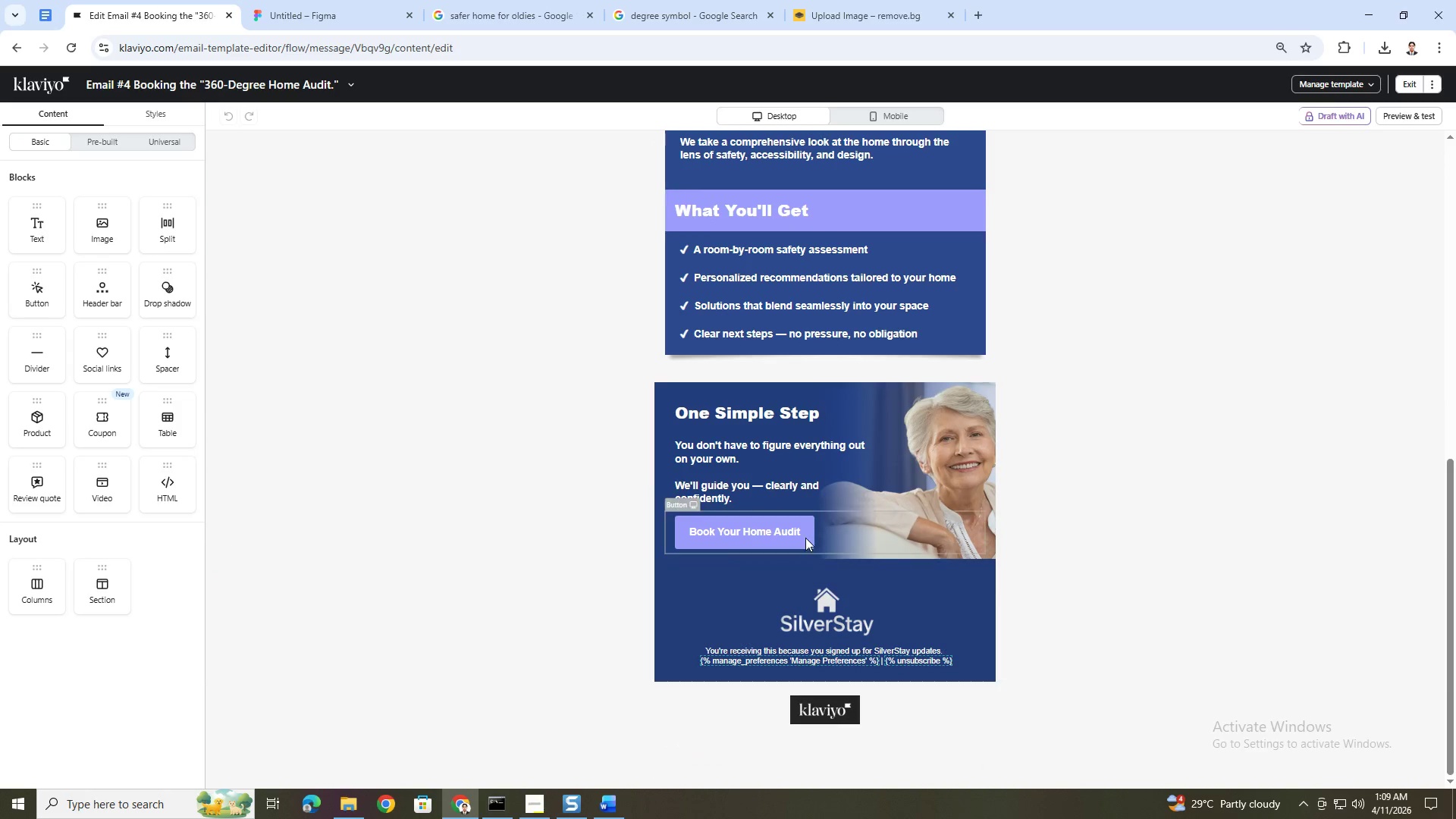 
left_click([800, 532])
 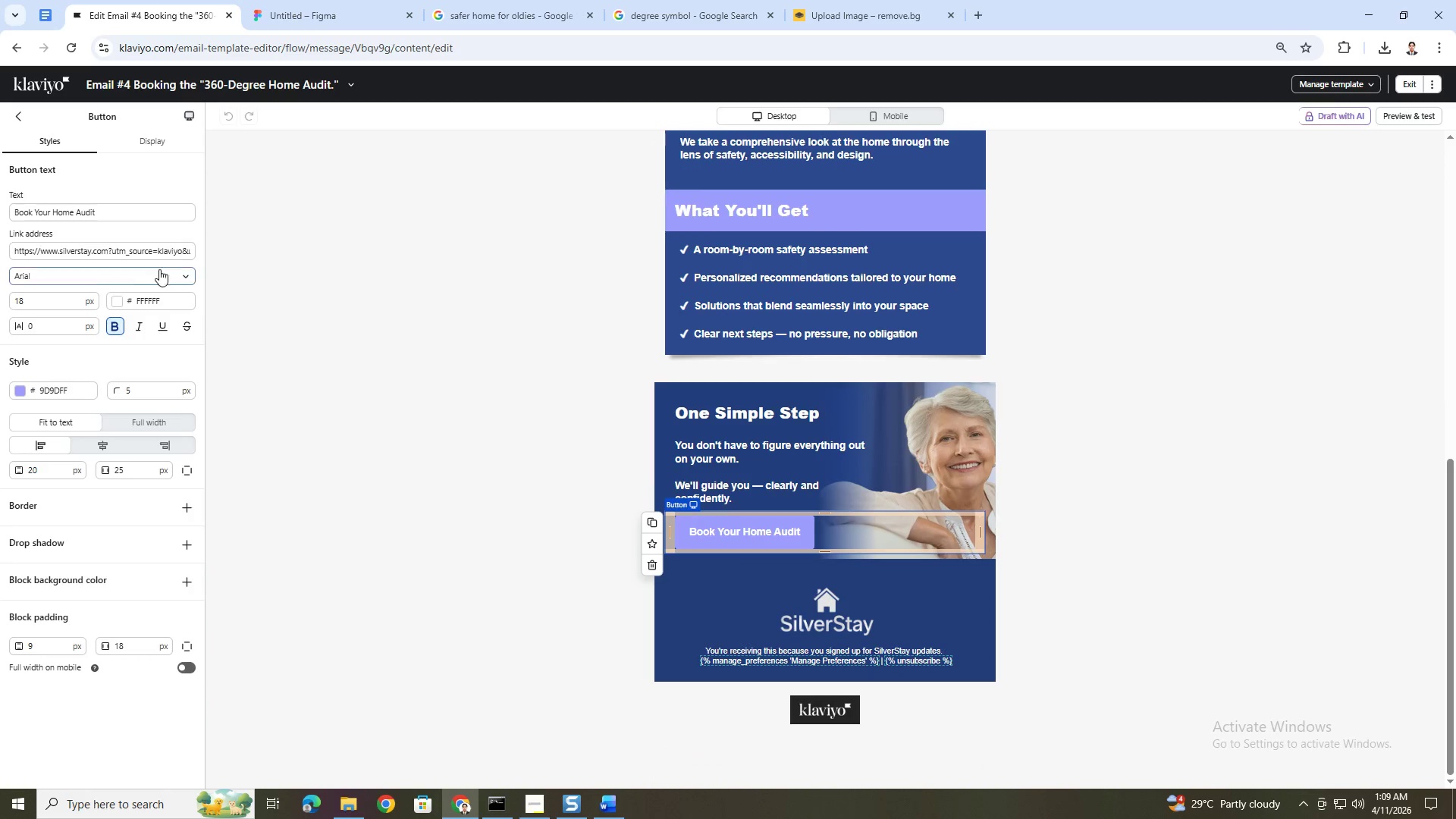 
left_click_drag(start_coordinate=[159, 253], to_coordinate=[204, 256])
 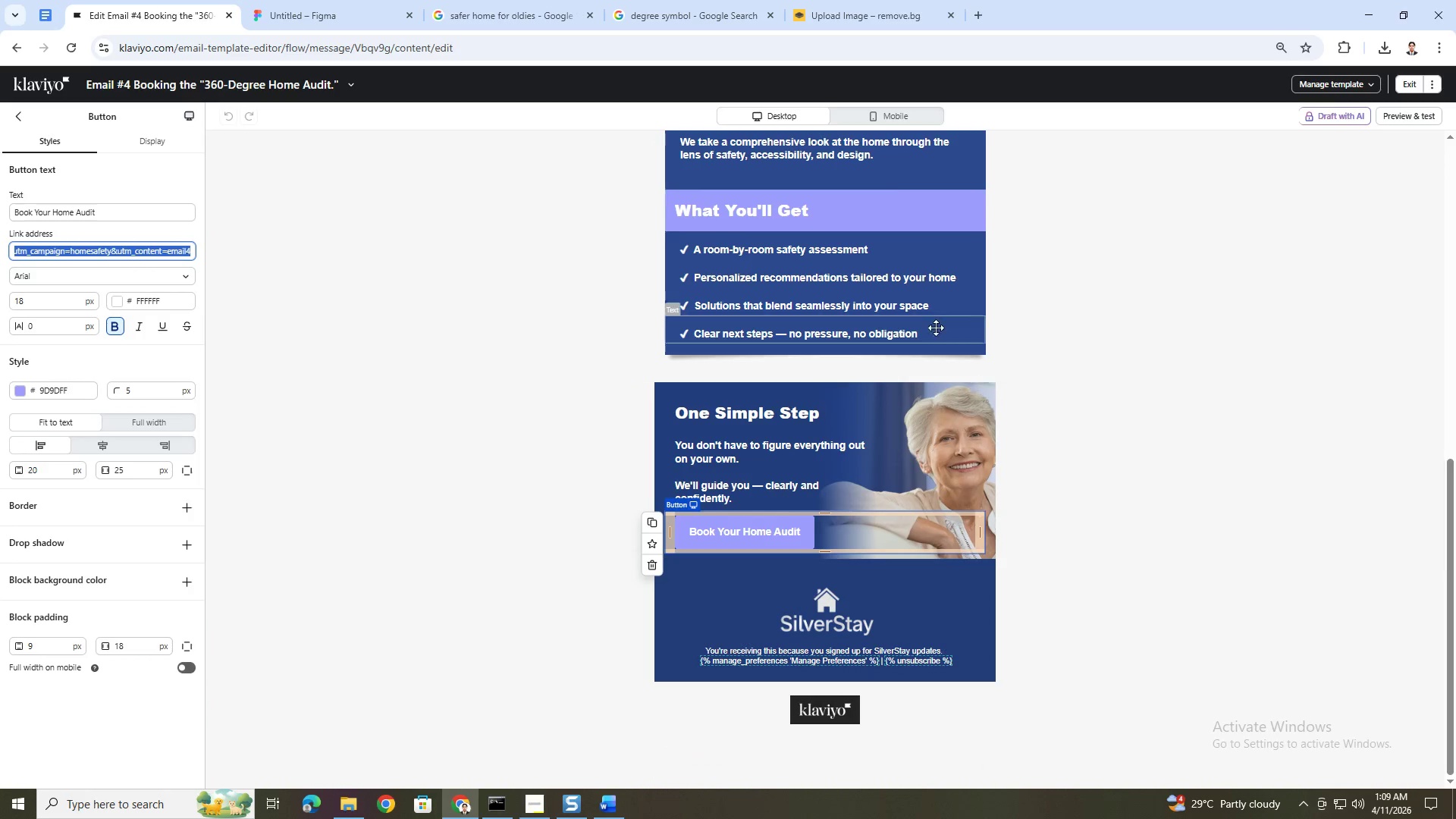 
left_click([898, 121])
 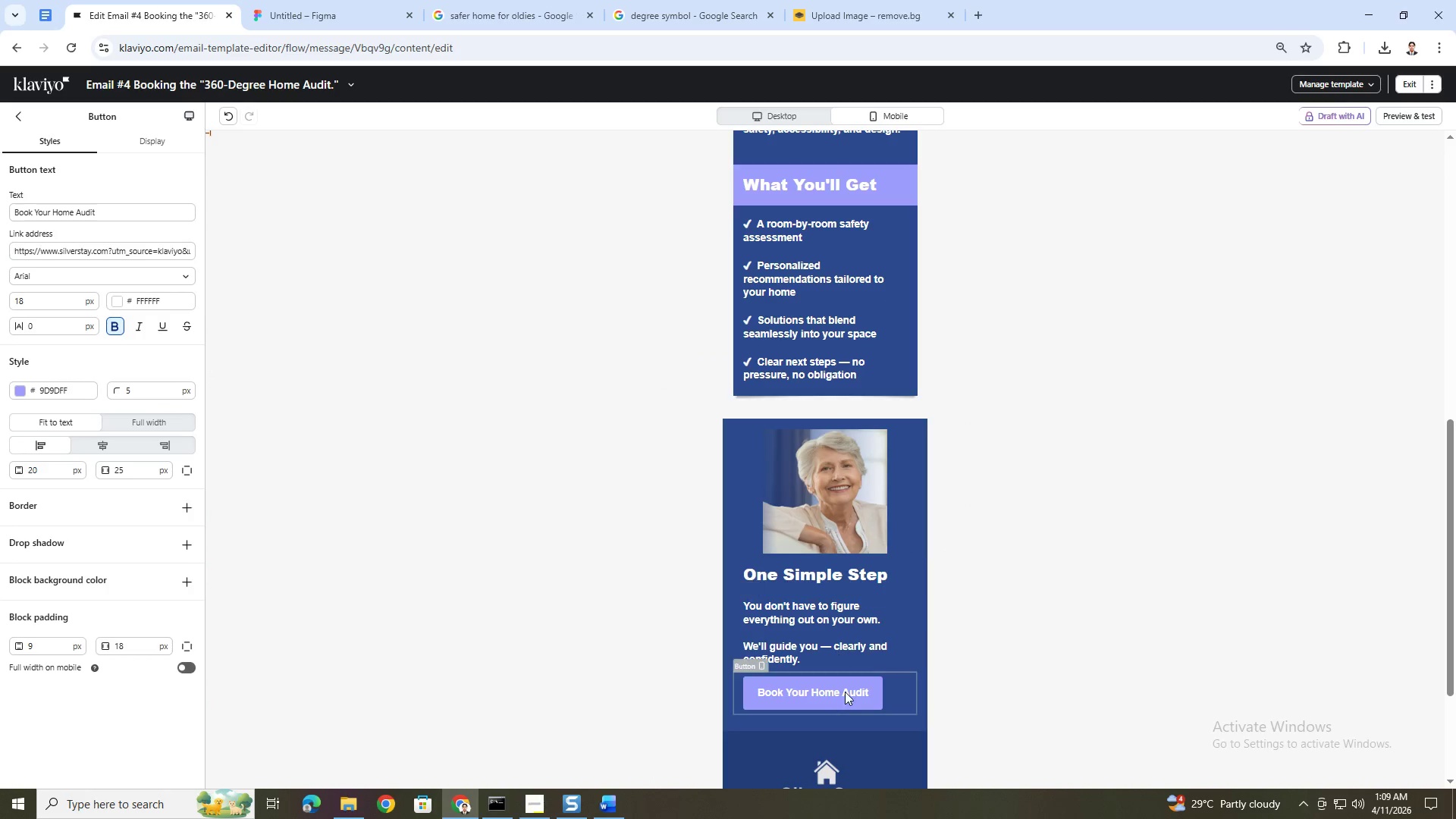 
left_click([845, 692])
 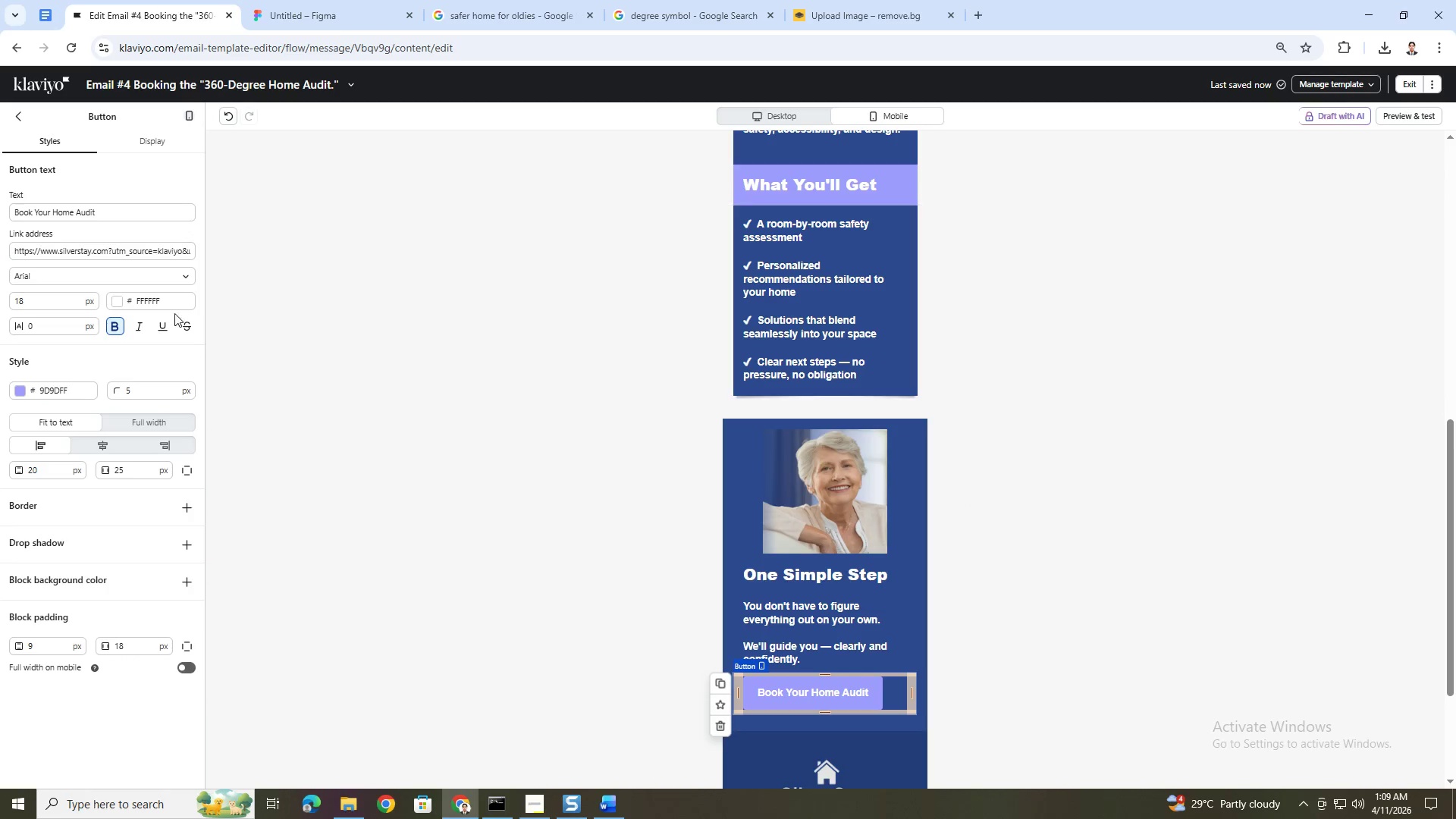 
left_click_drag(start_coordinate=[152, 252], to_coordinate=[243, 249])
 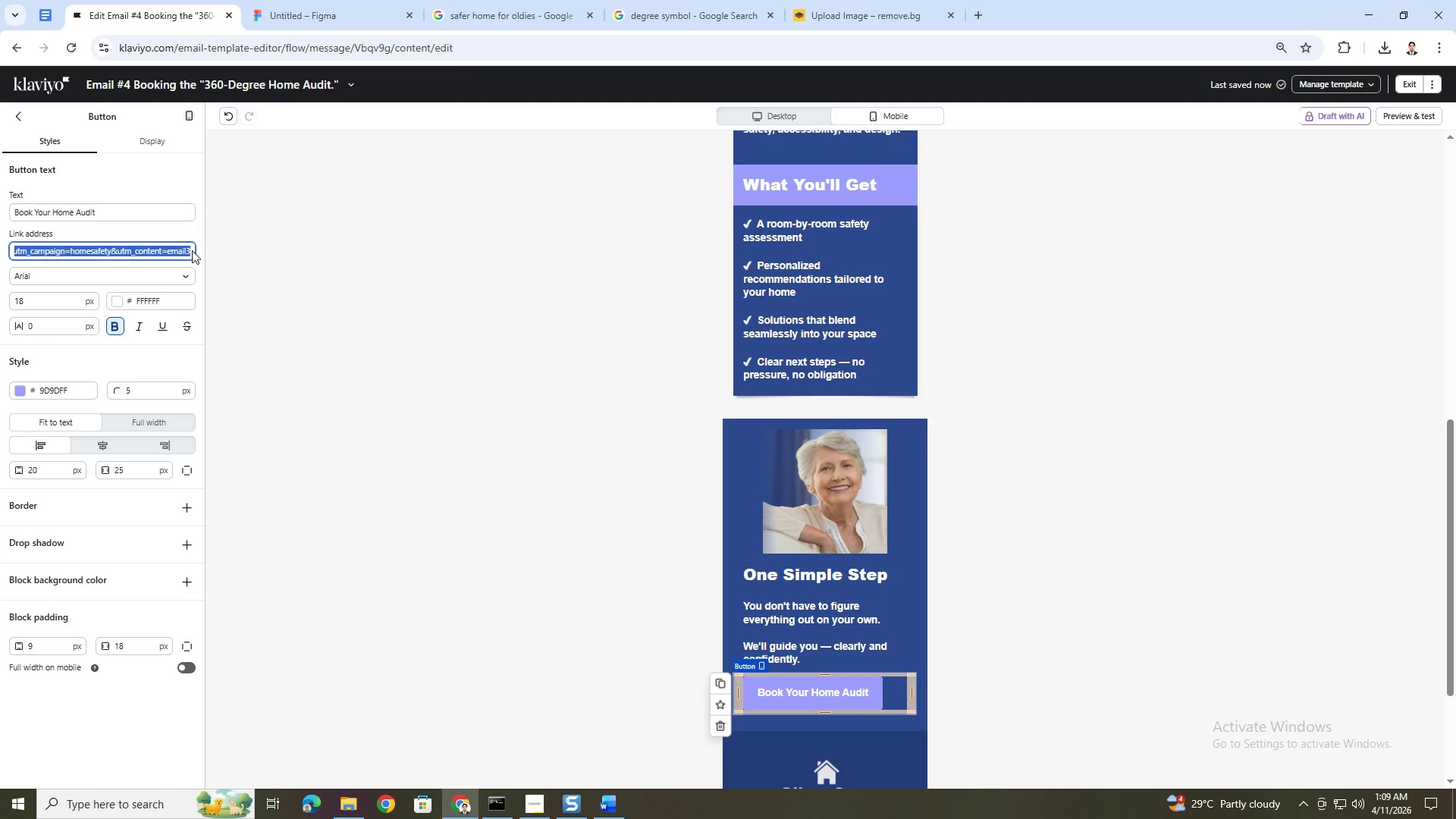 
left_click([190, 250])
 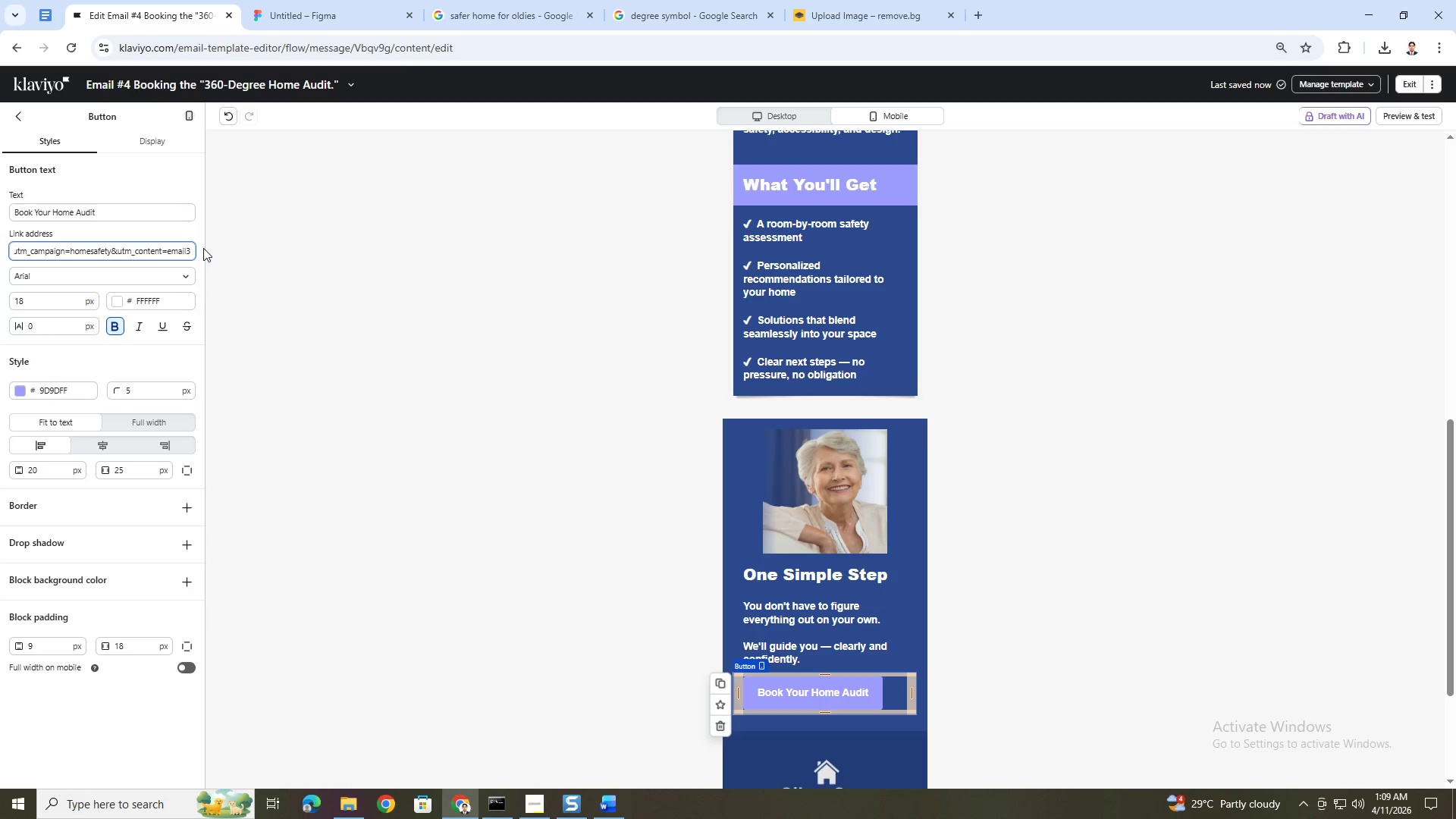 
key(Backspace)
 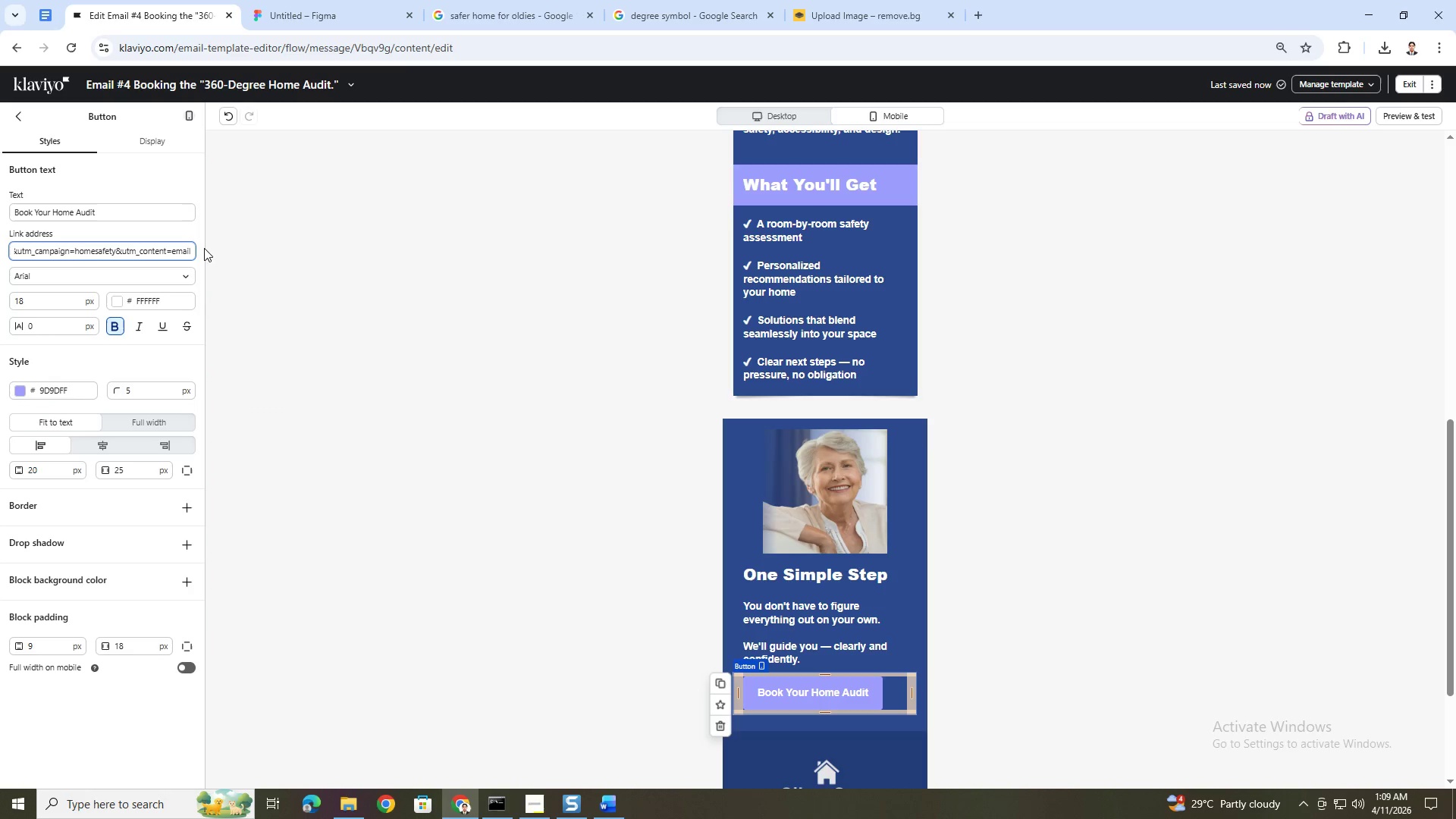 
key(4)
 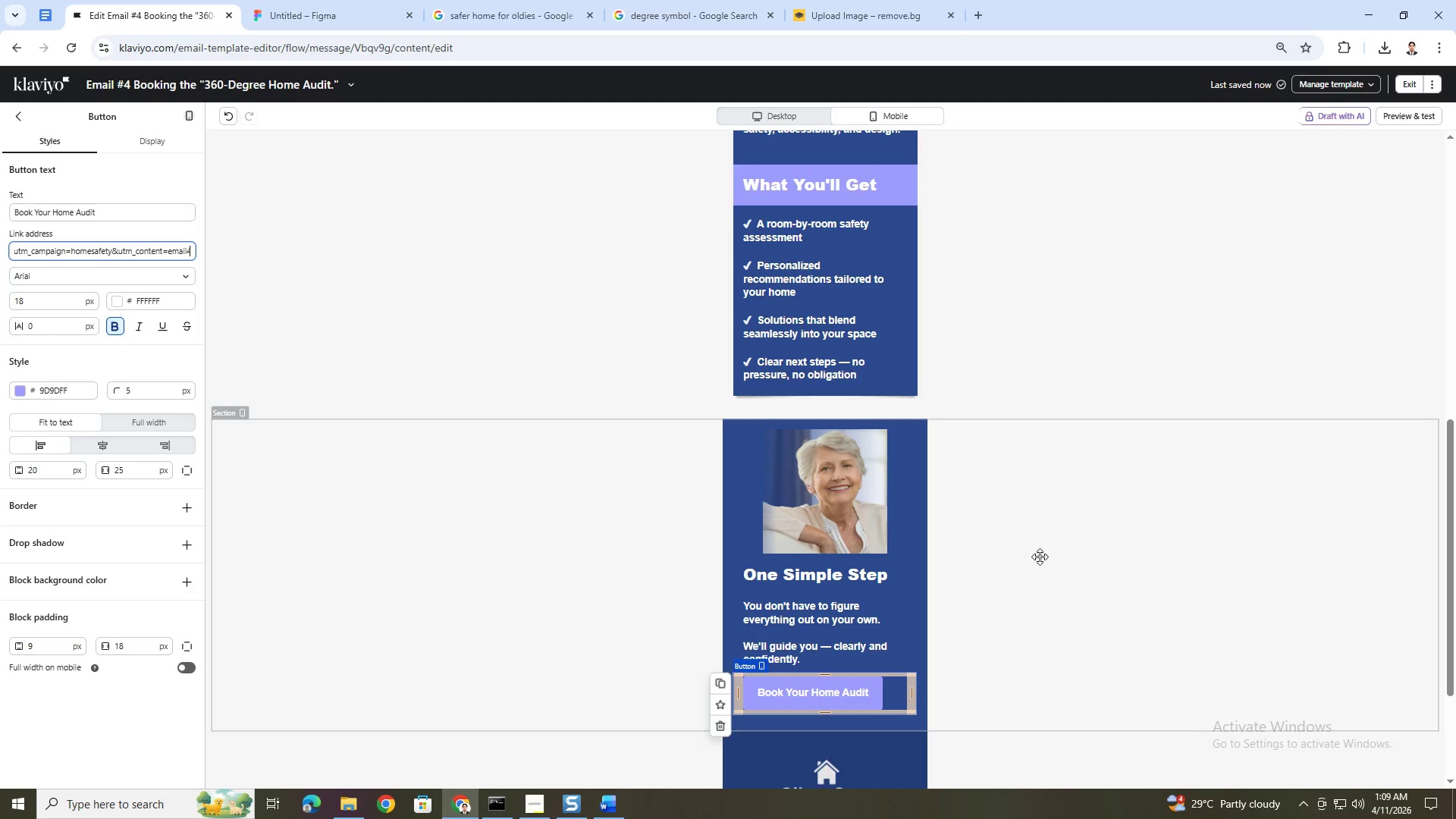 
left_click([1116, 586])
 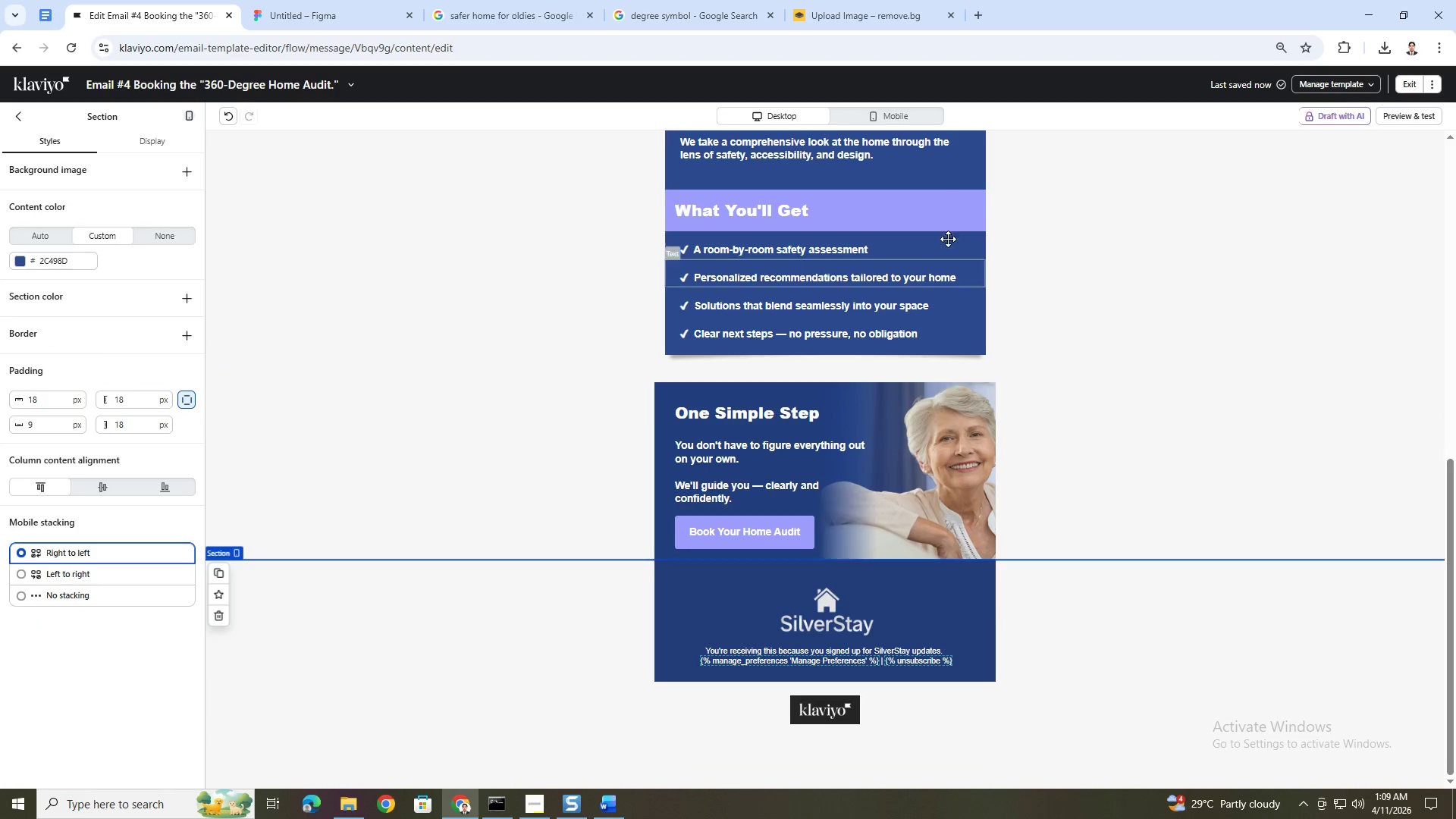 
key(Alt+AltLeft)
 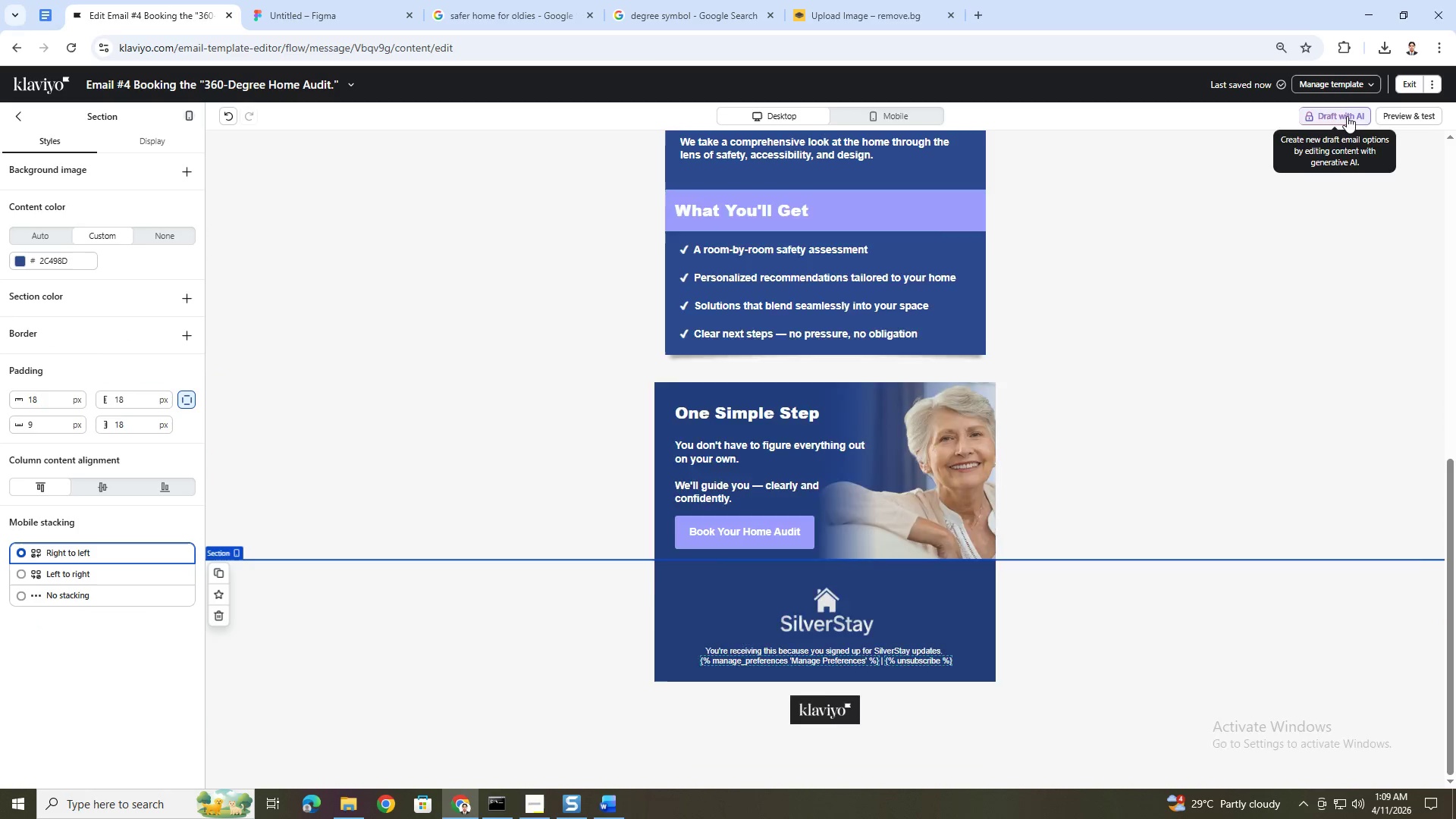 
key(Alt+Tab)
 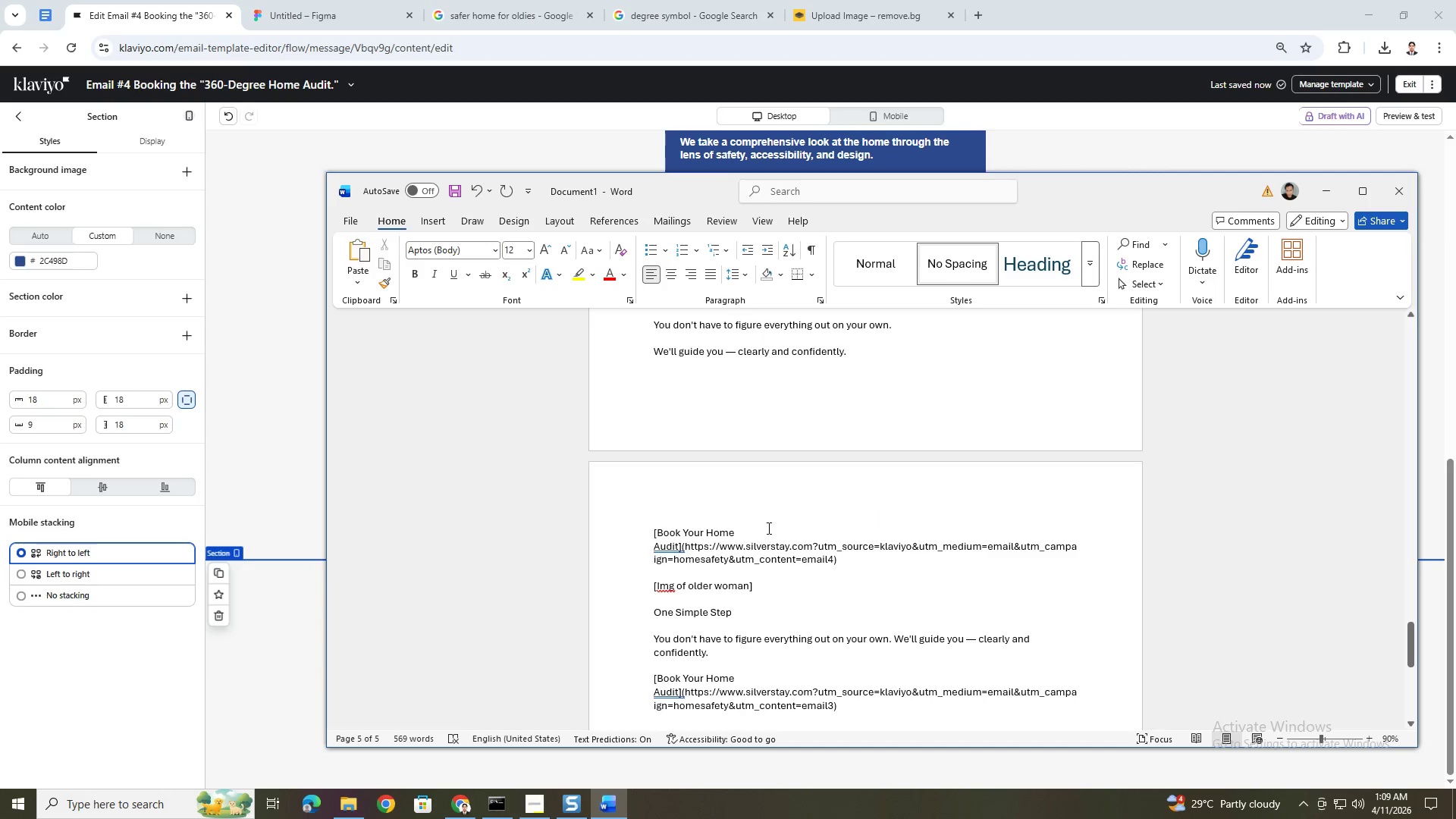 
scroll: coordinate [769, 528], scroll_direction: up, amount: 34.0
 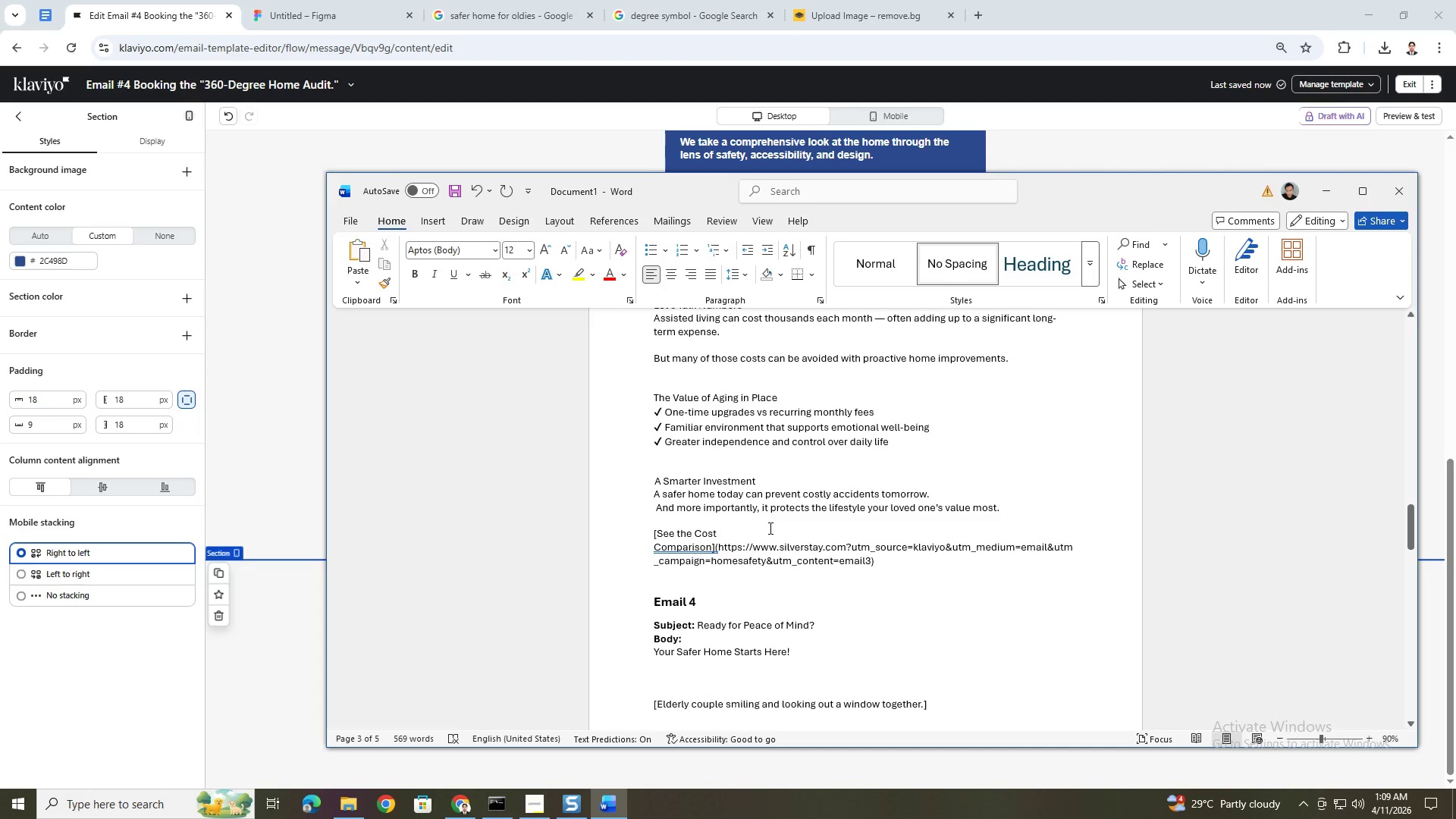 
scroll: coordinate [769, 528], scroll_direction: down, amount: 3.0
 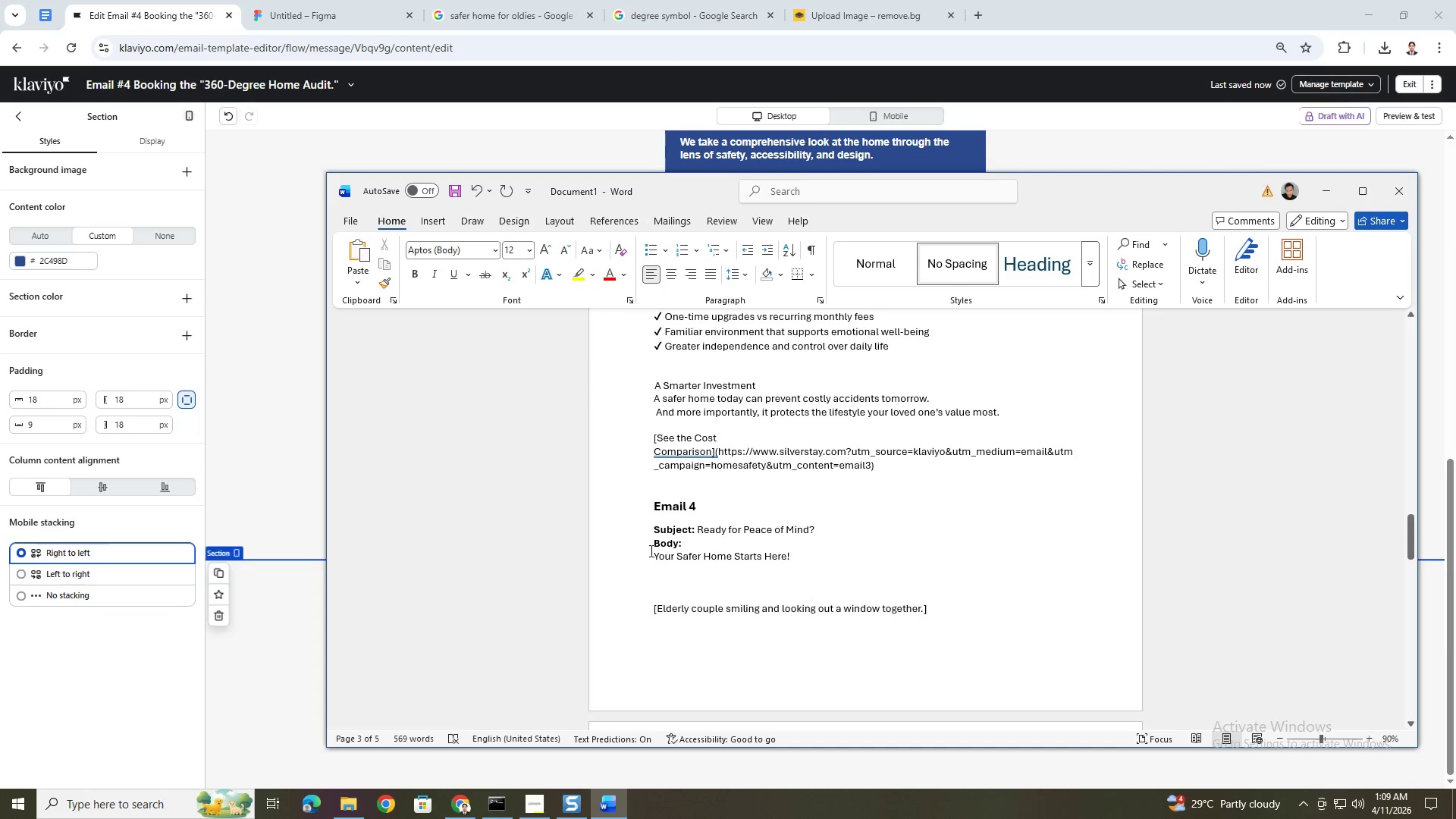 
left_click([654, 556])
 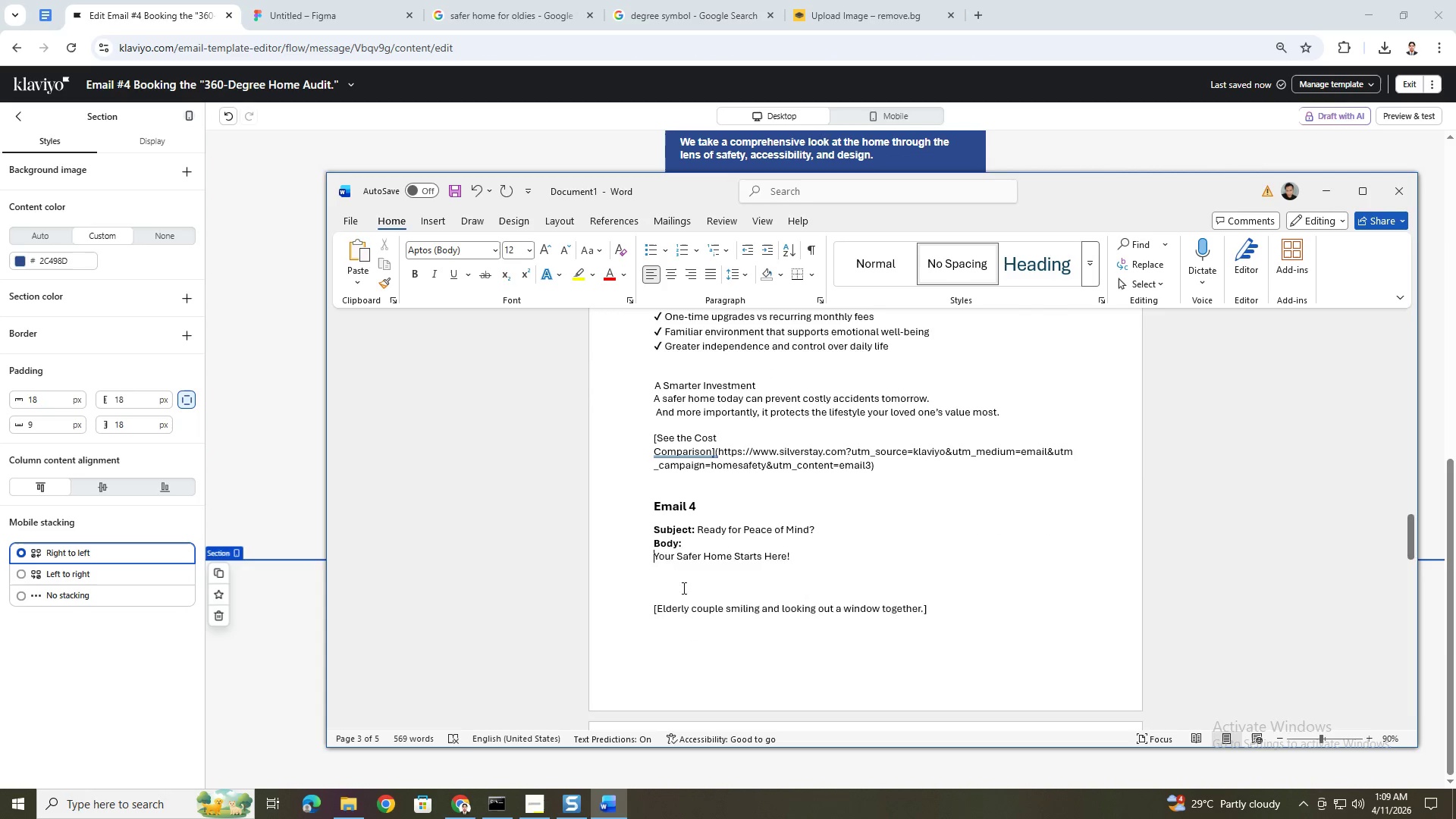 
key(Enter)
 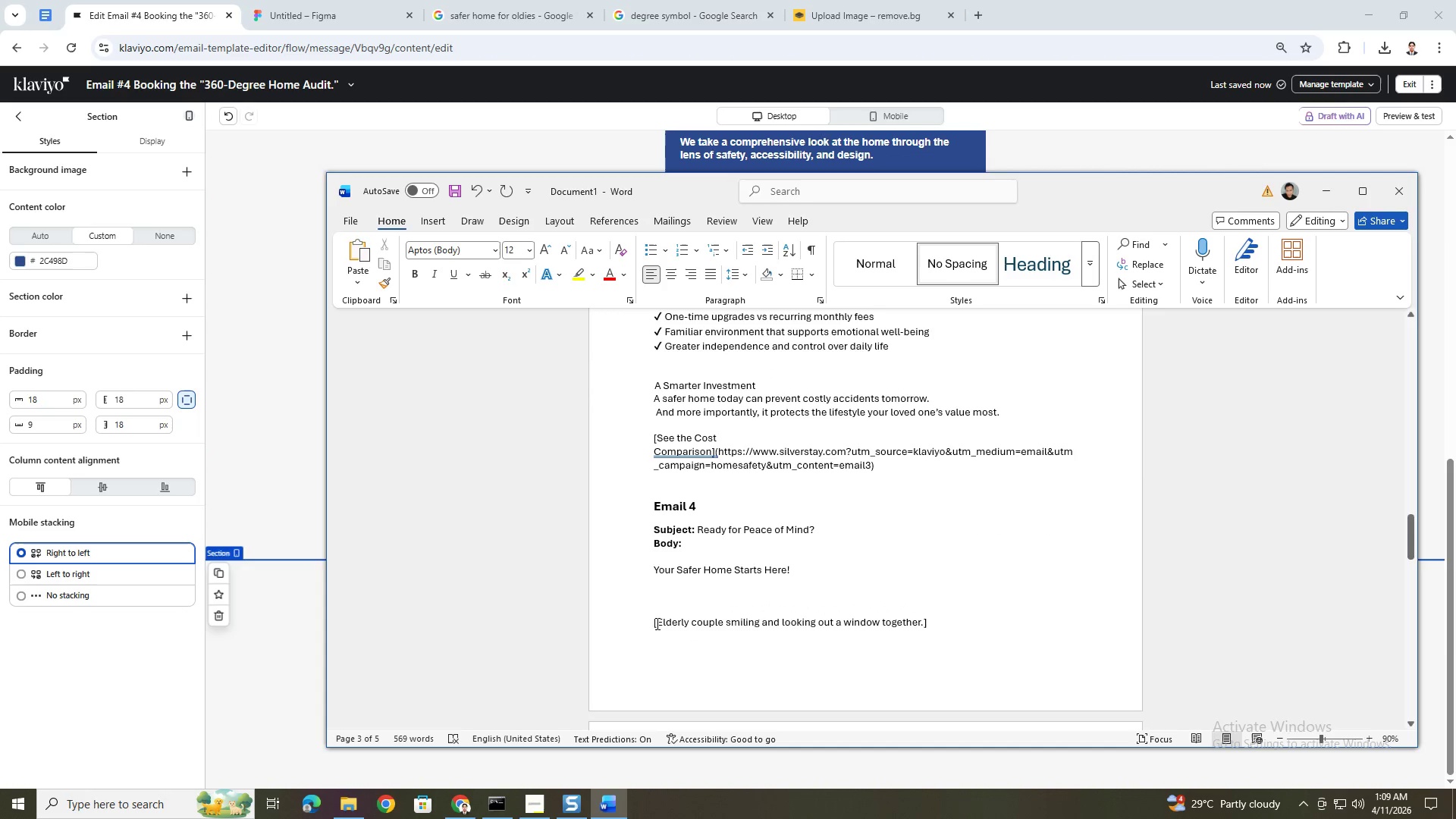 
left_click_drag(start_coordinate=[653, 622], to_coordinate=[930, 623])
 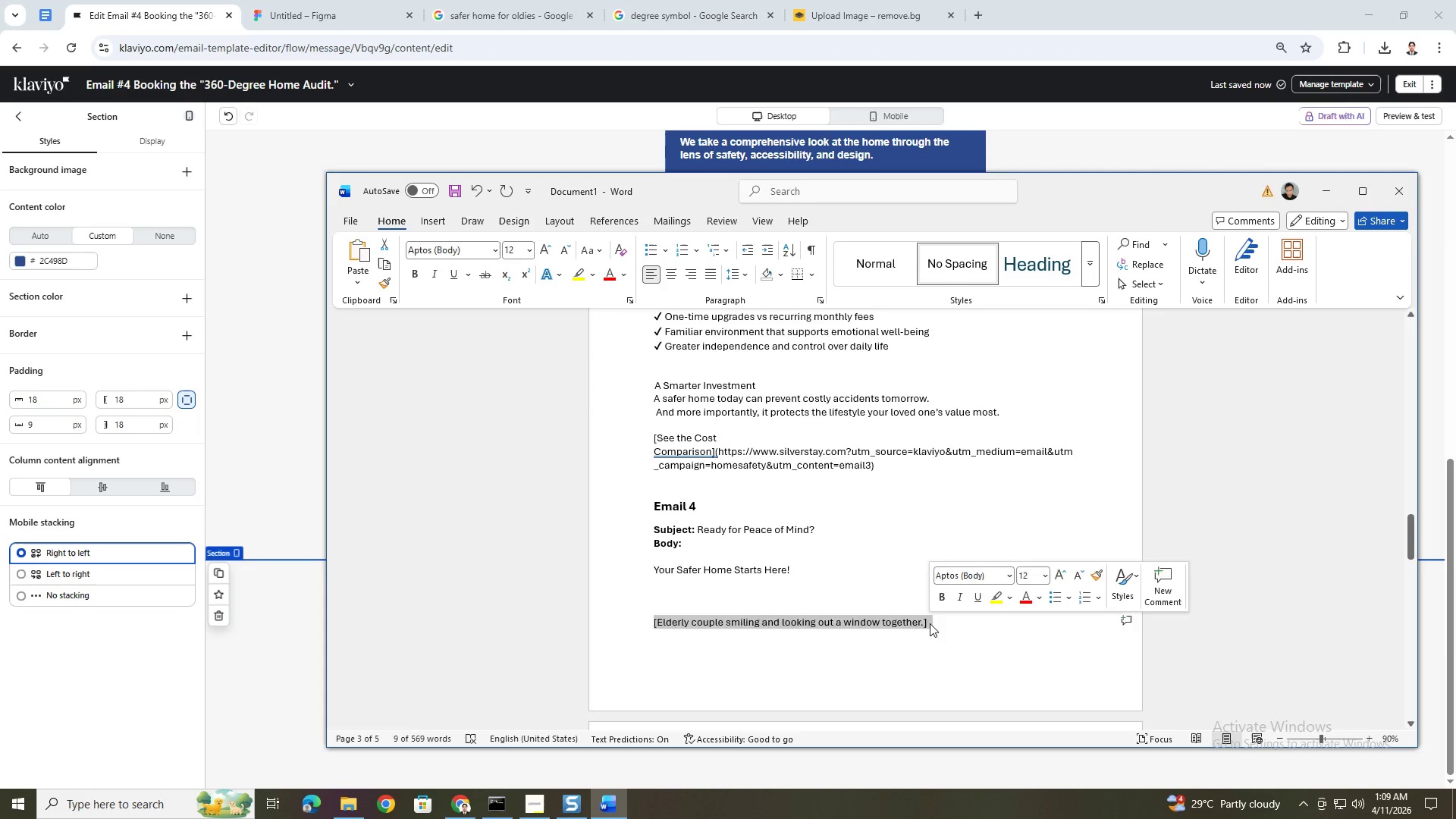 
key(Backspace)
 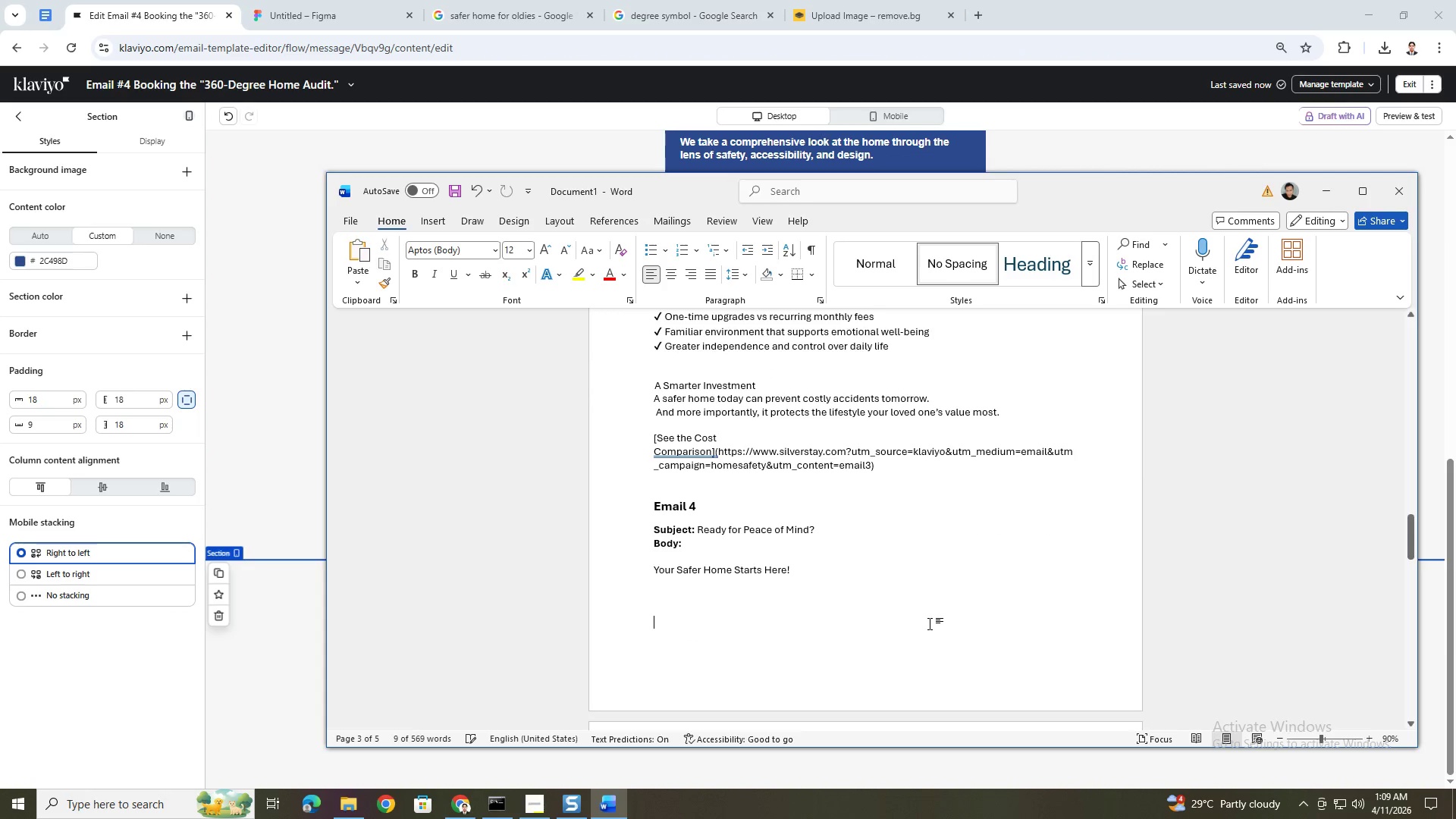 
key(Backspace)
 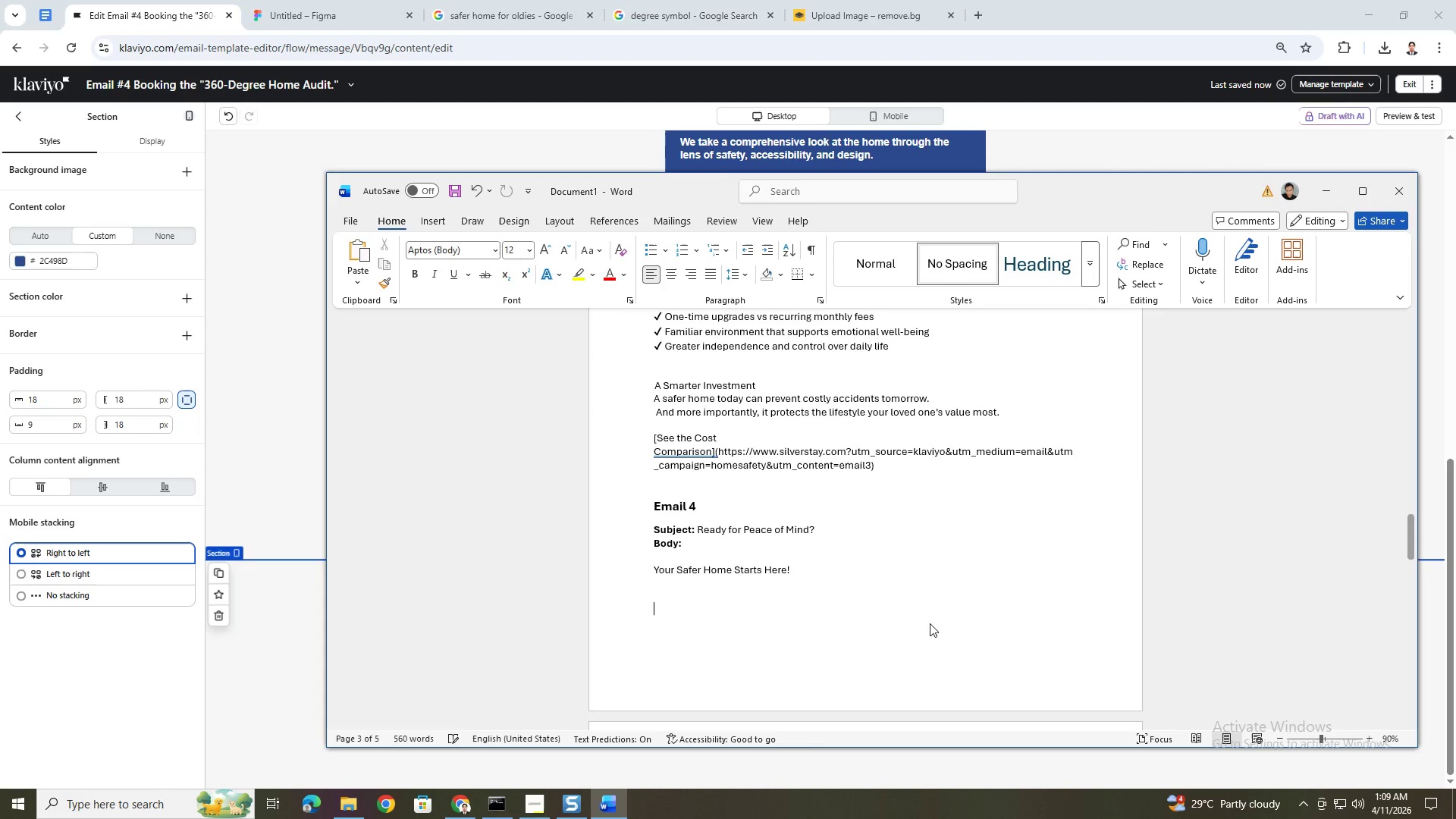 
key(Backspace)
 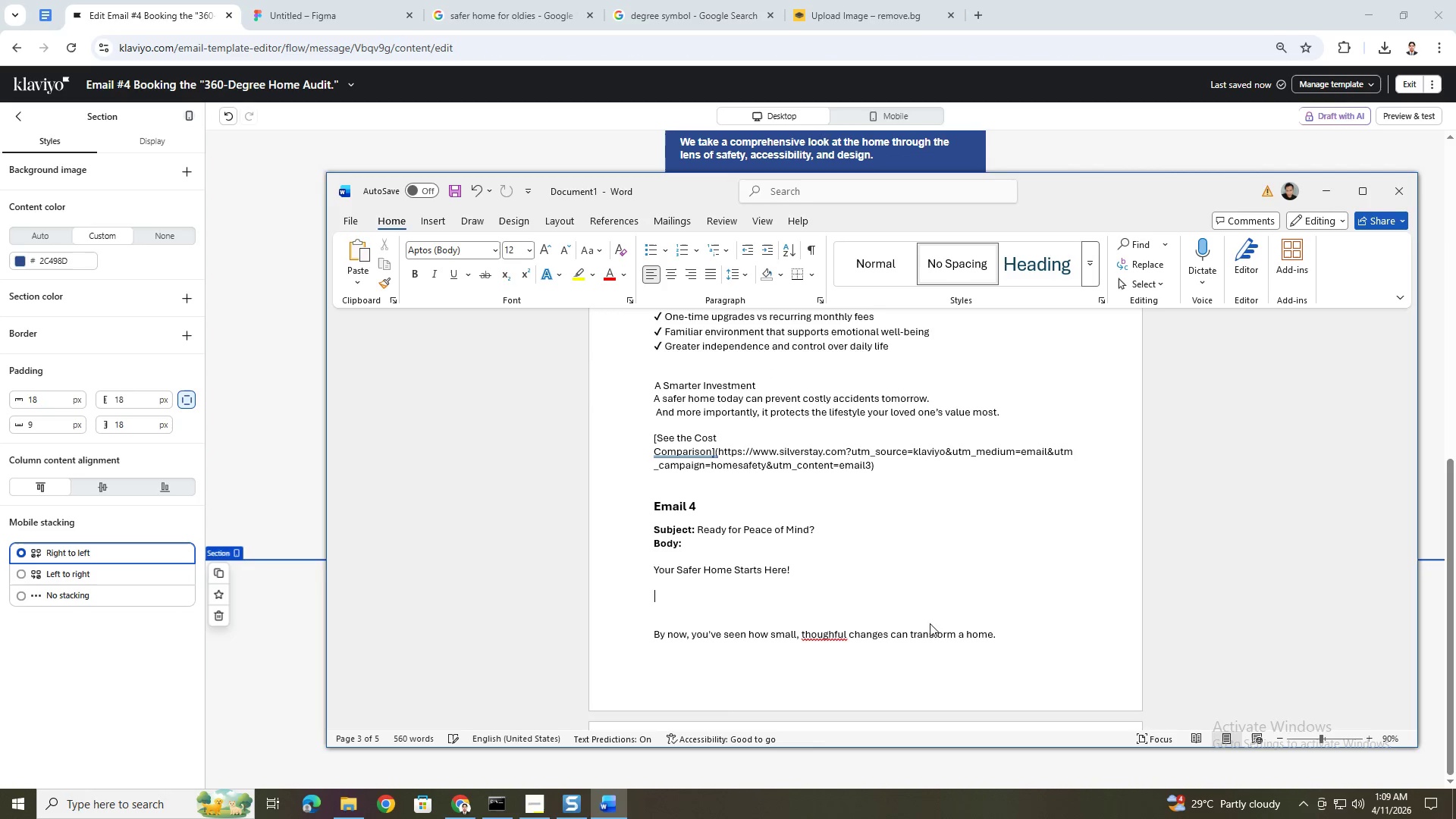 
key(Backspace)
 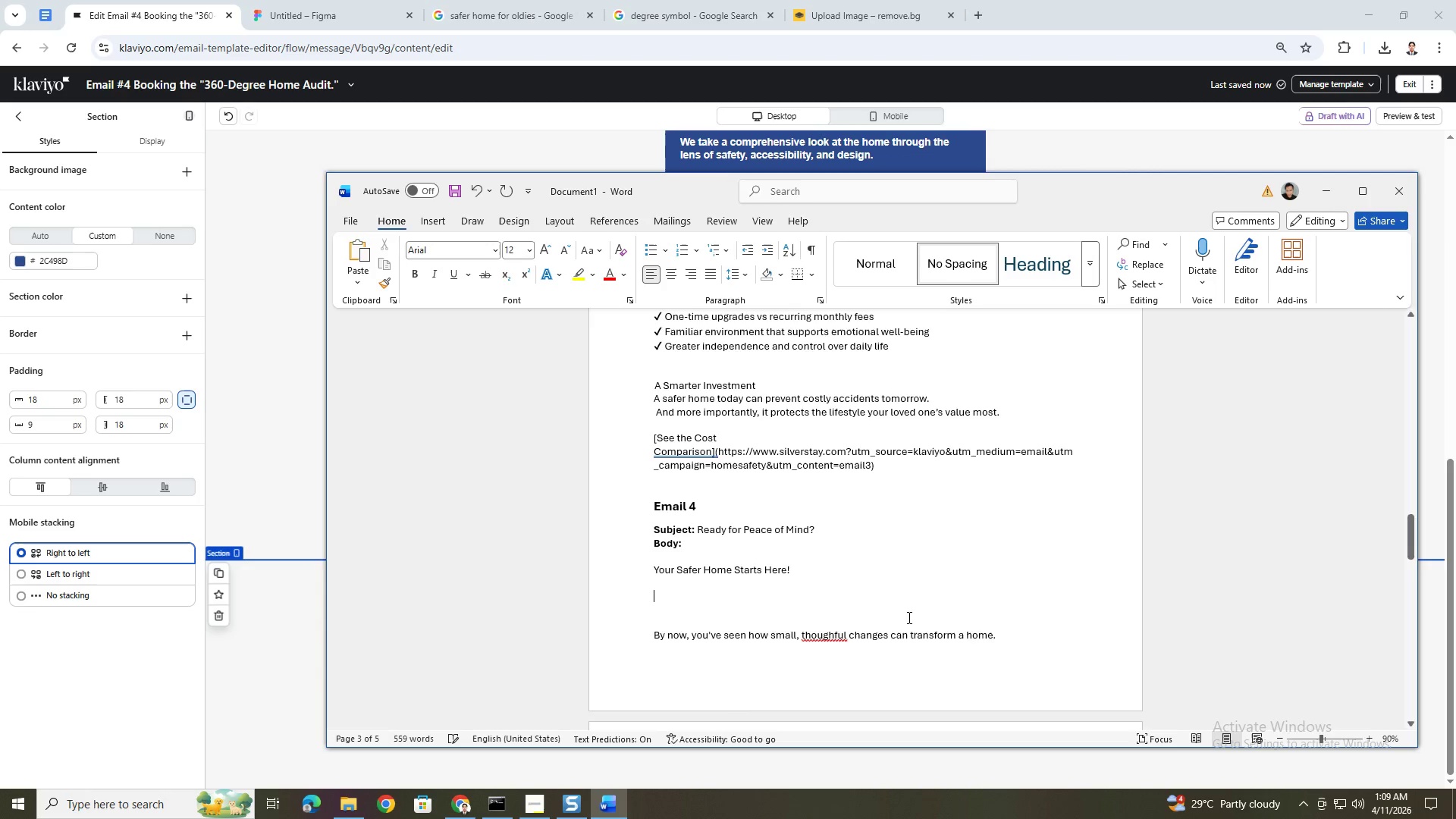 
key(Backspace)
 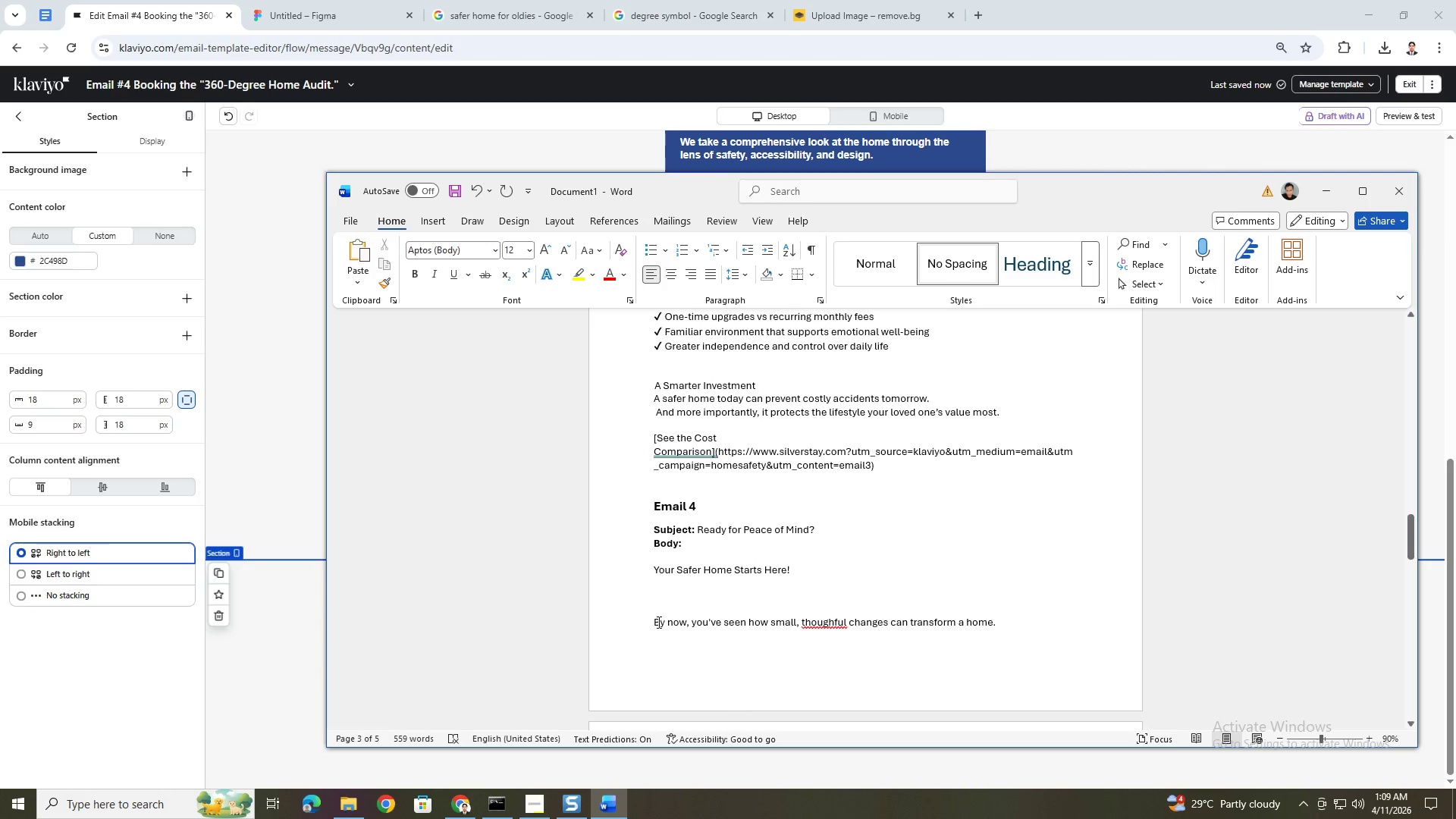 
left_click([652, 623])
 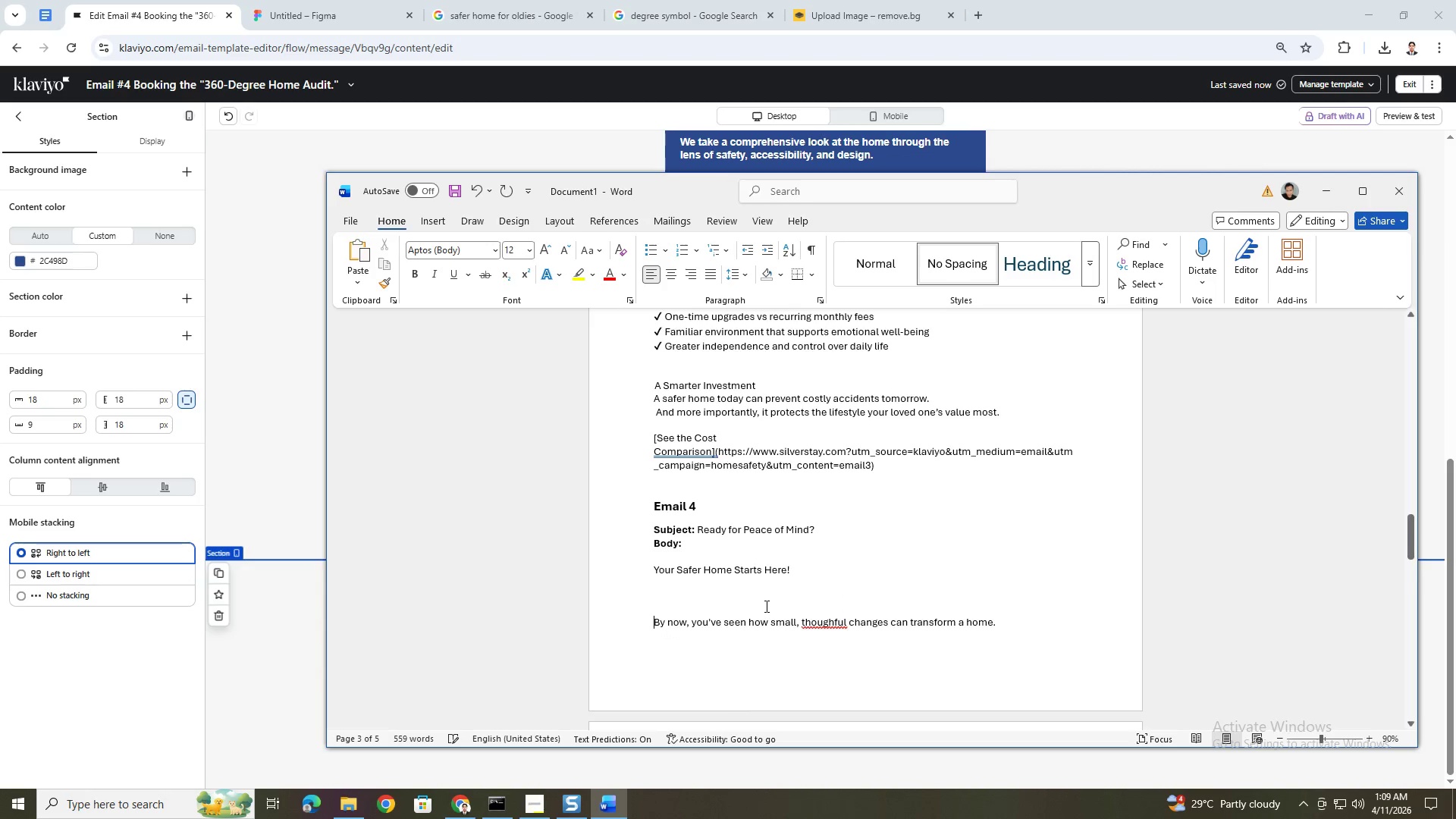 
key(Backspace)
 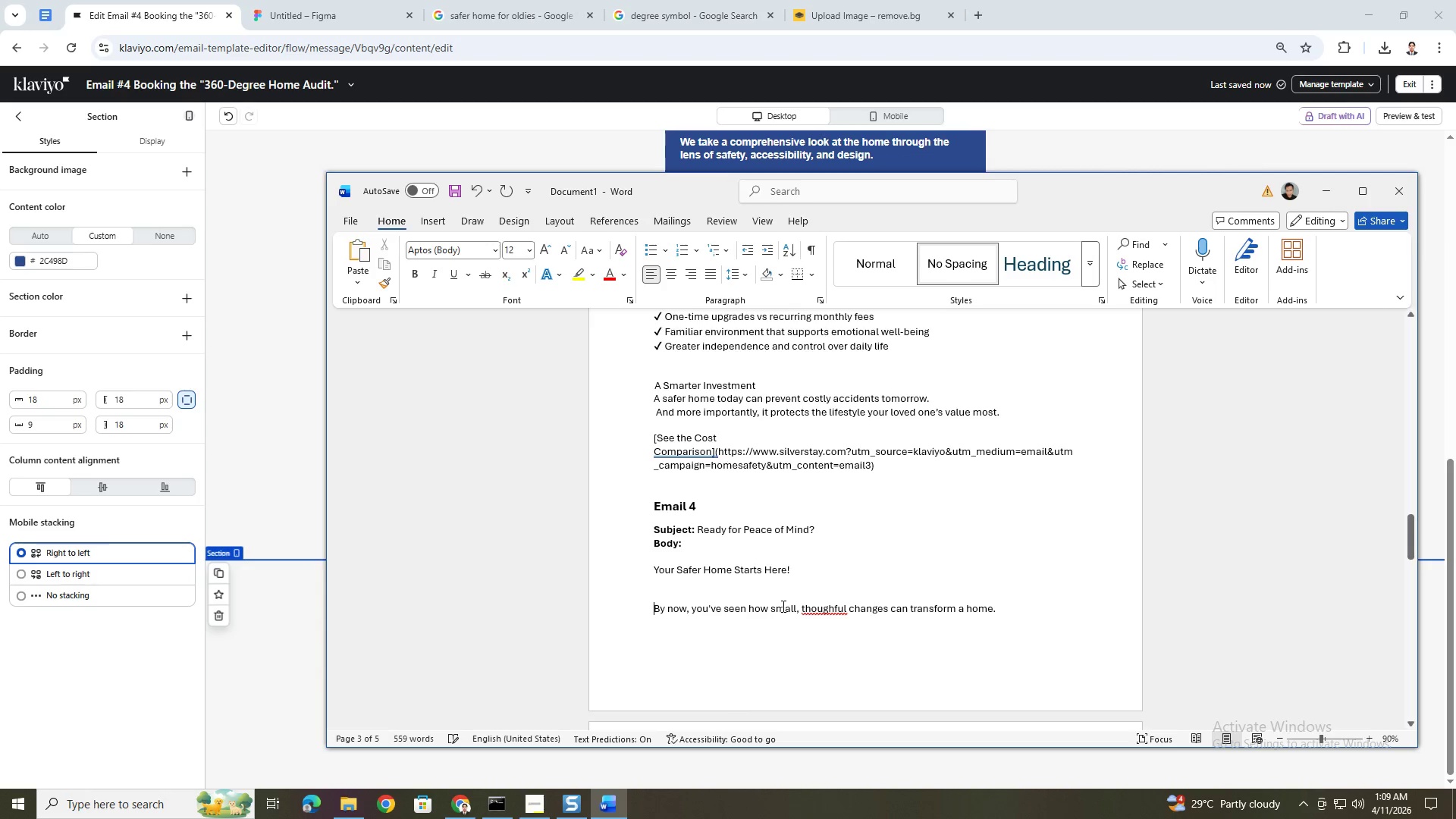 
key(Backspace)
 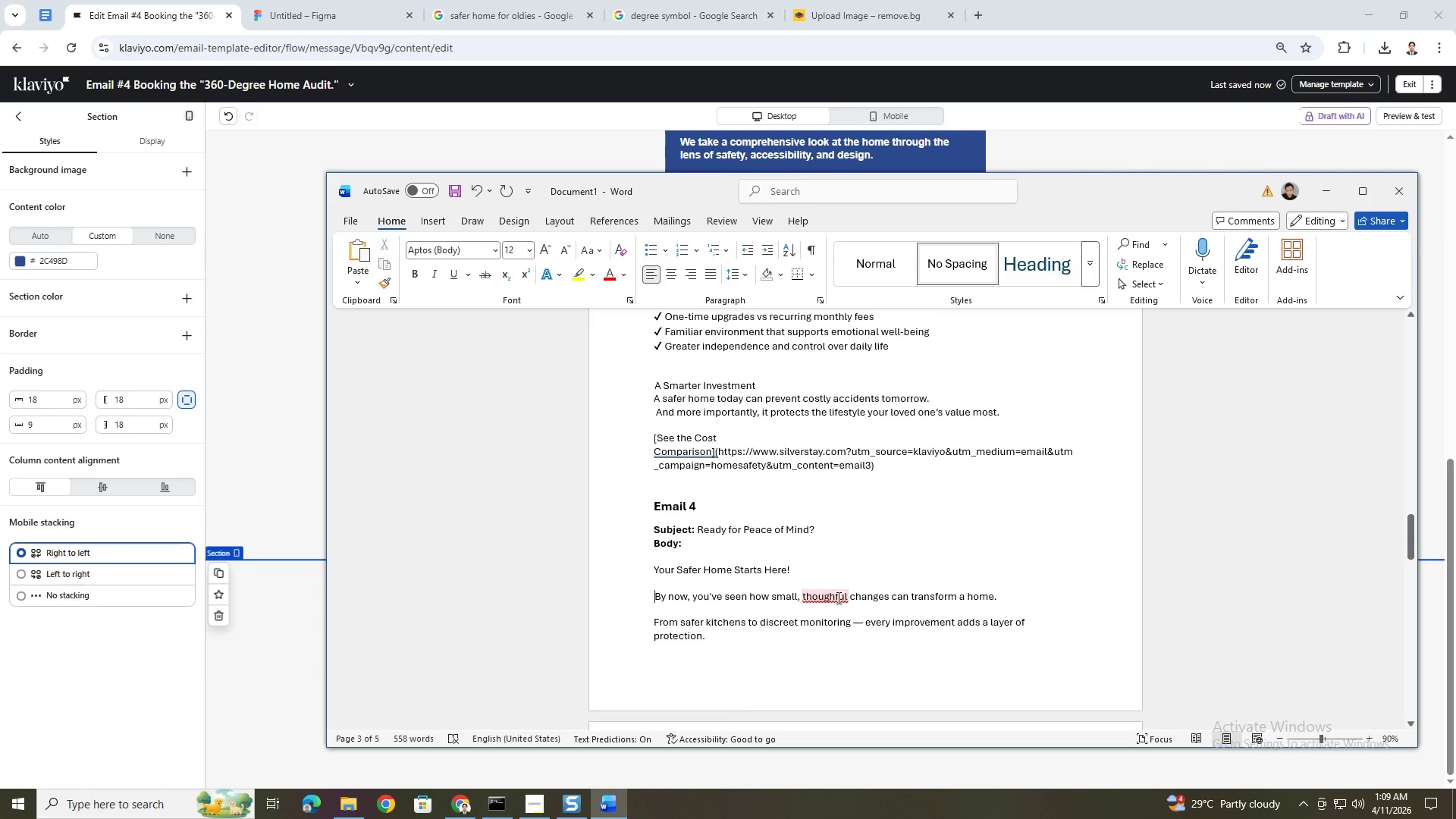 
left_click([835, 596])
 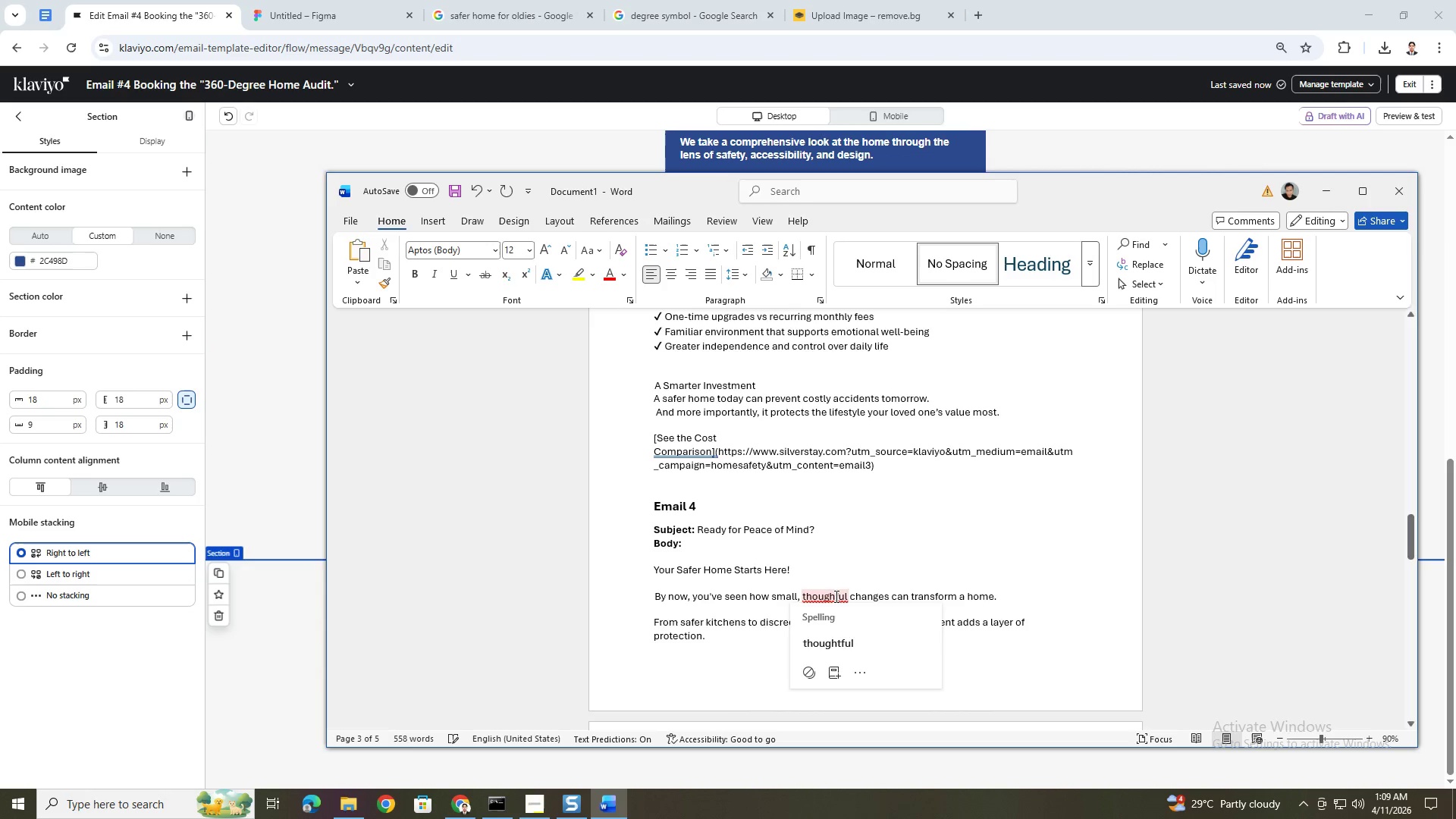 
left_click([843, 647])
 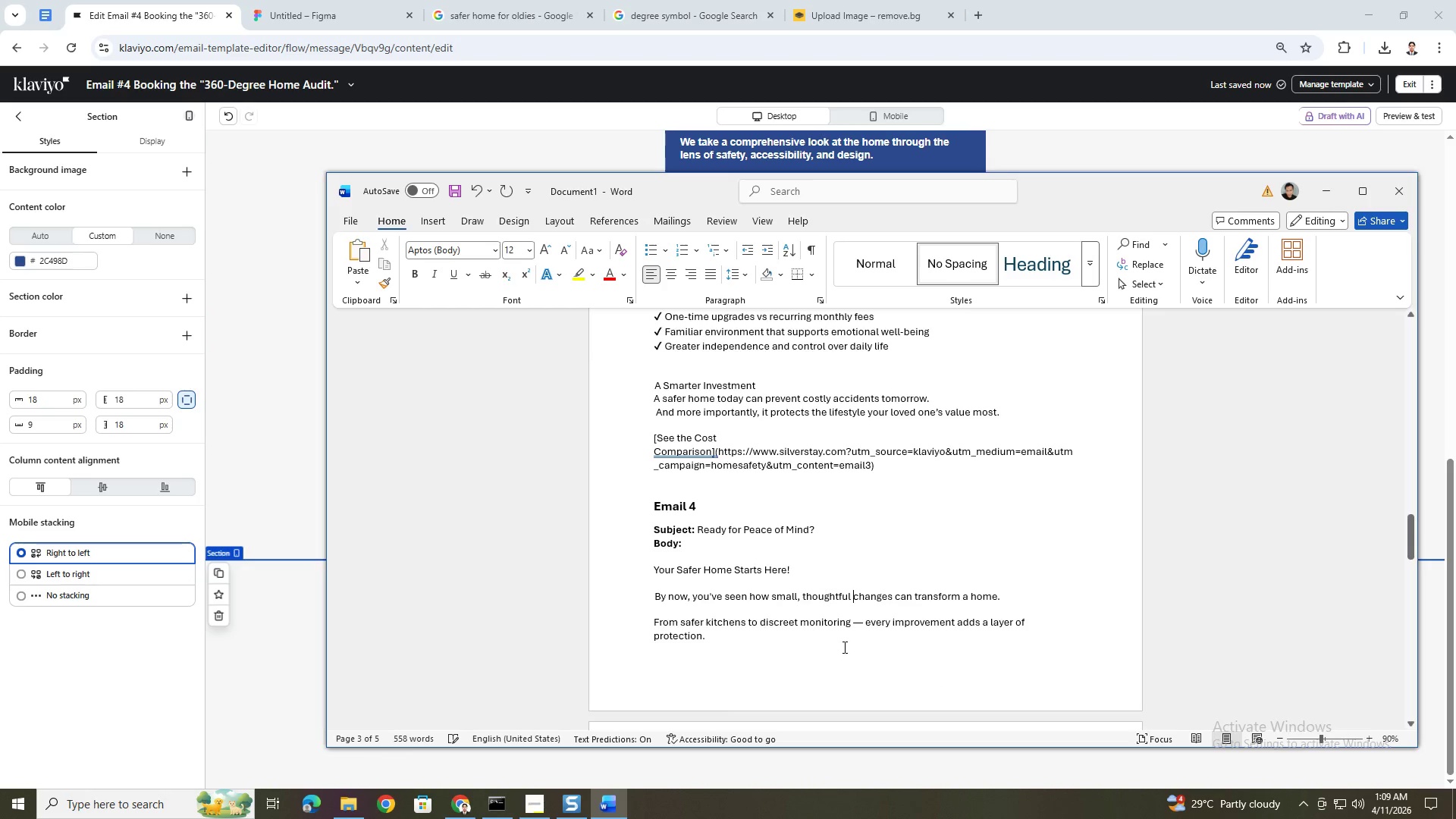 
key(Alt+AltLeft)
 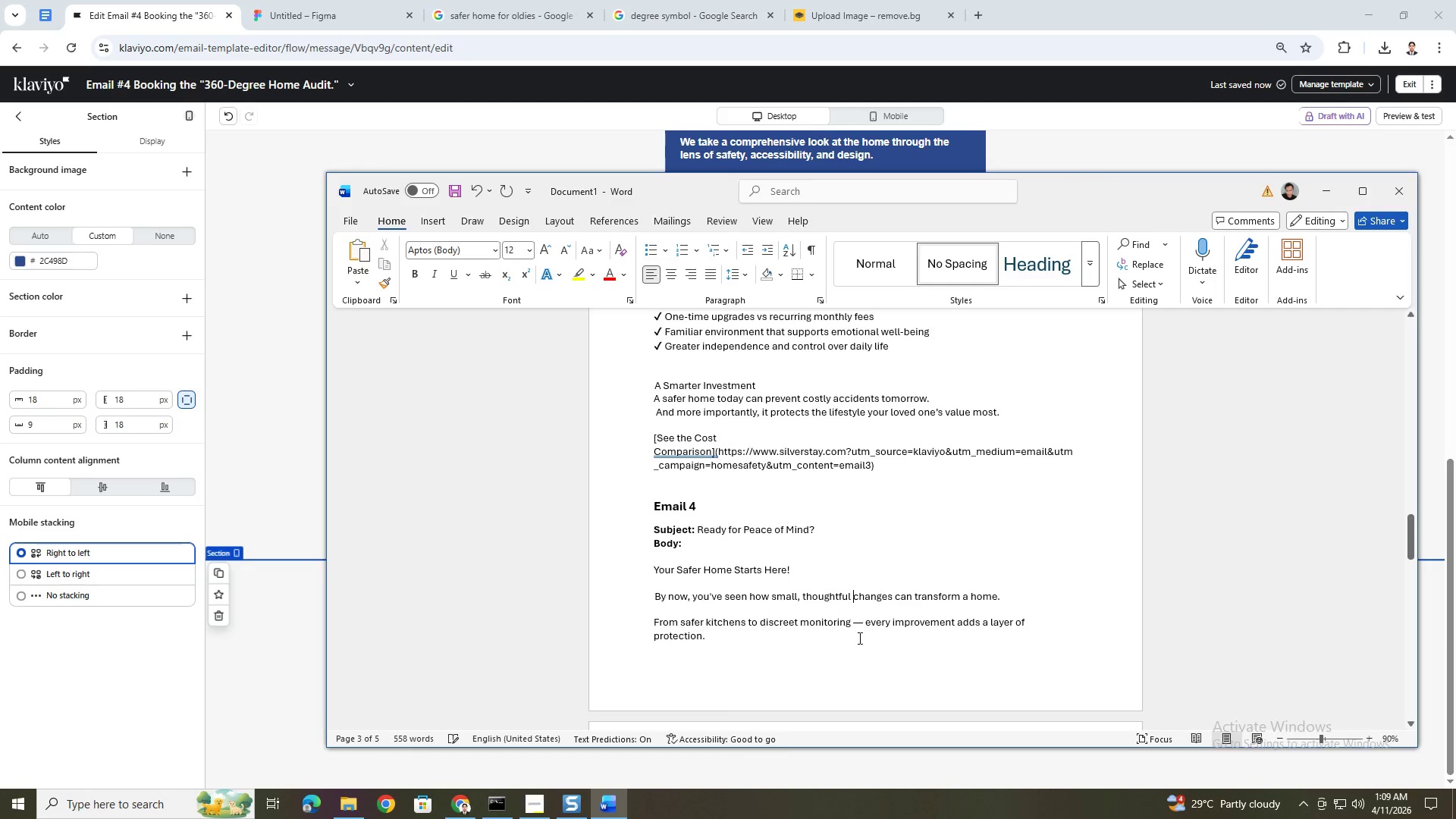 
key(Alt+Tab)
 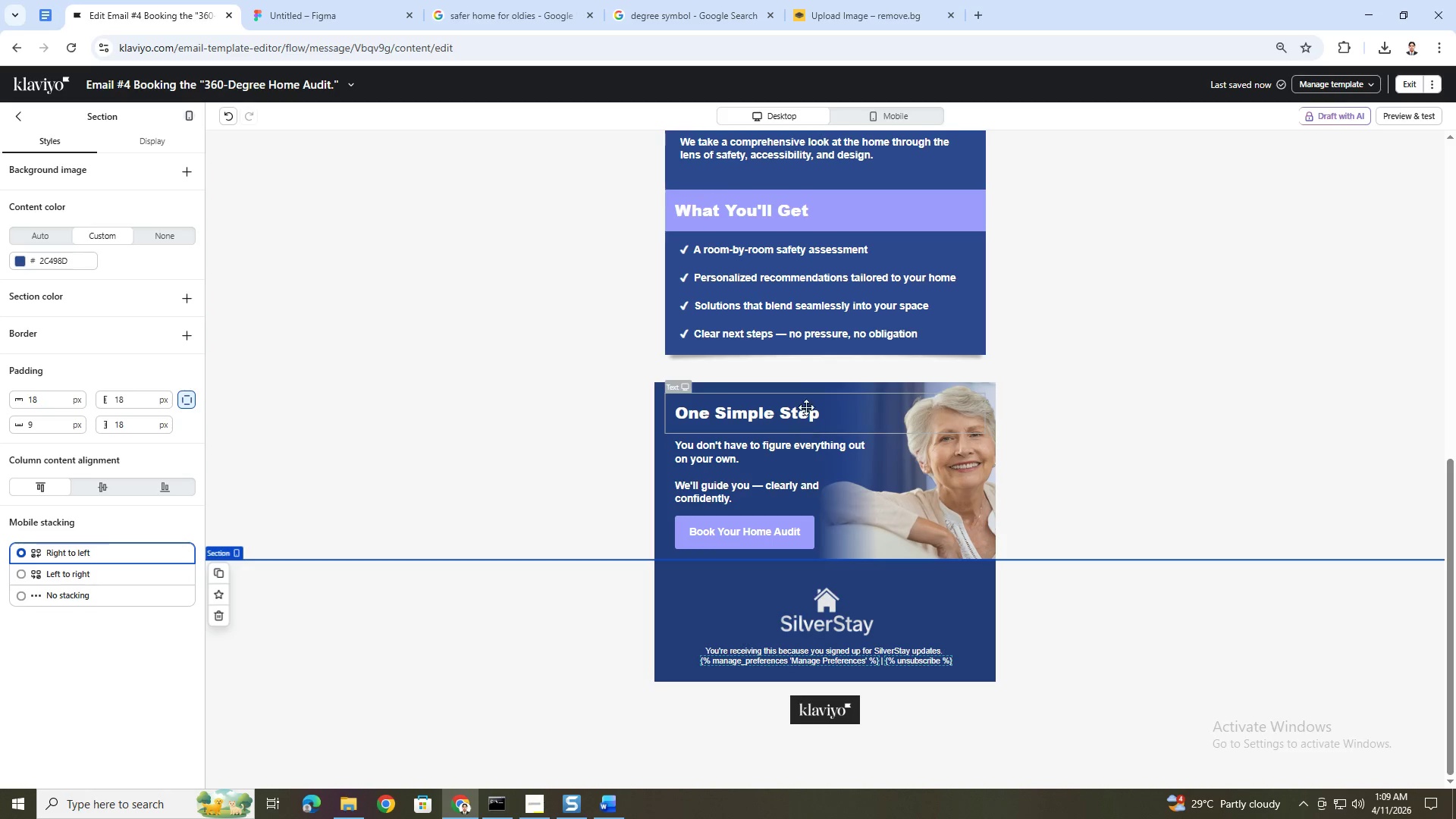 
scroll: coordinate [815, 309], scroll_direction: up, amount: 7.0
 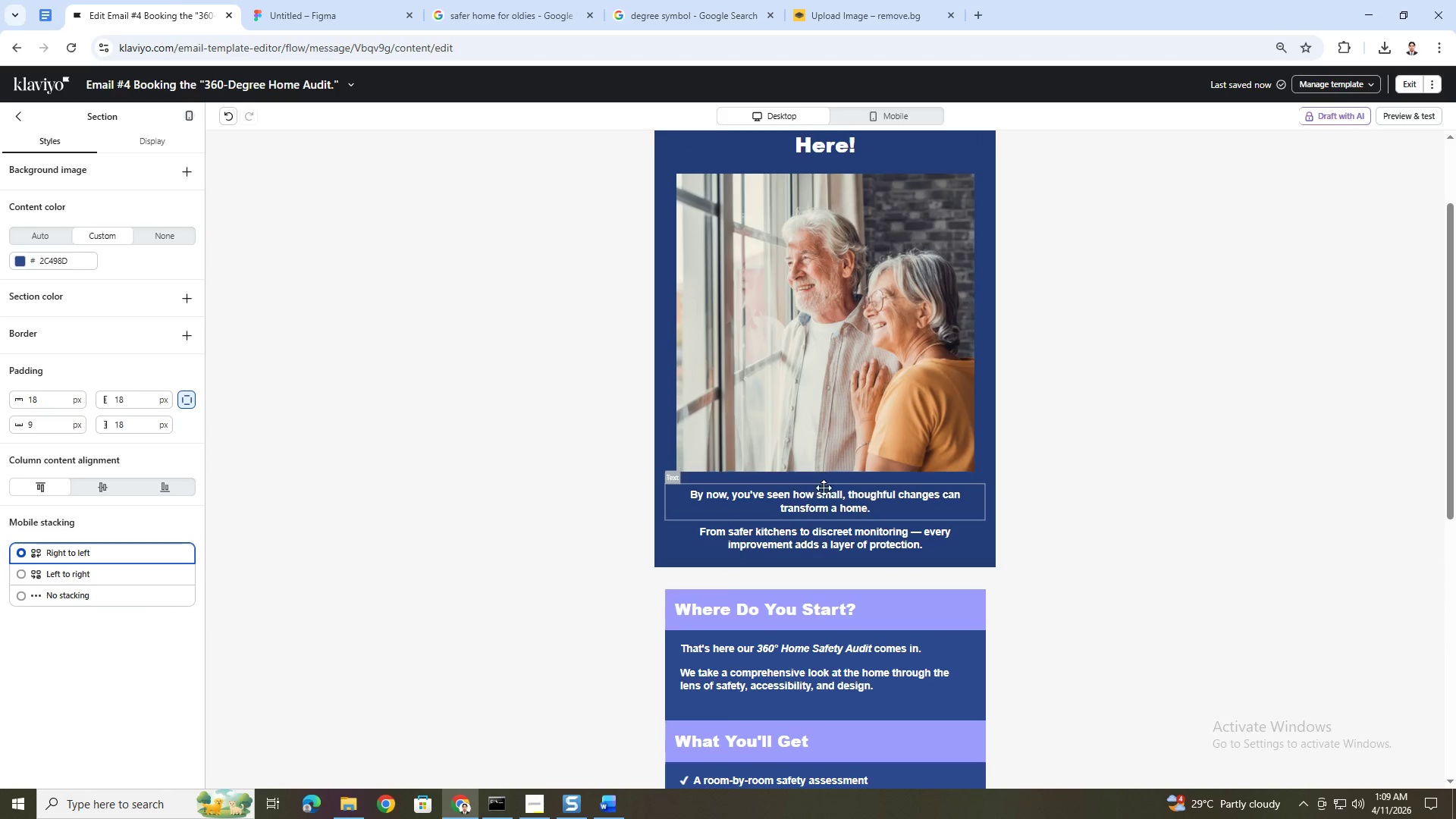 
double_click([821, 499])
 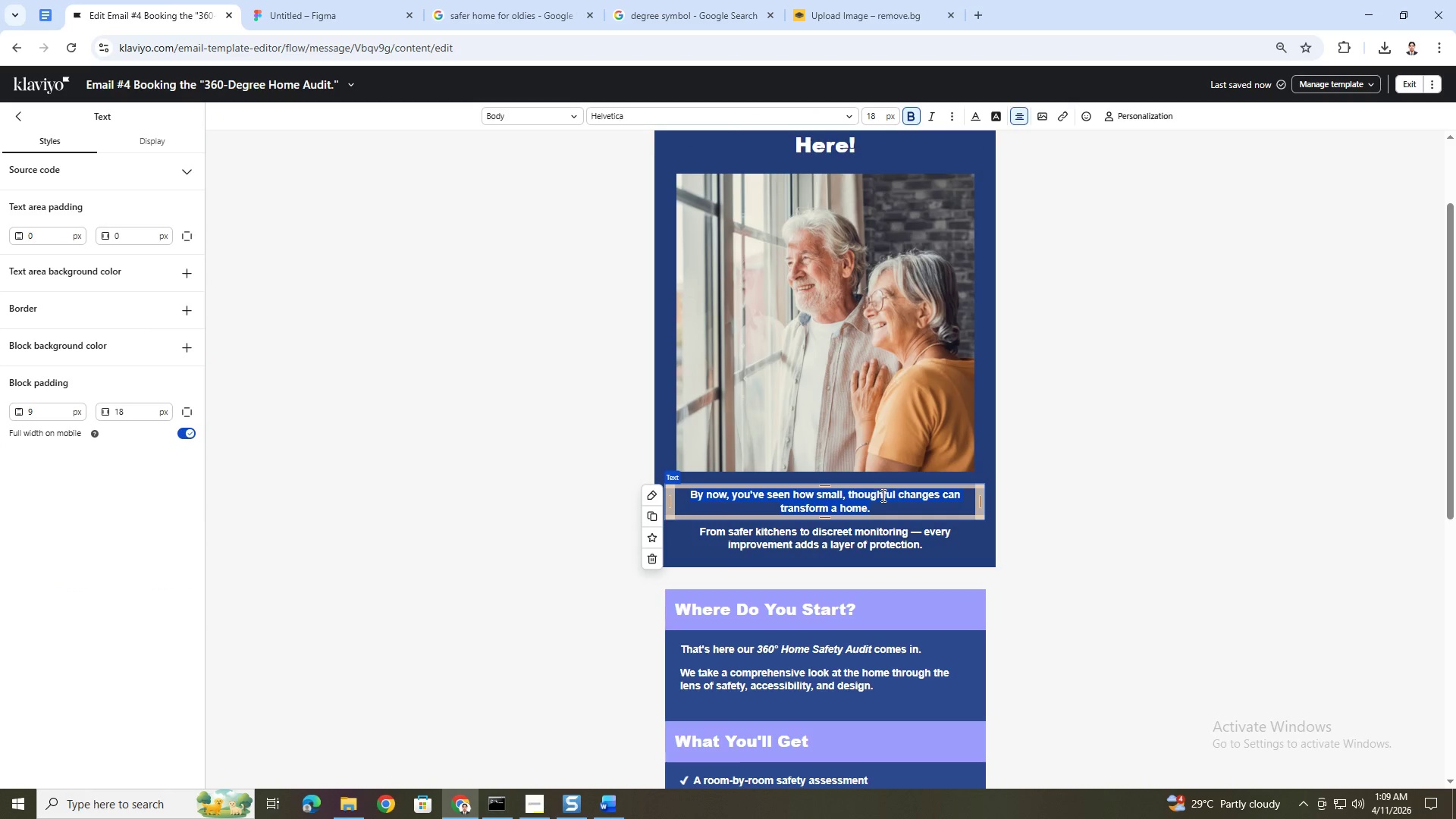 
left_click([880, 495])
 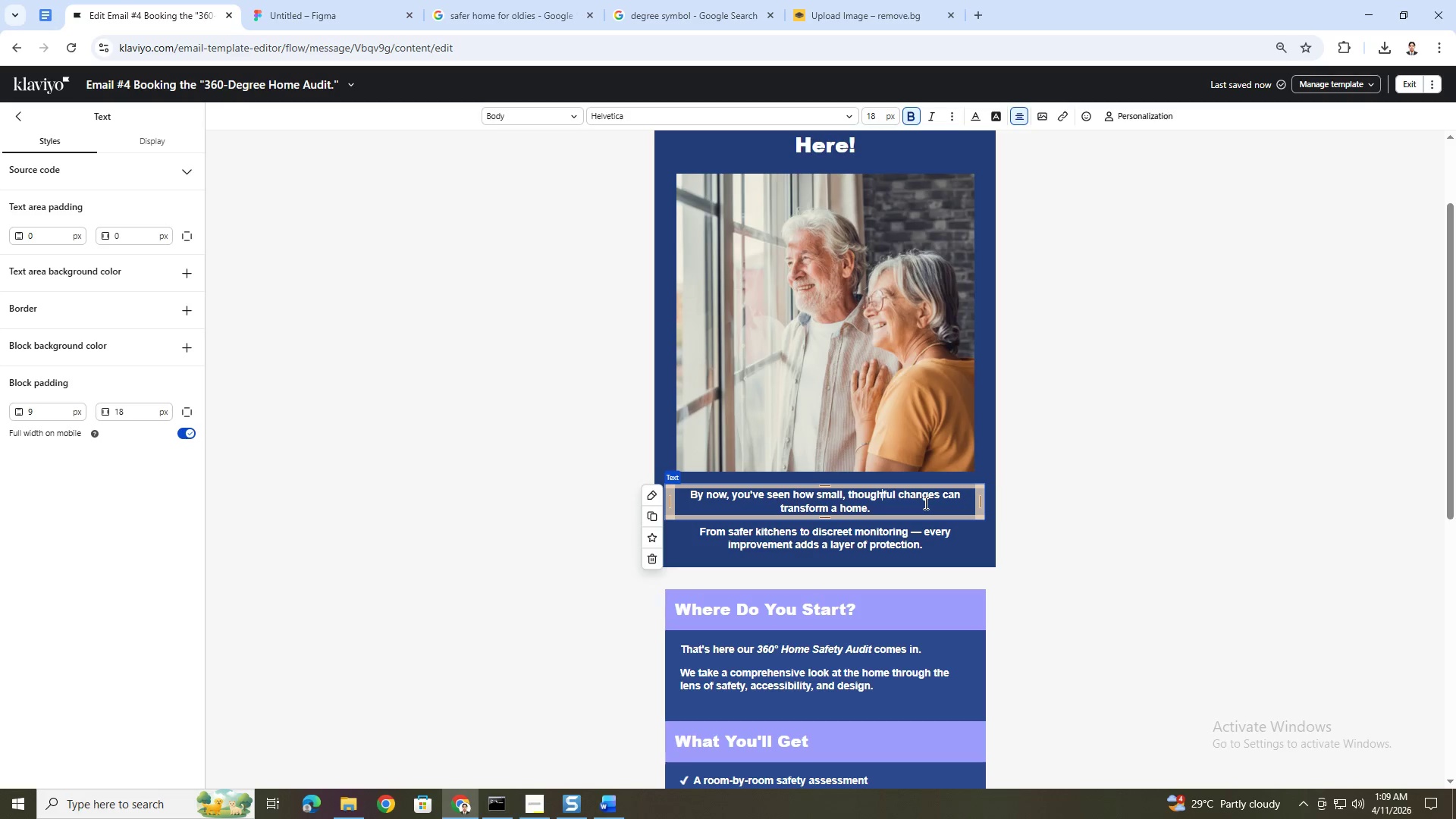 
key(T)
 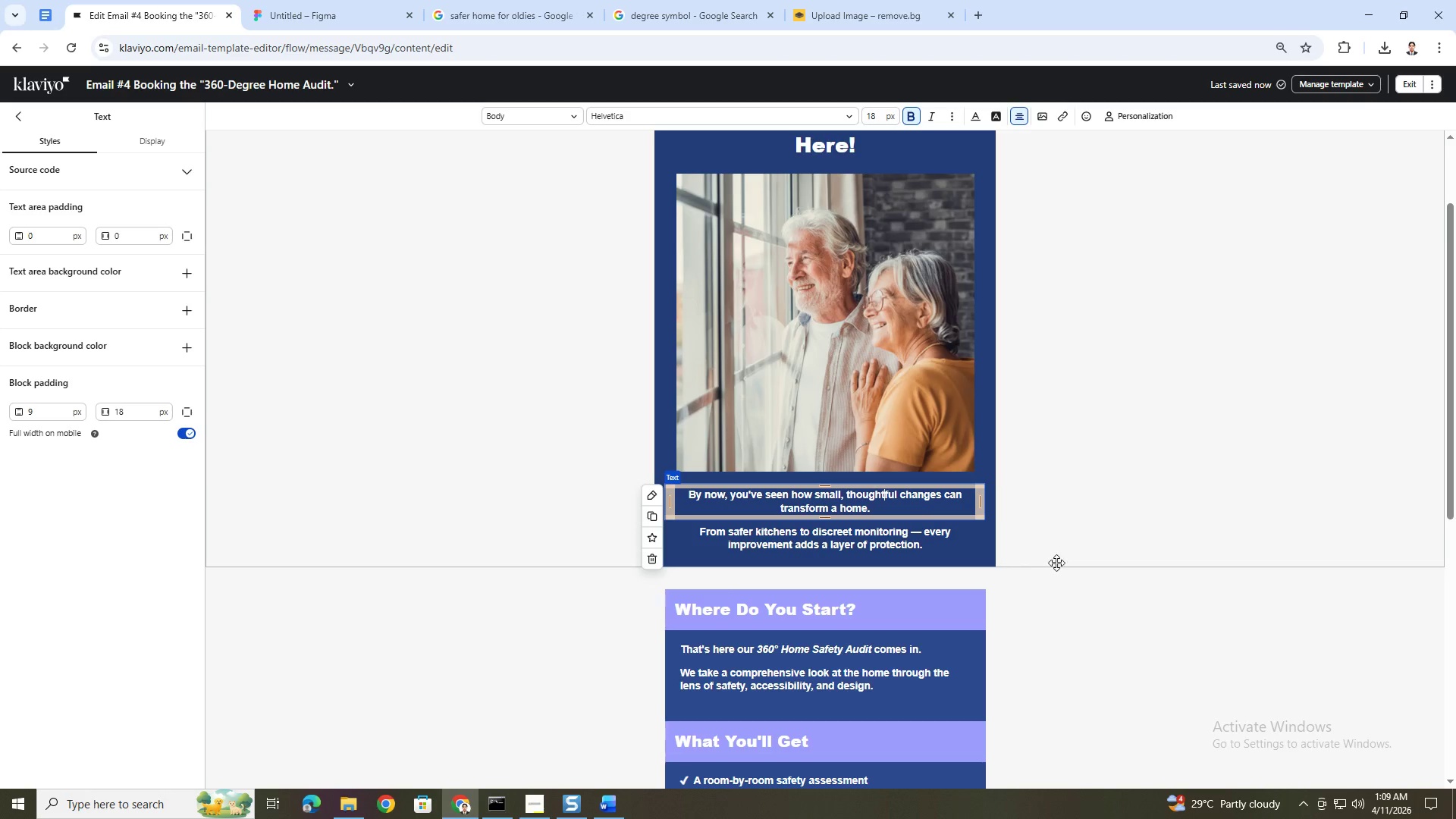 
left_click([1057, 563])
 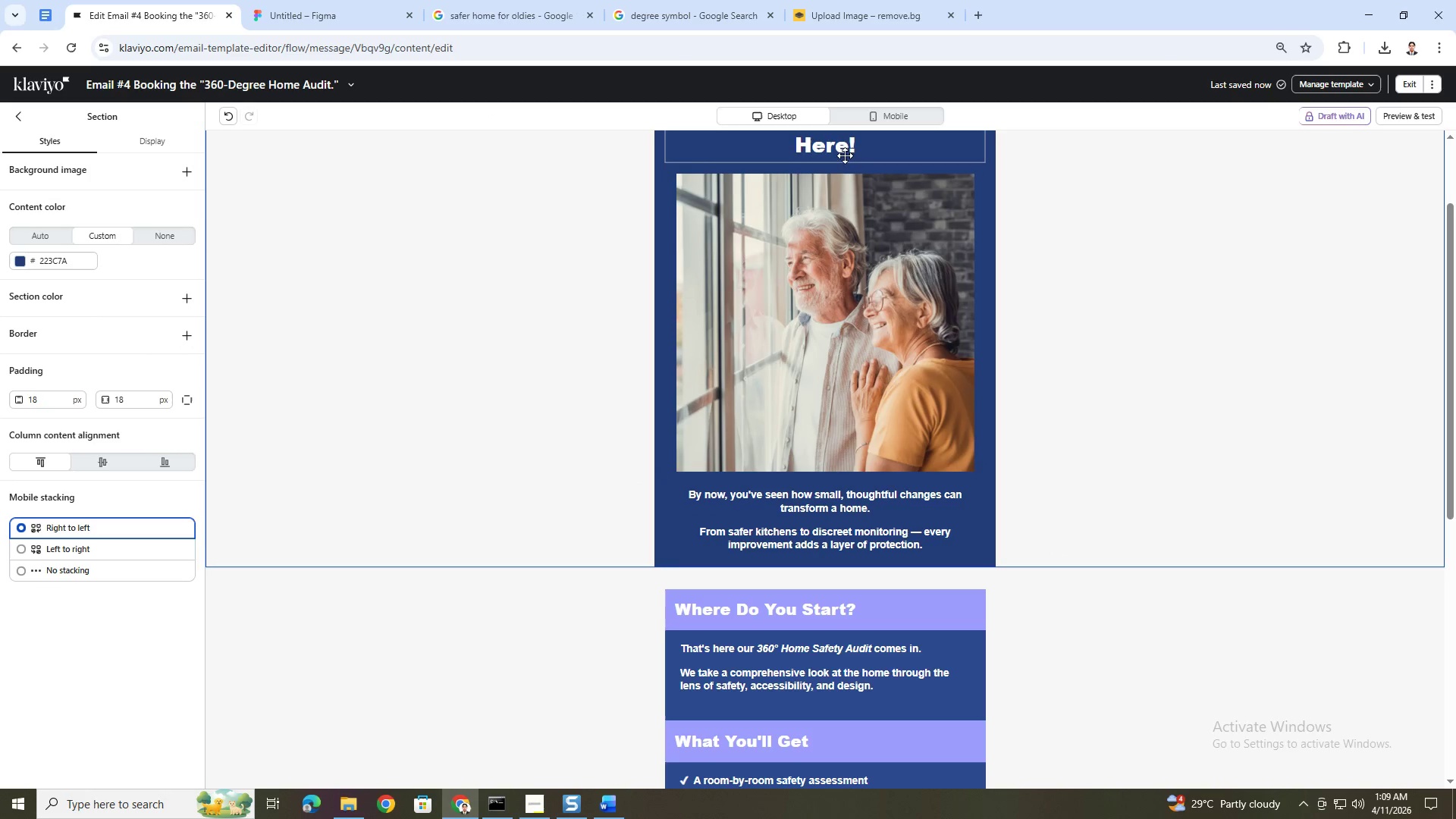 
left_click([860, 123])
 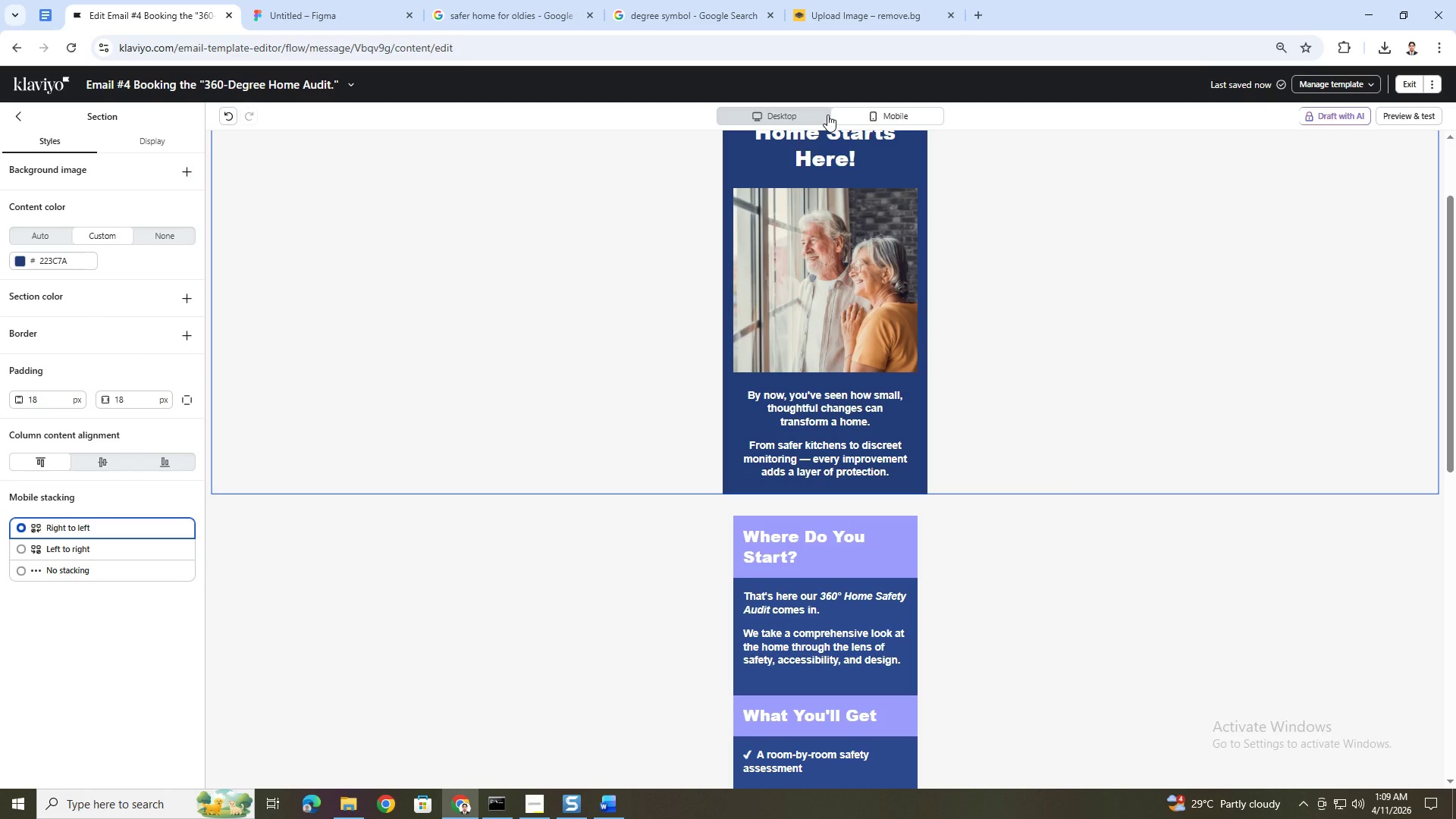 
left_click([814, 115])
 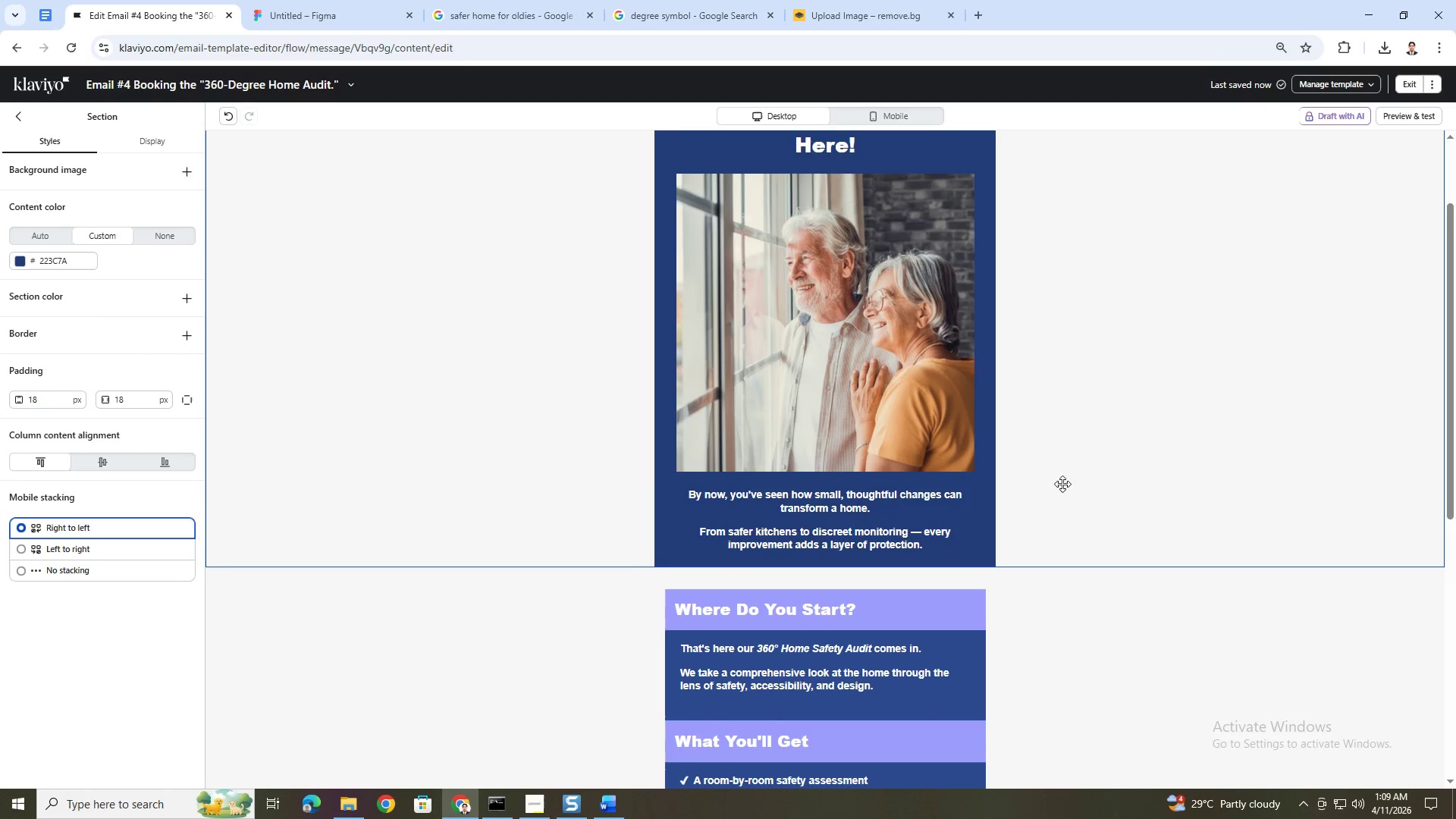 
key(Alt+AltLeft)
 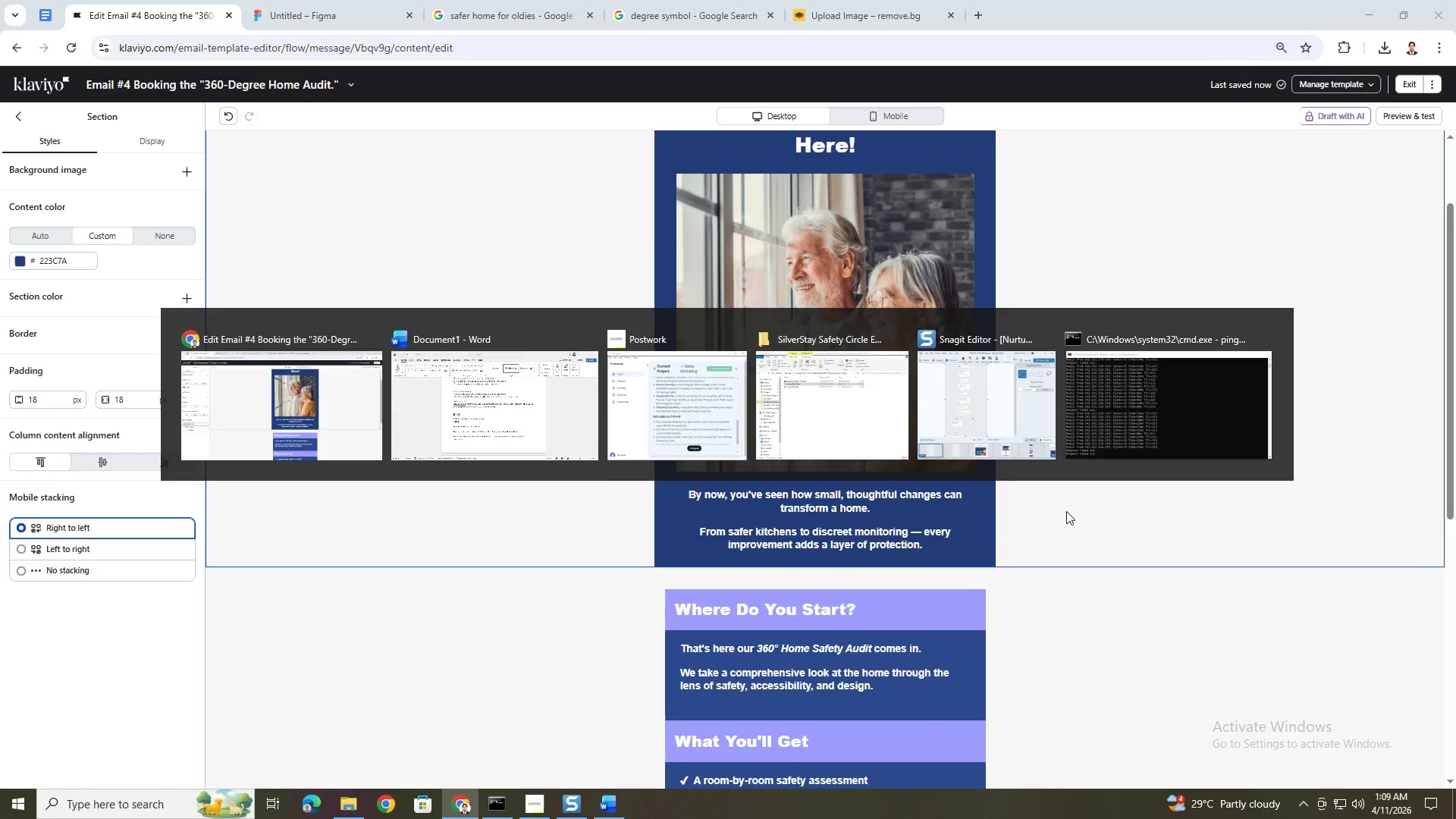 
key(Alt+Tab)
 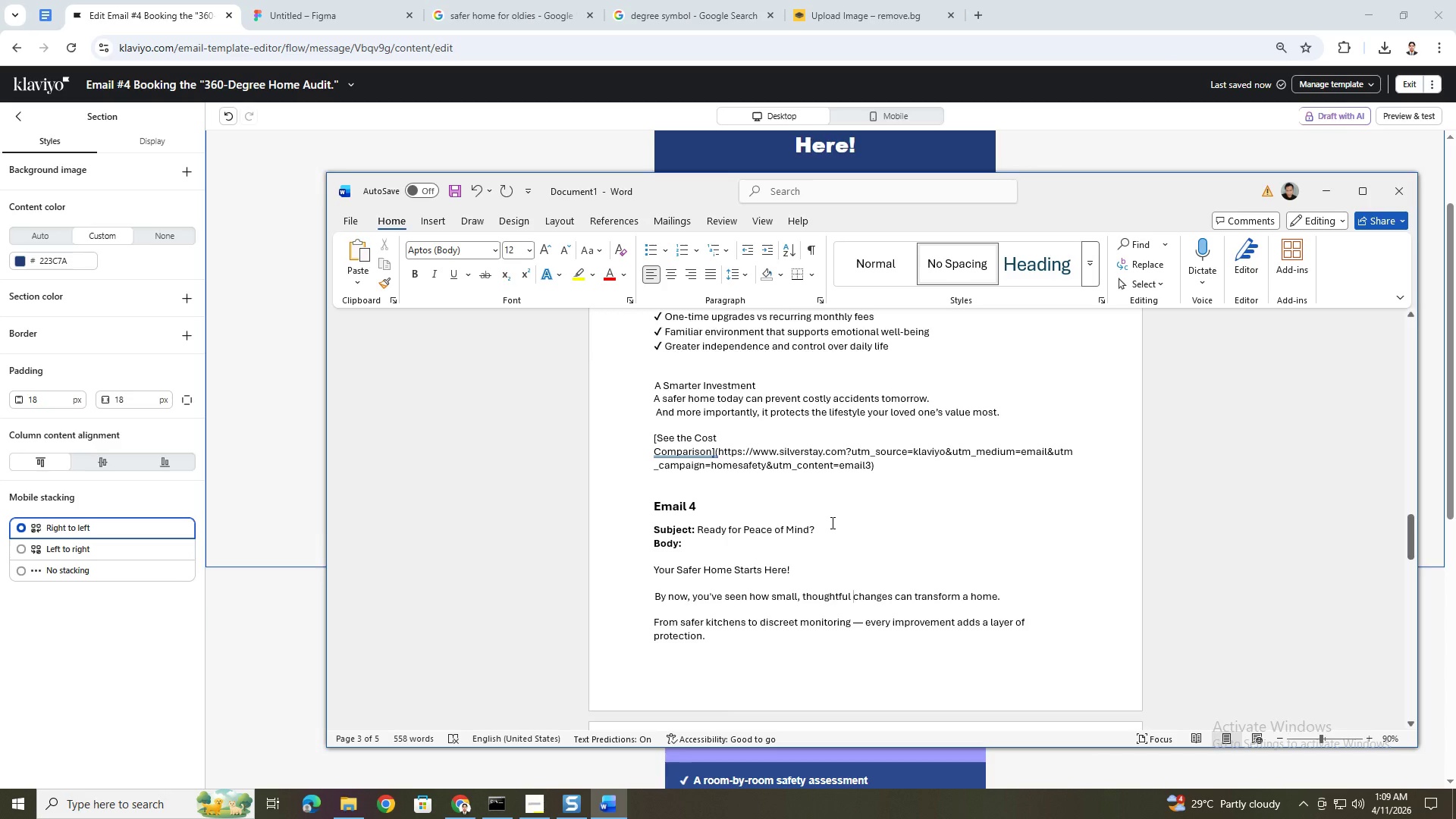 
scroll: coordinate [730, 533], scroll_direction: down, amount: 7.0
 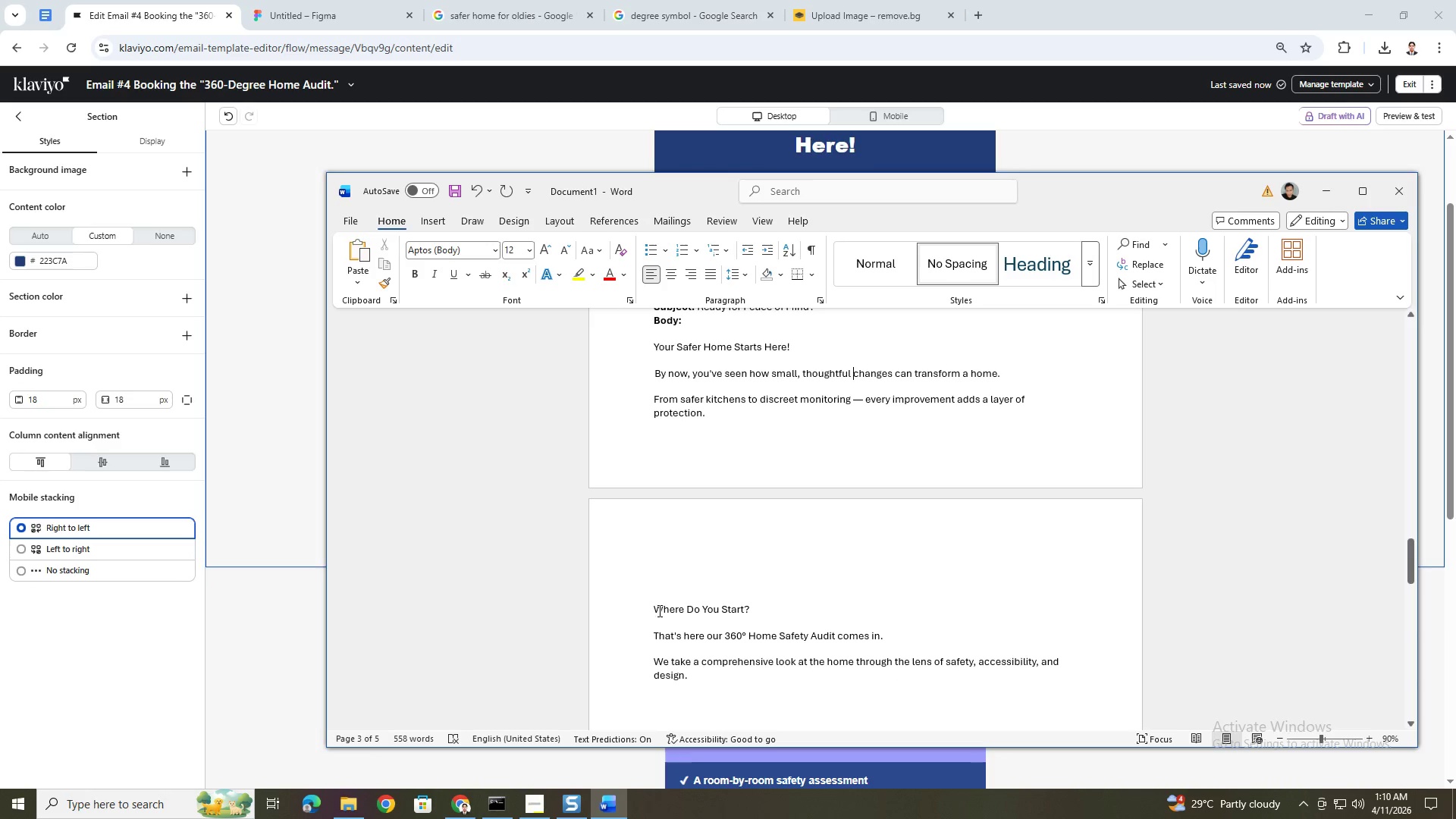 
left_click([654, 608])
 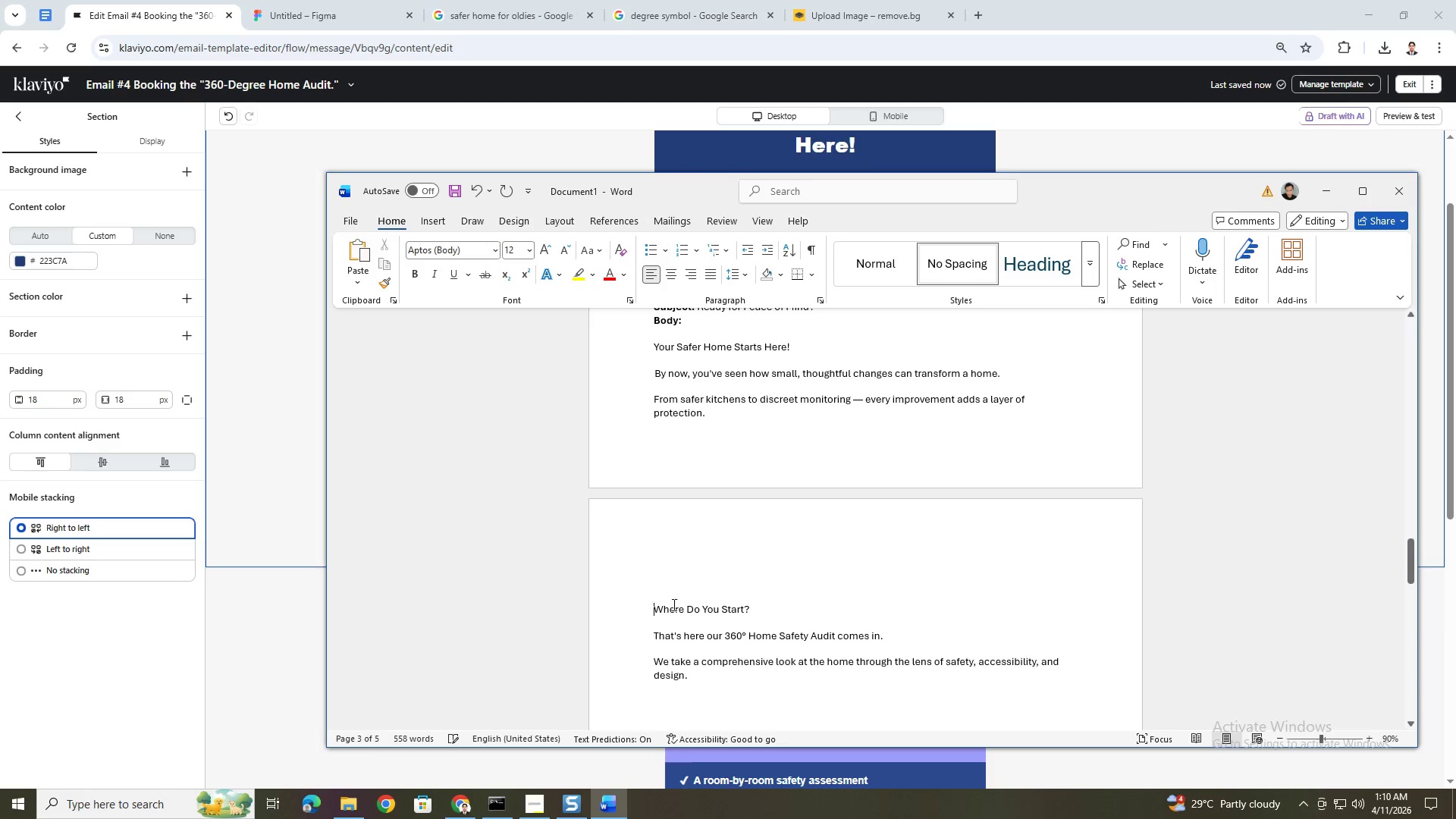 
key(Backspace)
 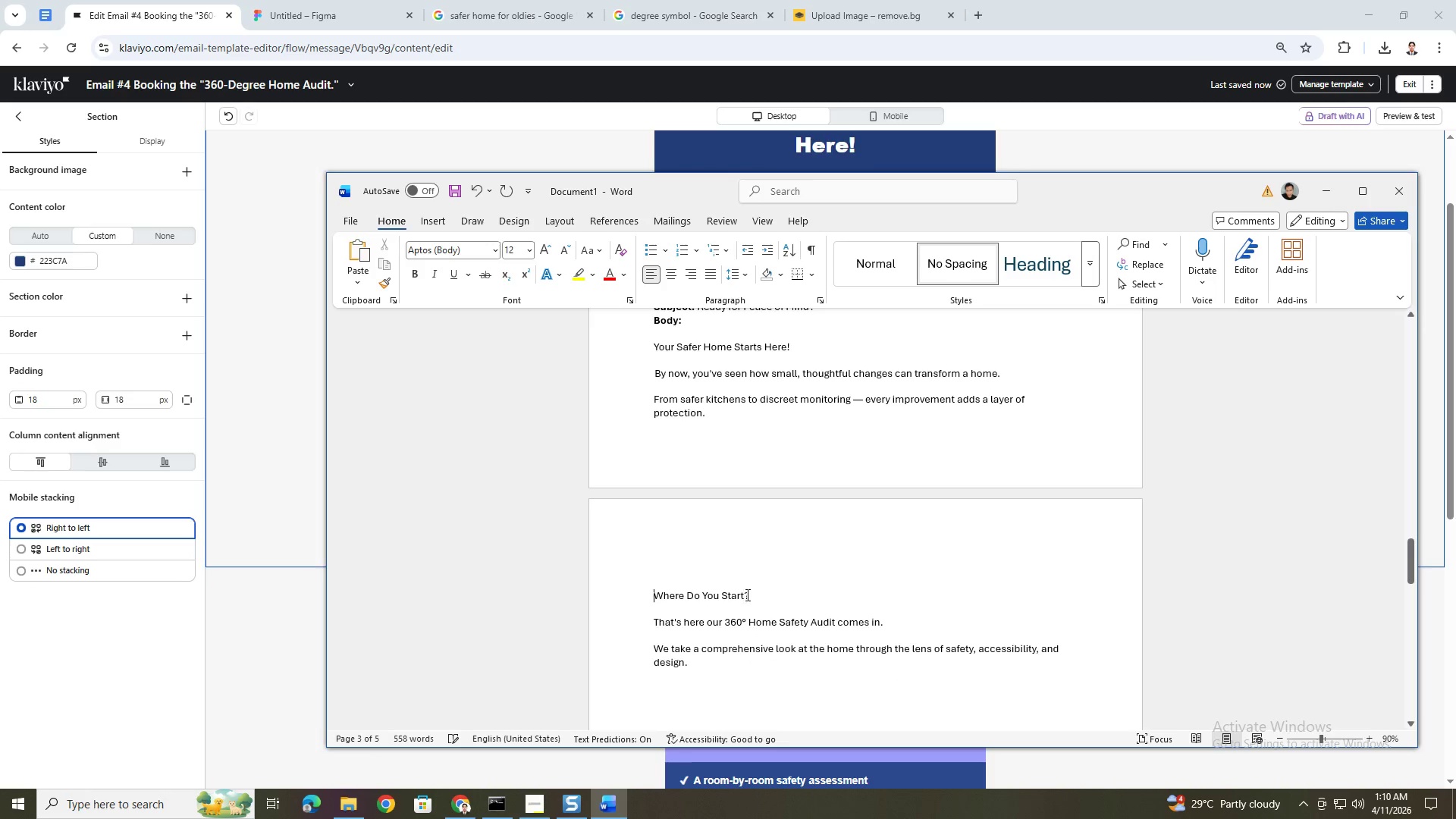 
key(Backspace)
 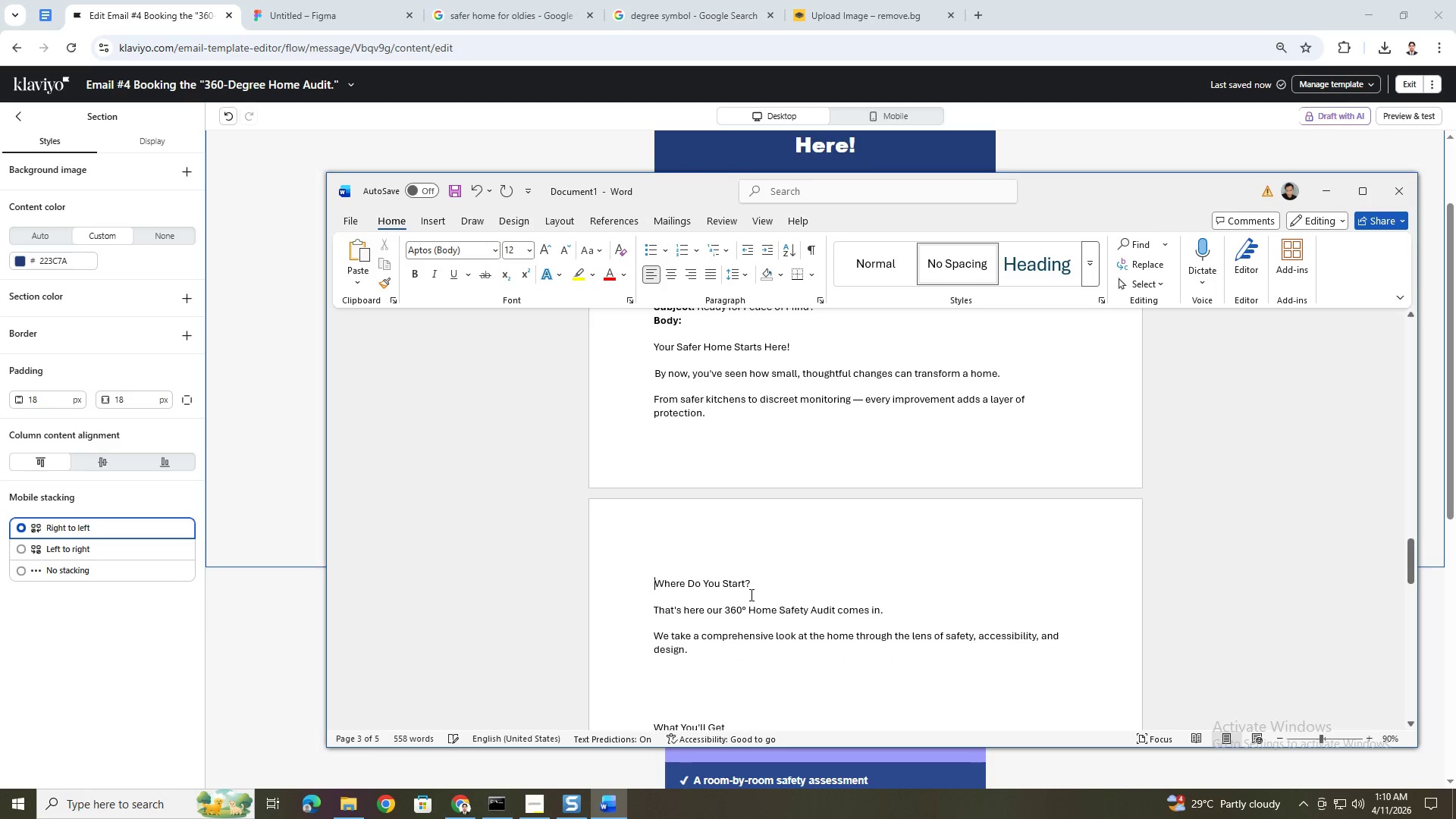 
key(Backspace)
 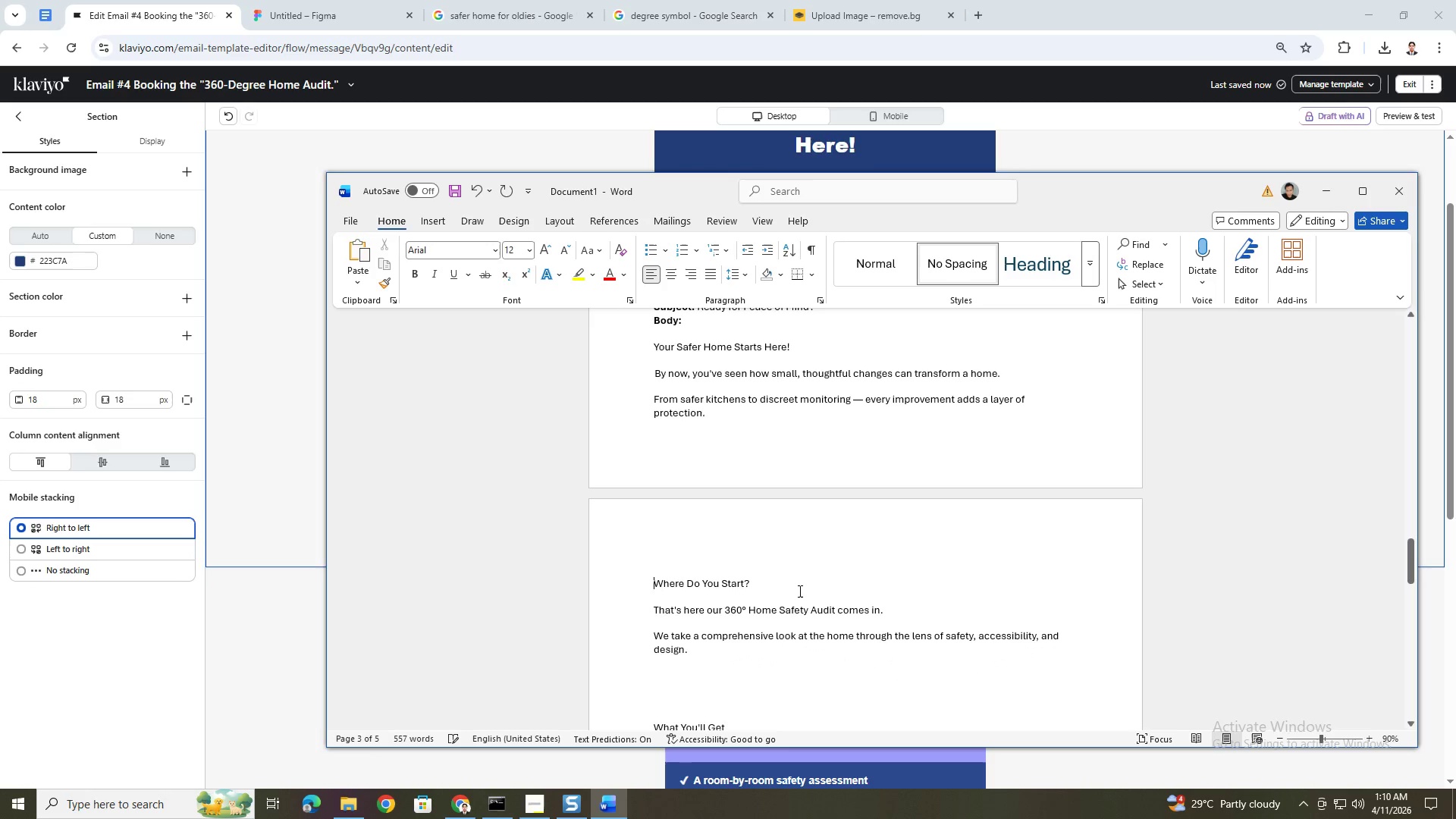 
key(Backspace)
 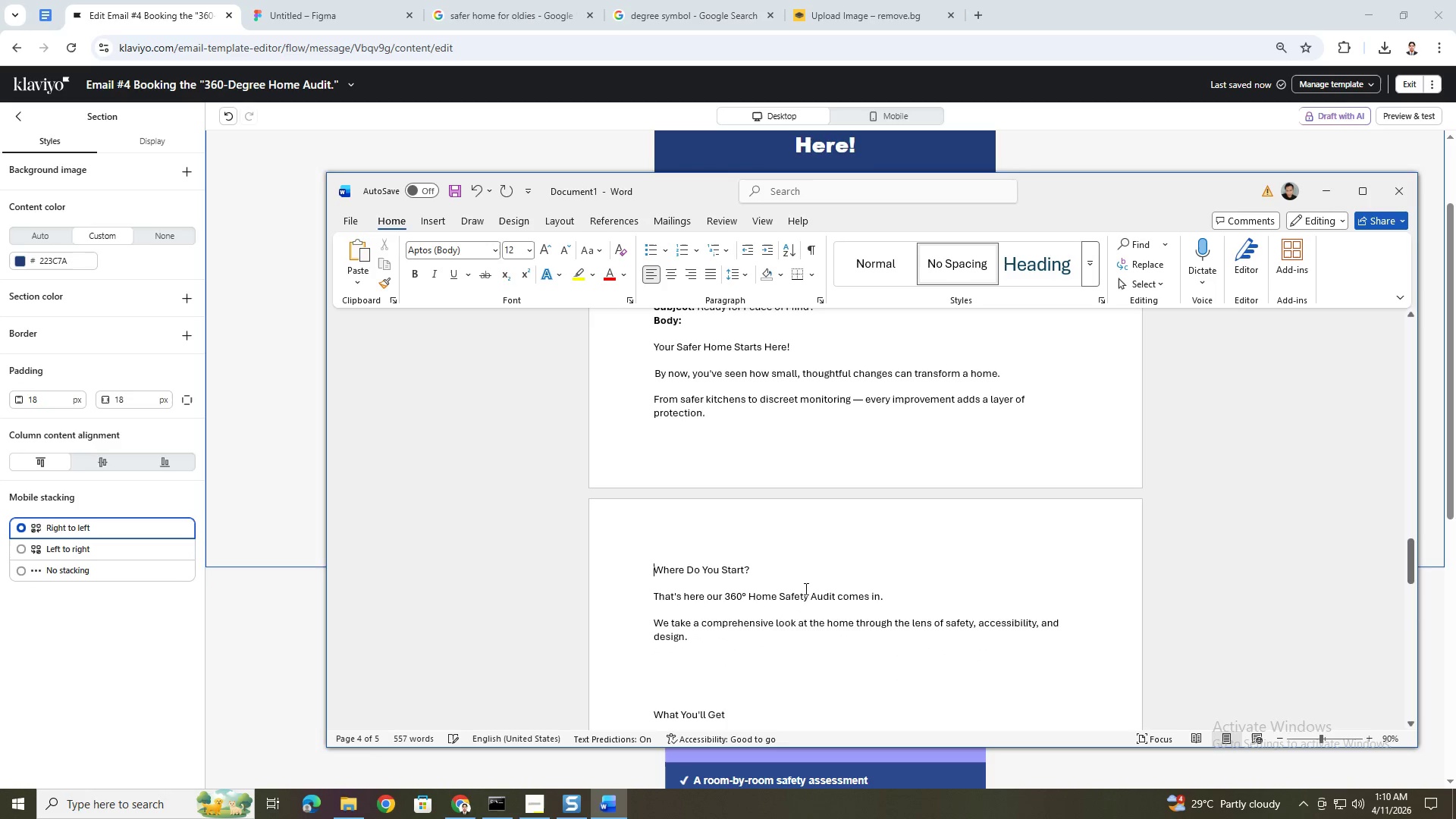 
scroll: coordinate [822, 579], scroll_direction: up, amount: 5.0
 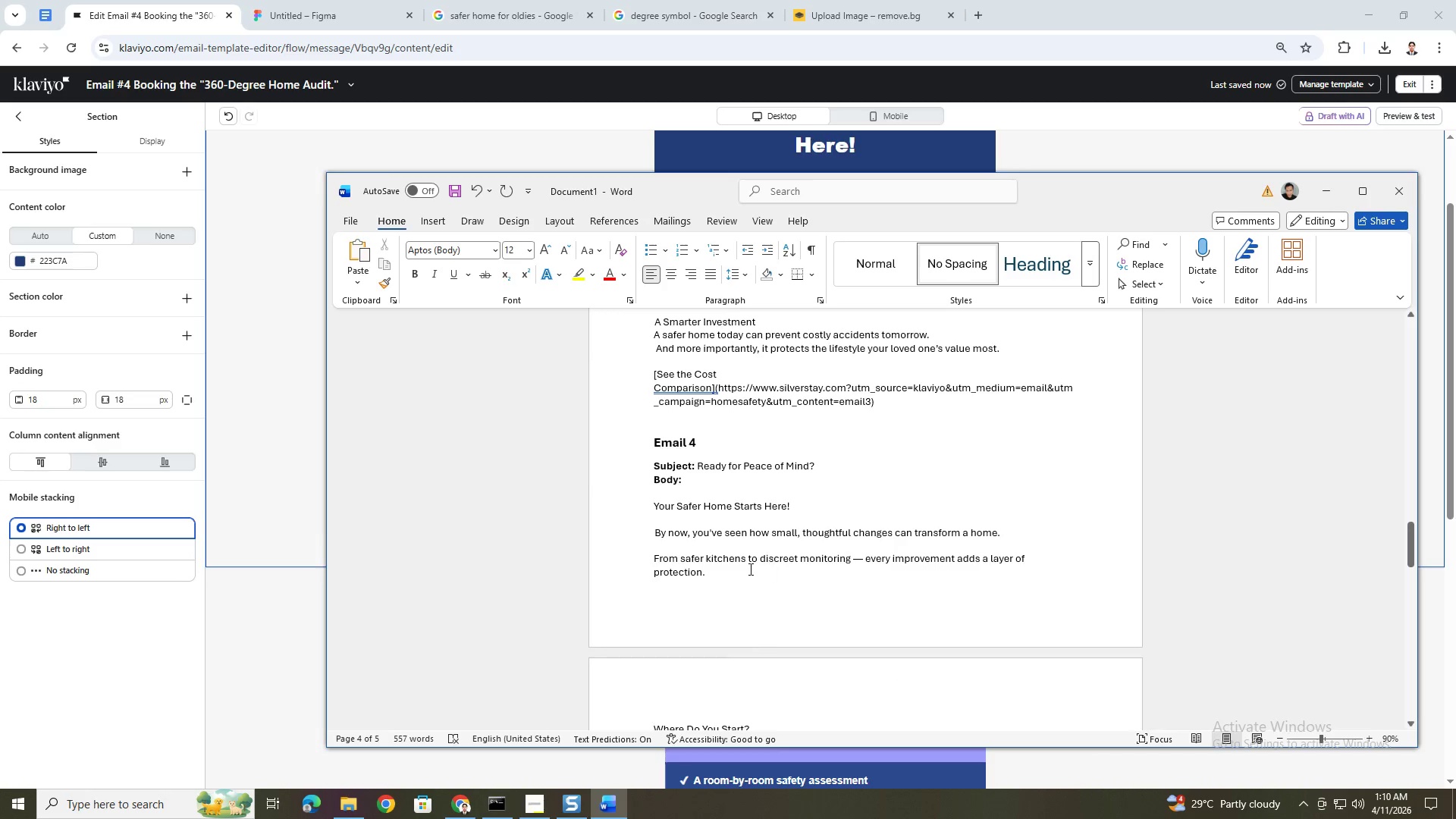 
scroll: coordinate [749, 569], scroll_direction: down, amount: 4.0
 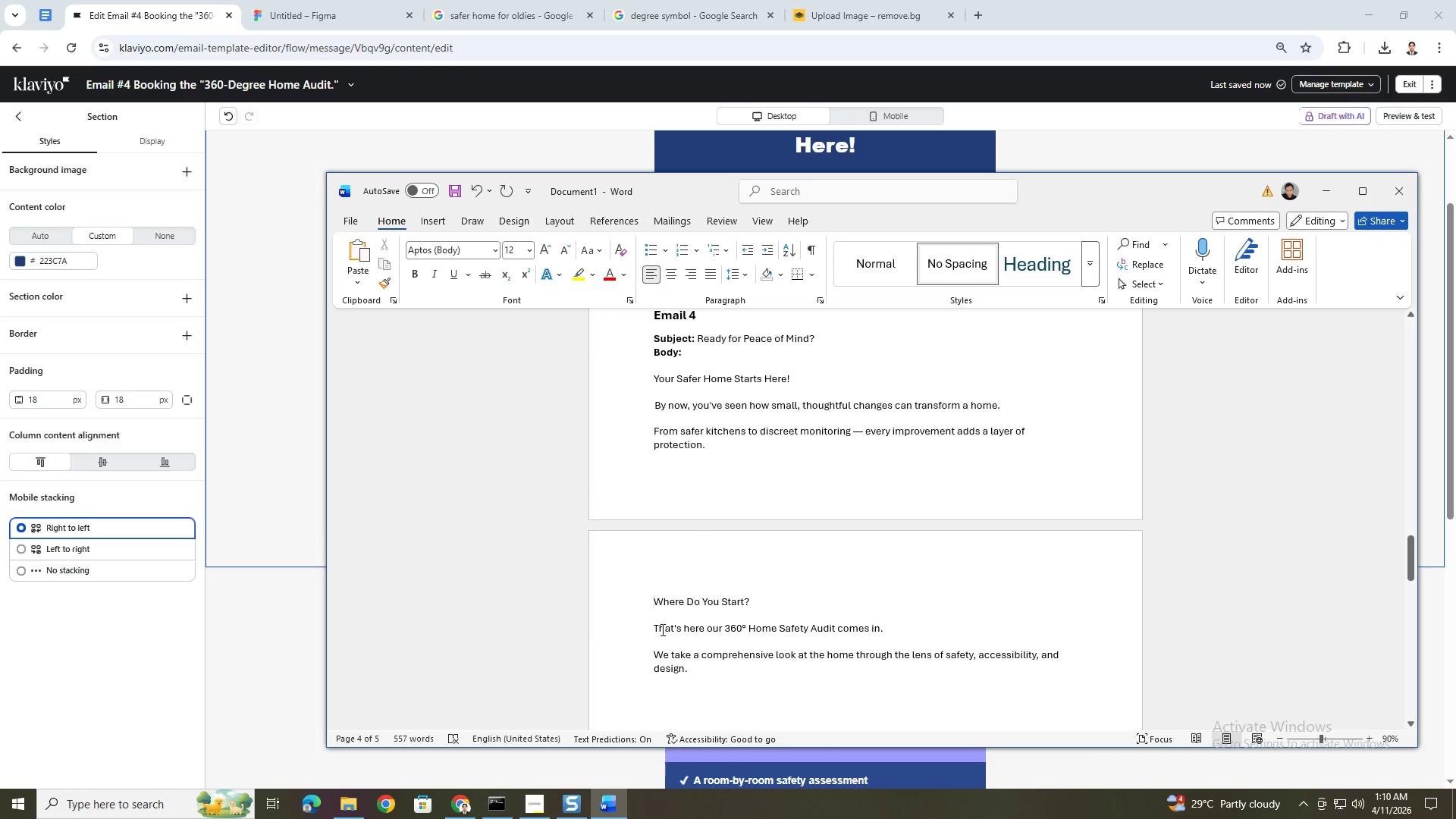 
left_click([658, 628])
 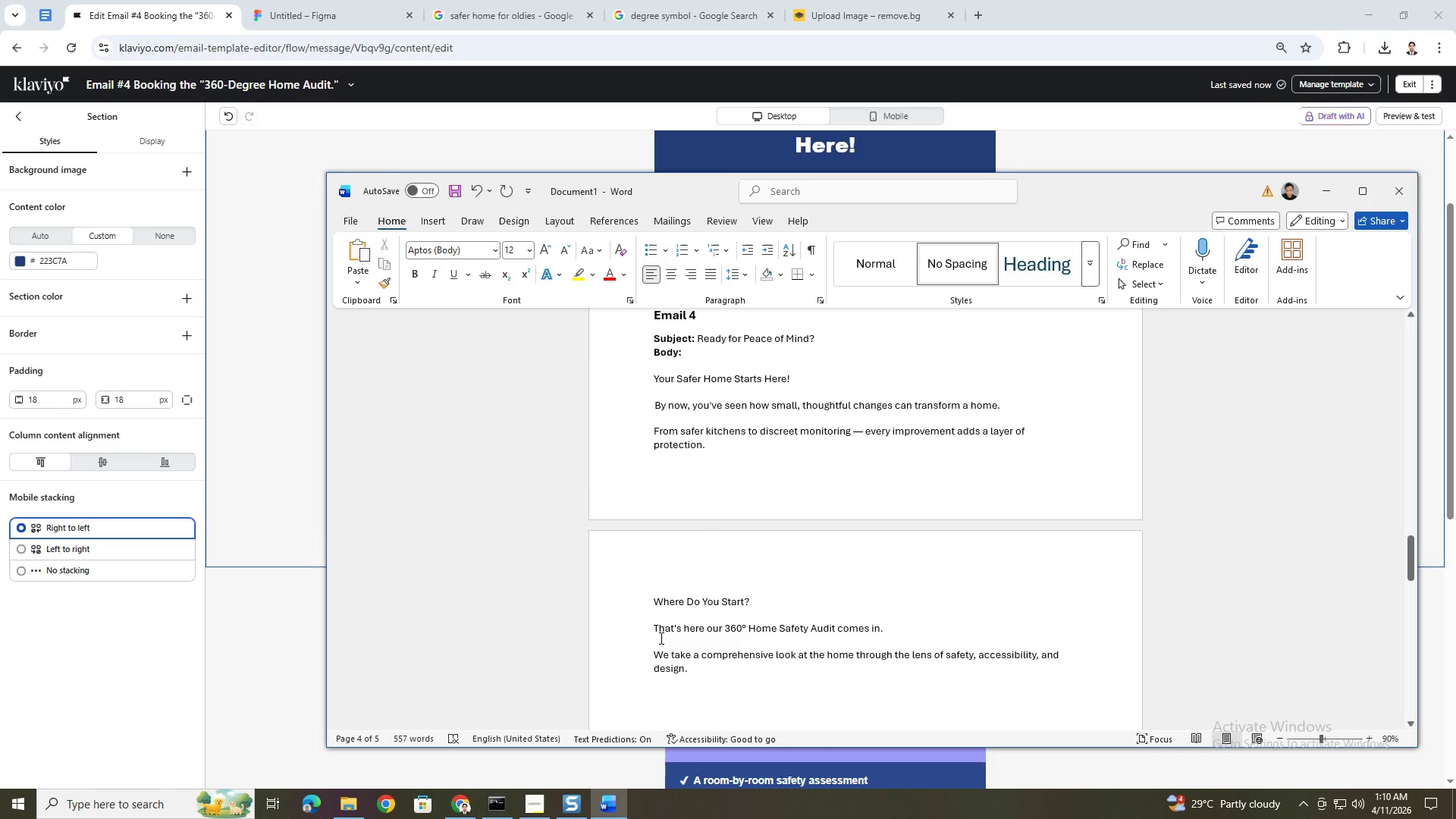 
left_click([656, 631])
 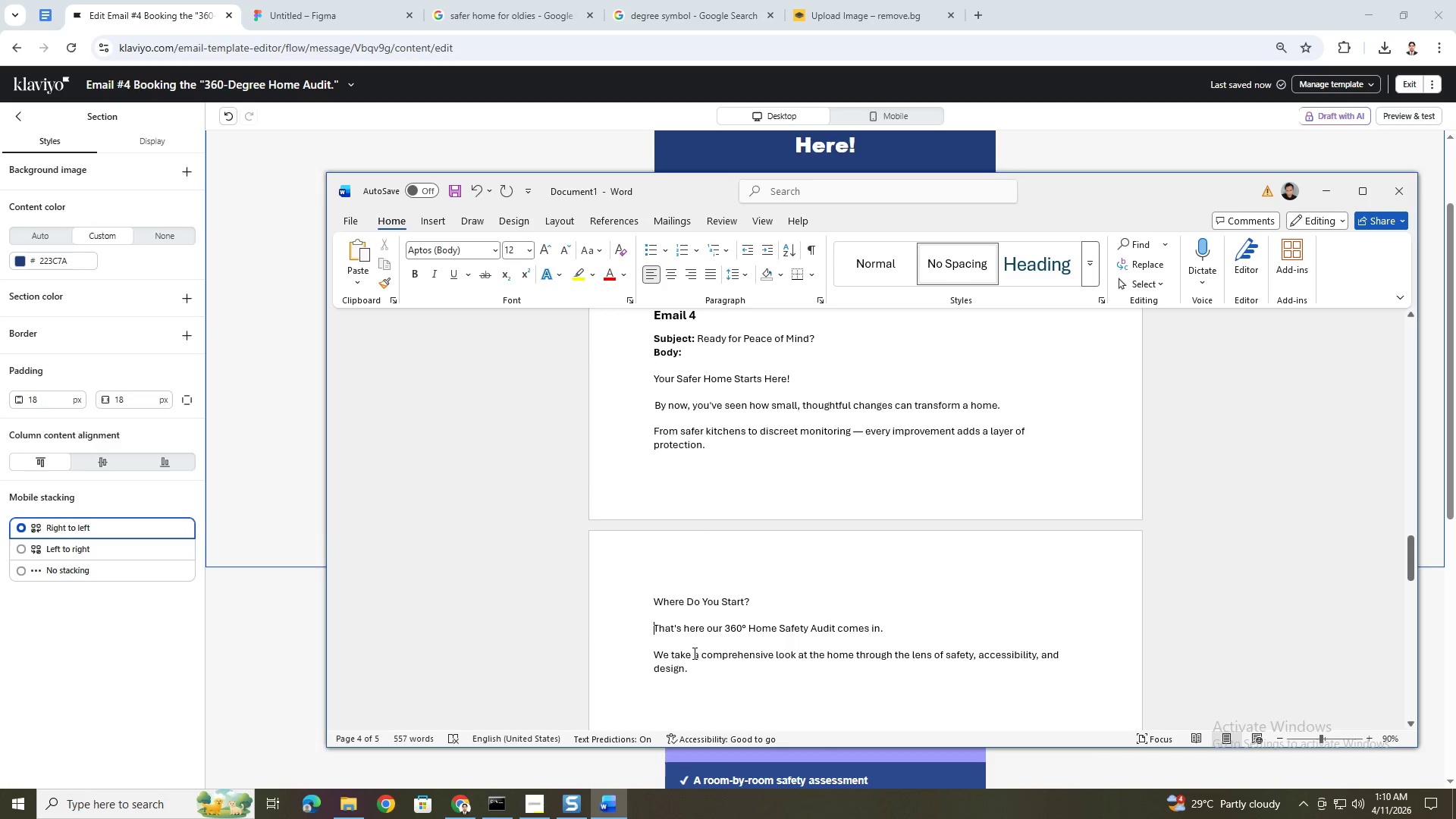 
key(Backspace)
 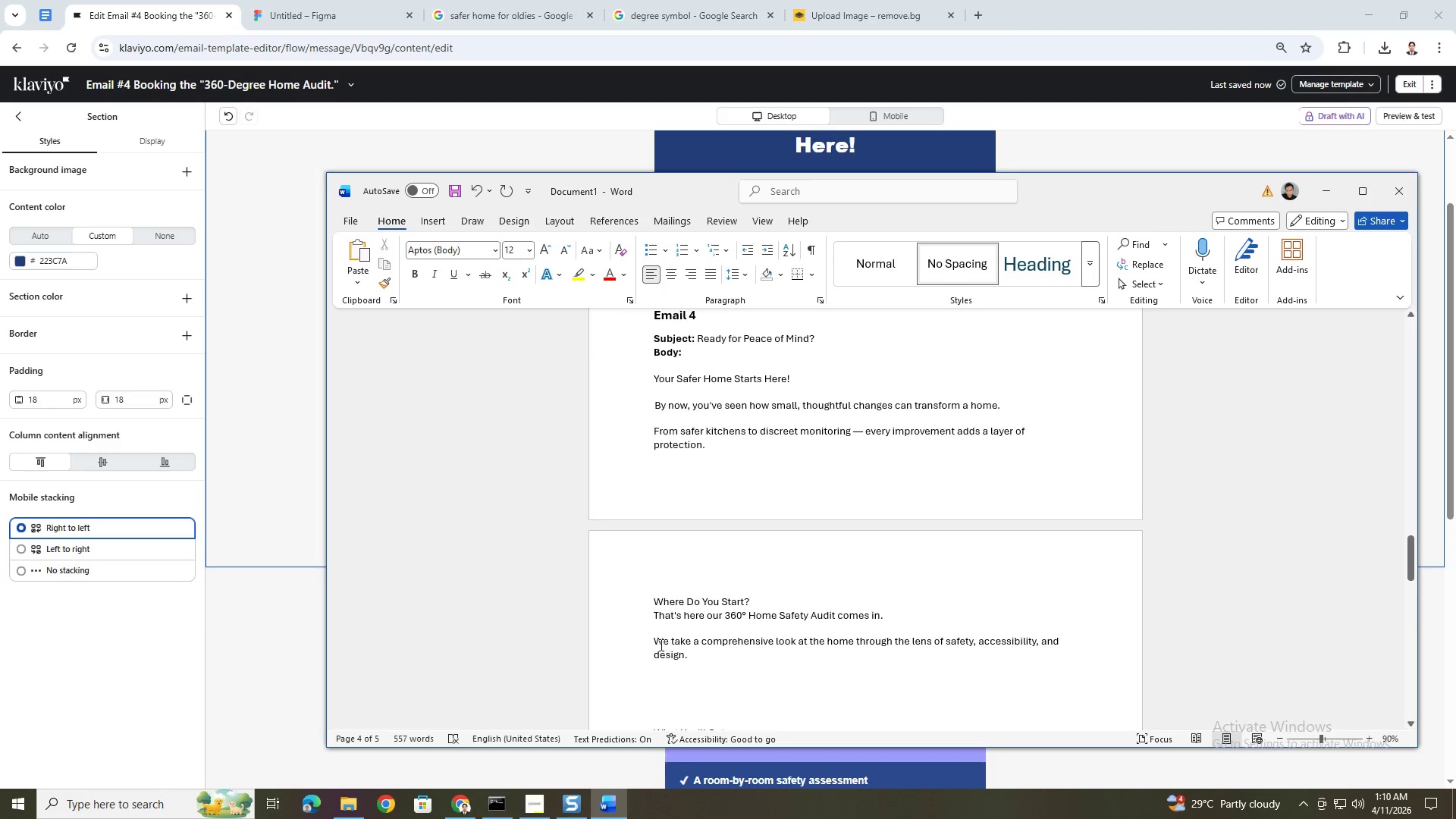 
left_click([654, 642])
 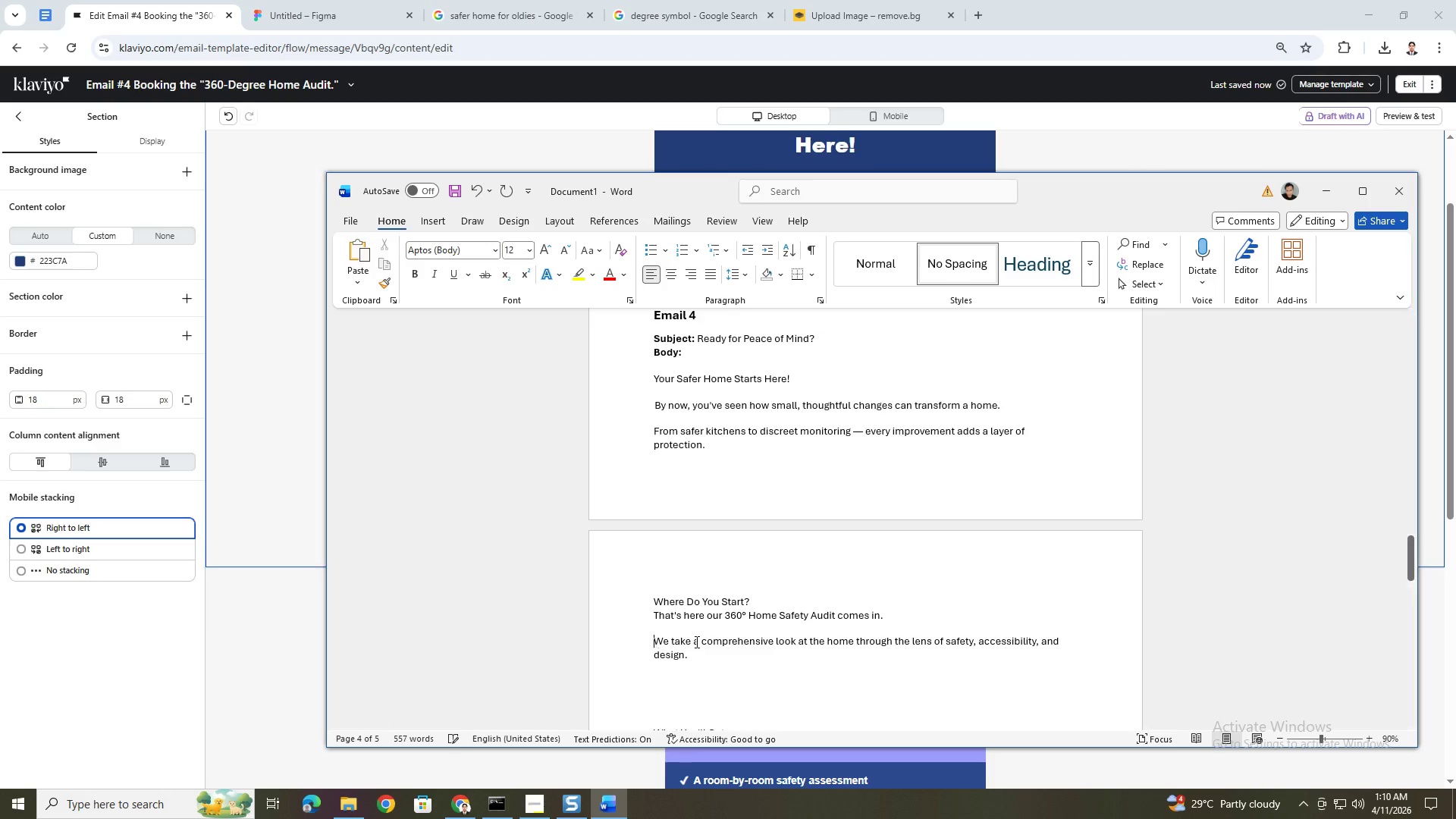 
key(Backspace)
 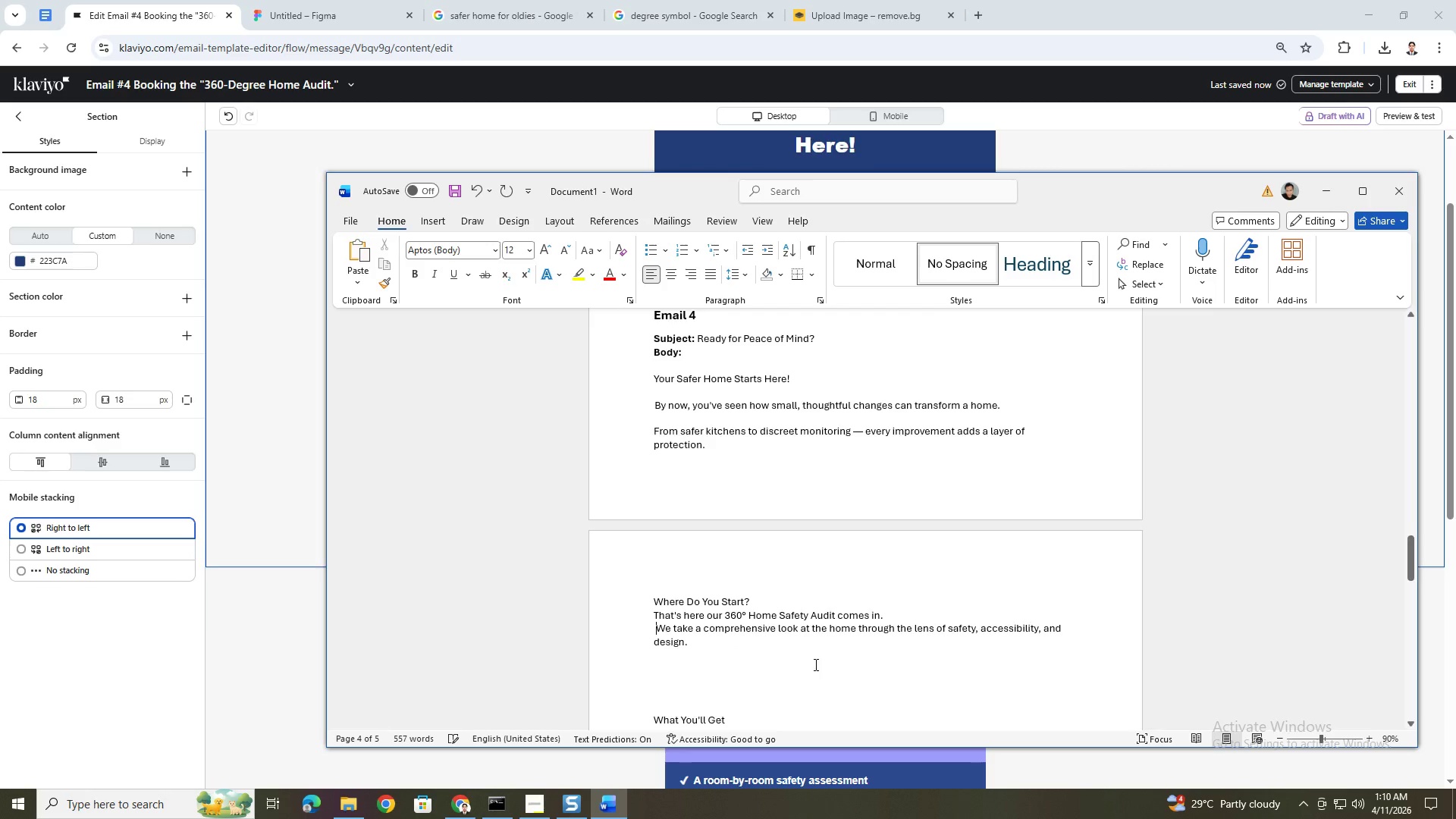 
scroll: coordinate [814, 664], scroll_direction: down, amount: 3.0
 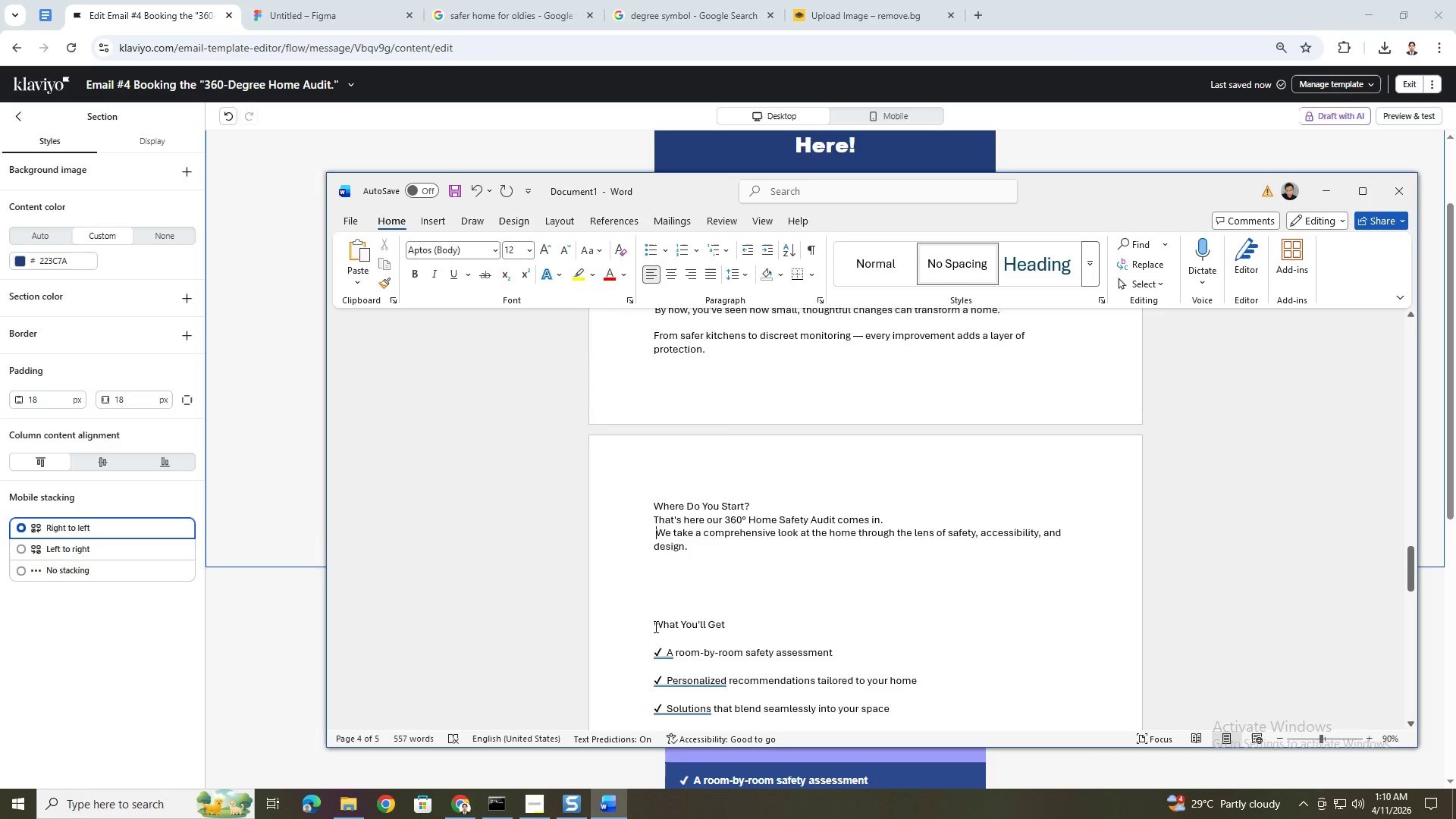 
left_click([655, 626])
 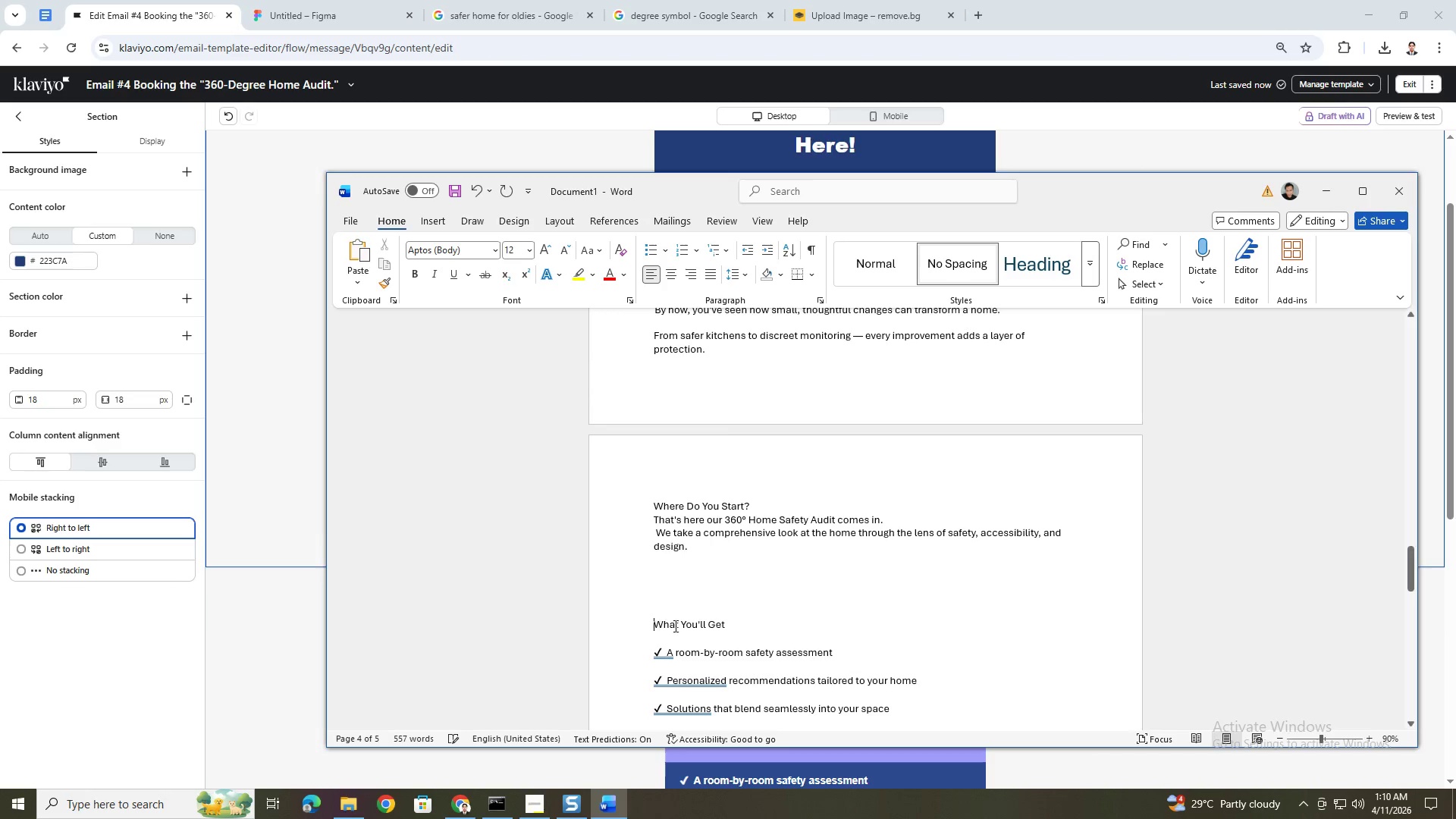 
key(Backspace)
 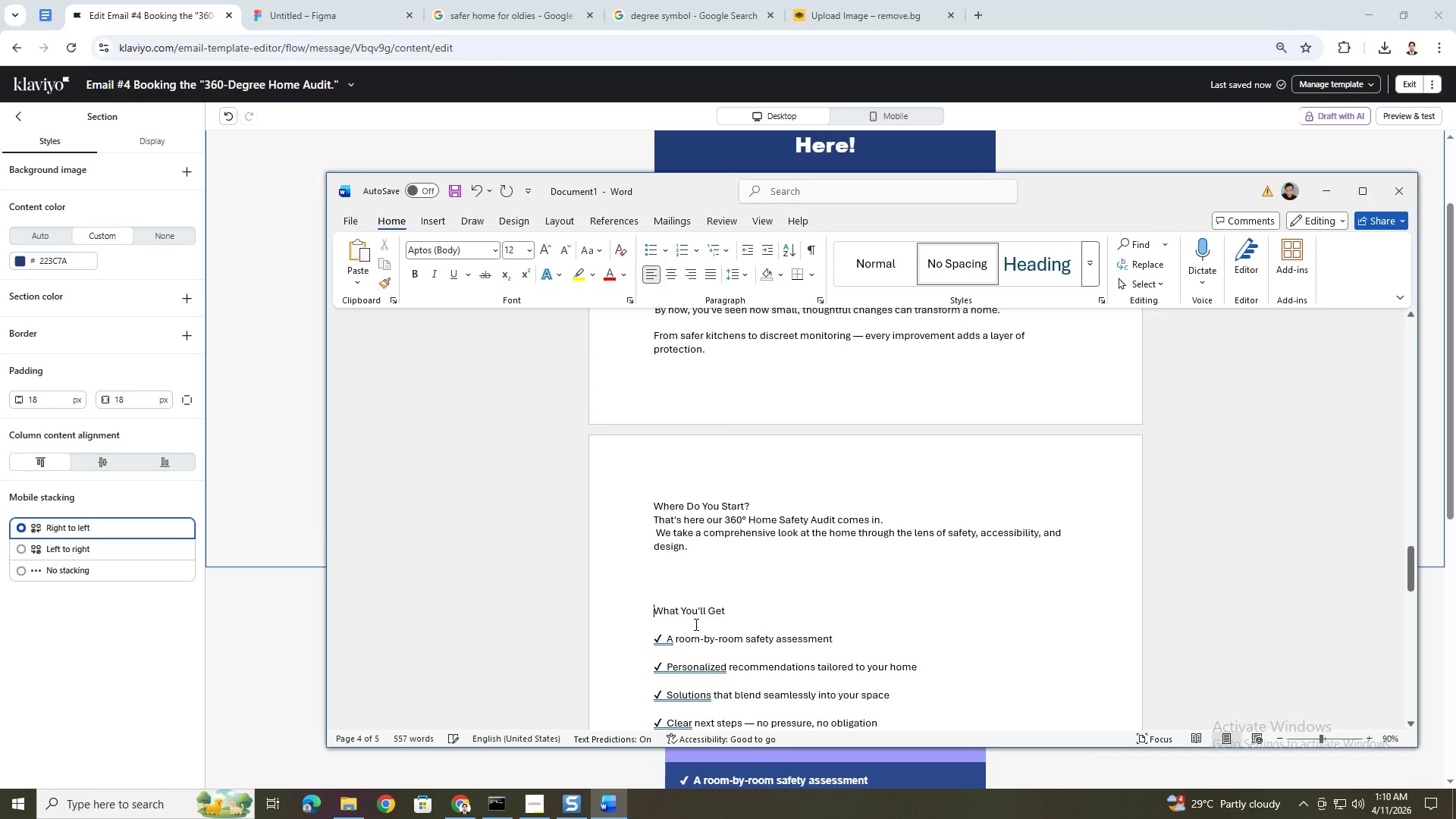 
key(Backspace)
 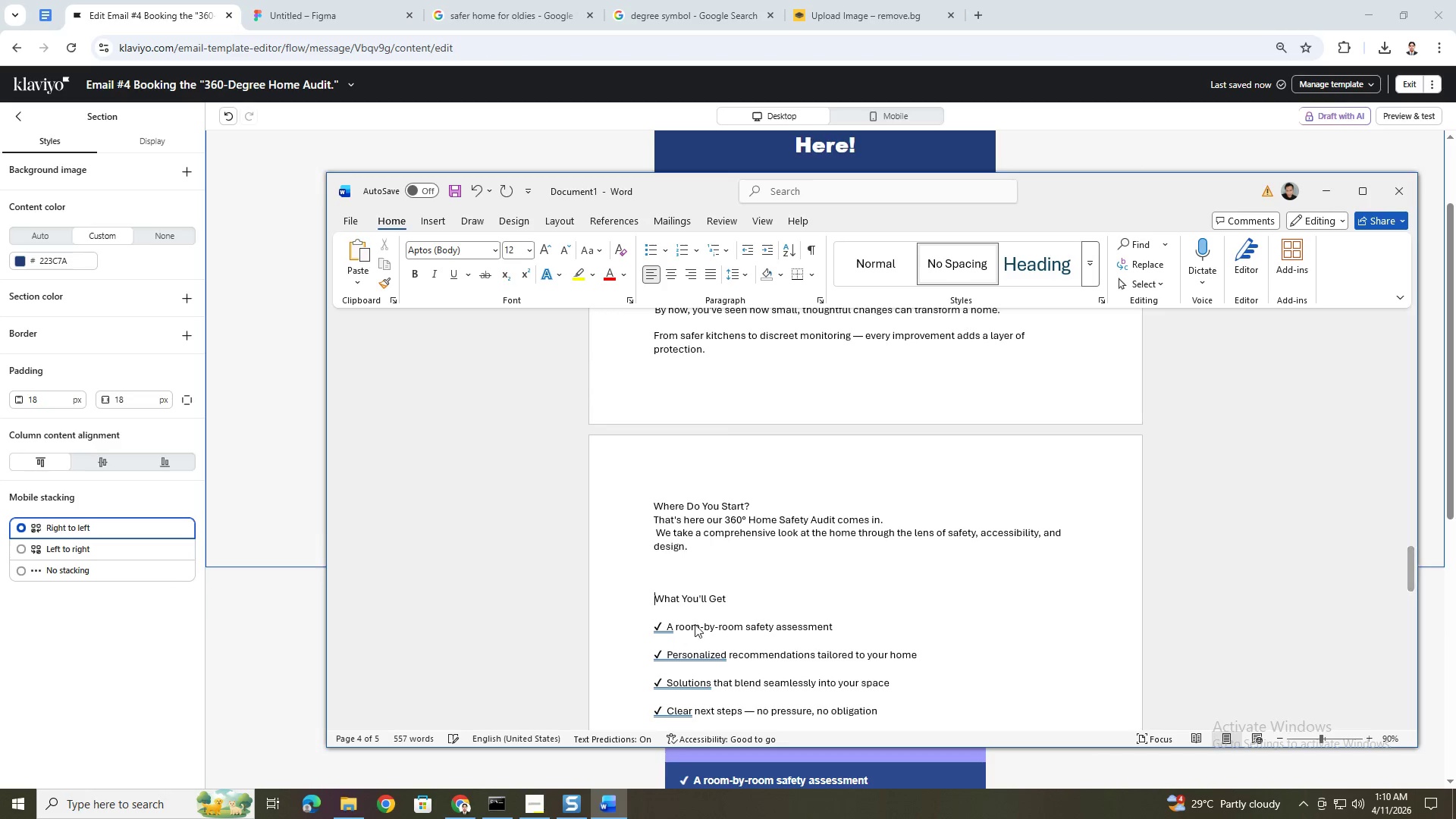 
key(Backspace)
 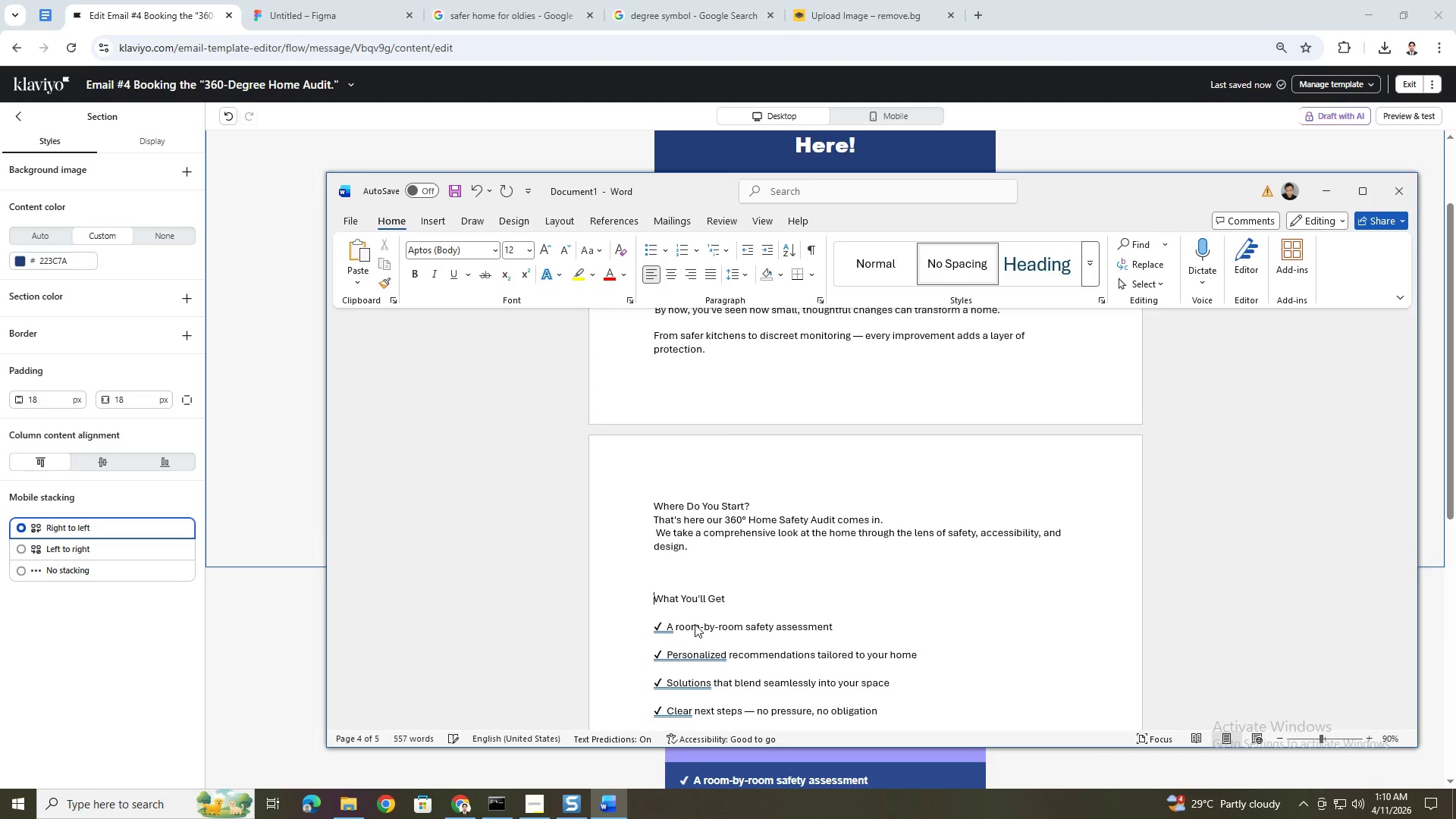 
key(Backspace)
 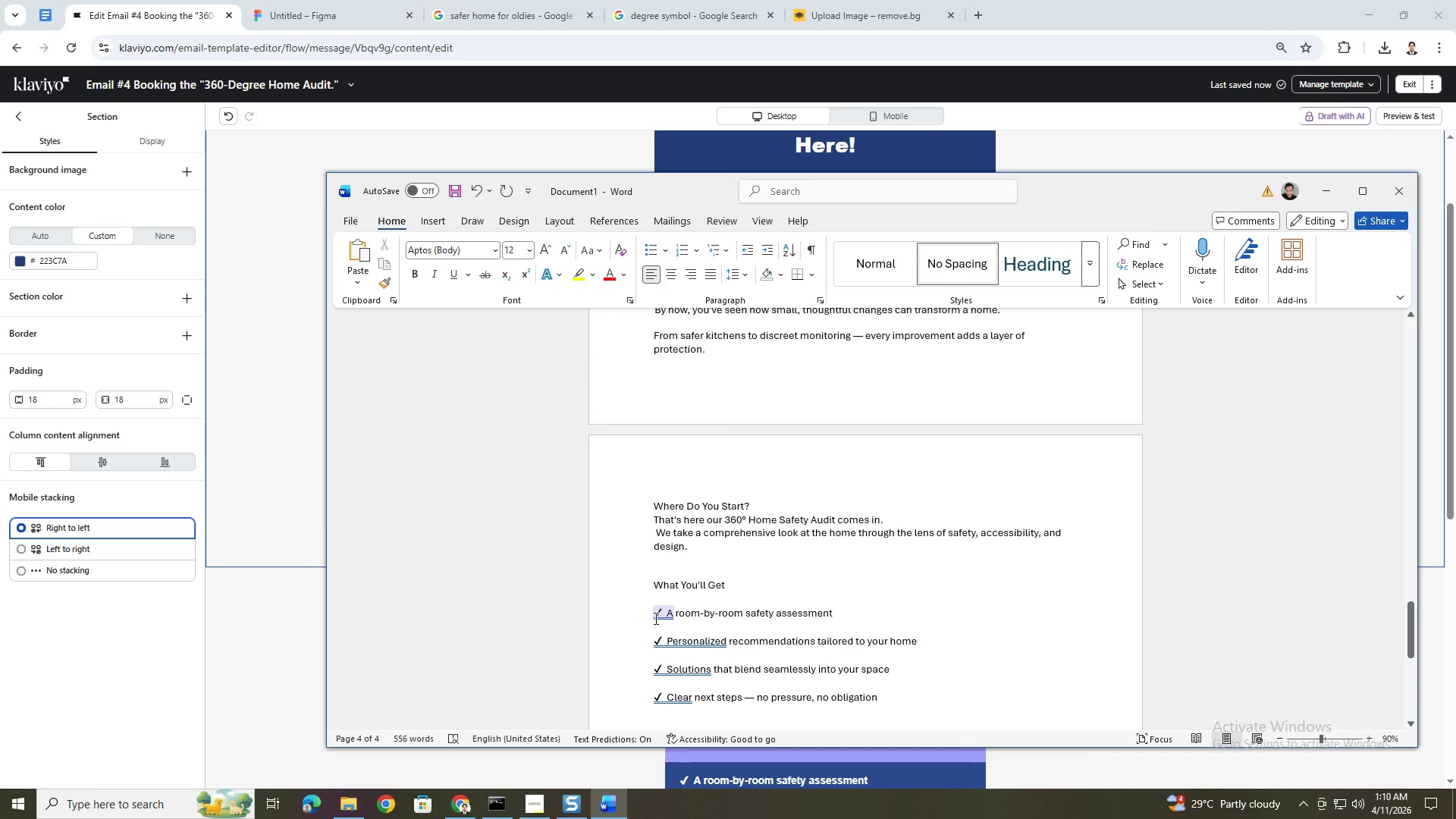 
left_click([654, 616])
 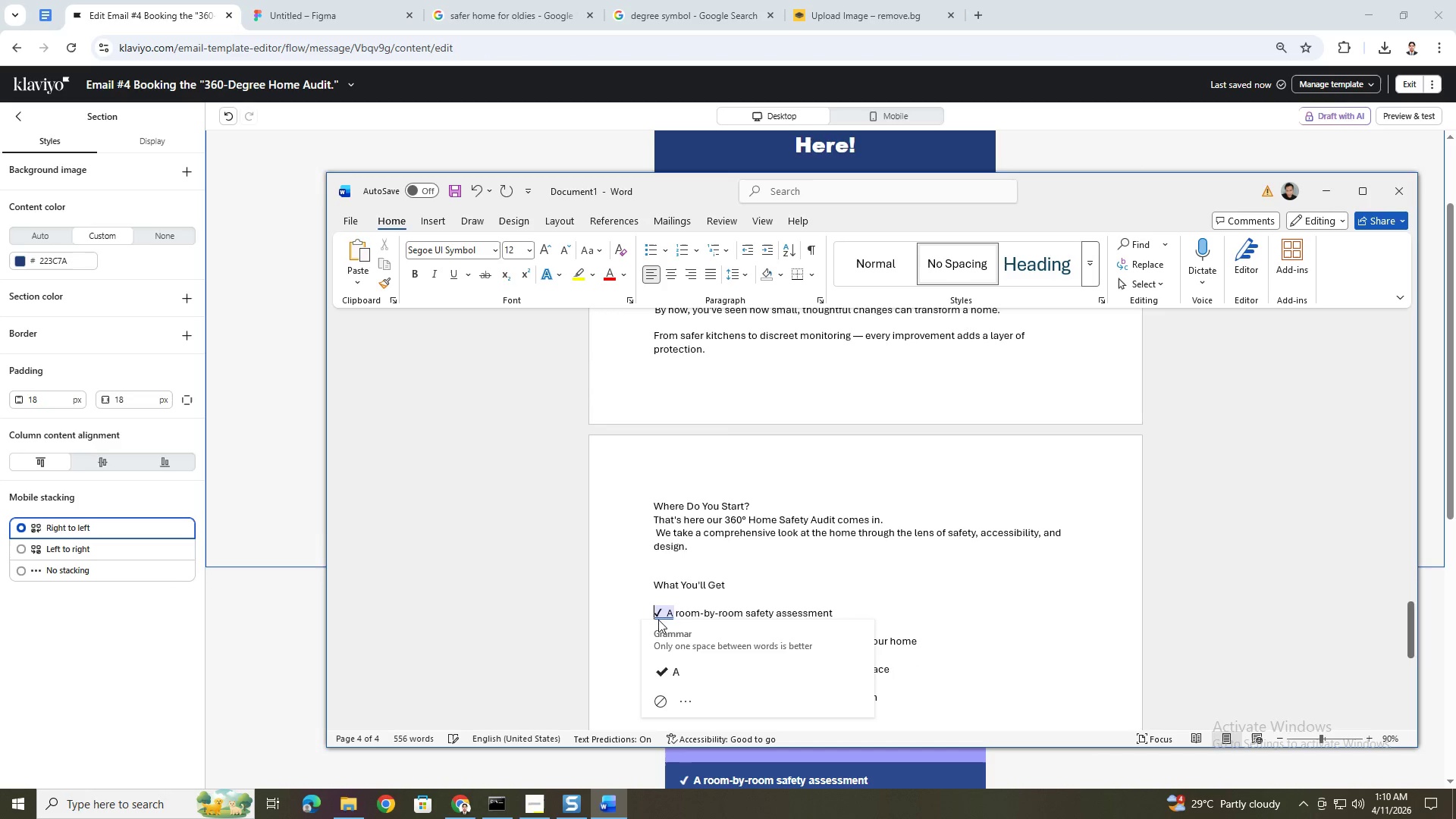 
key(Backspace)
 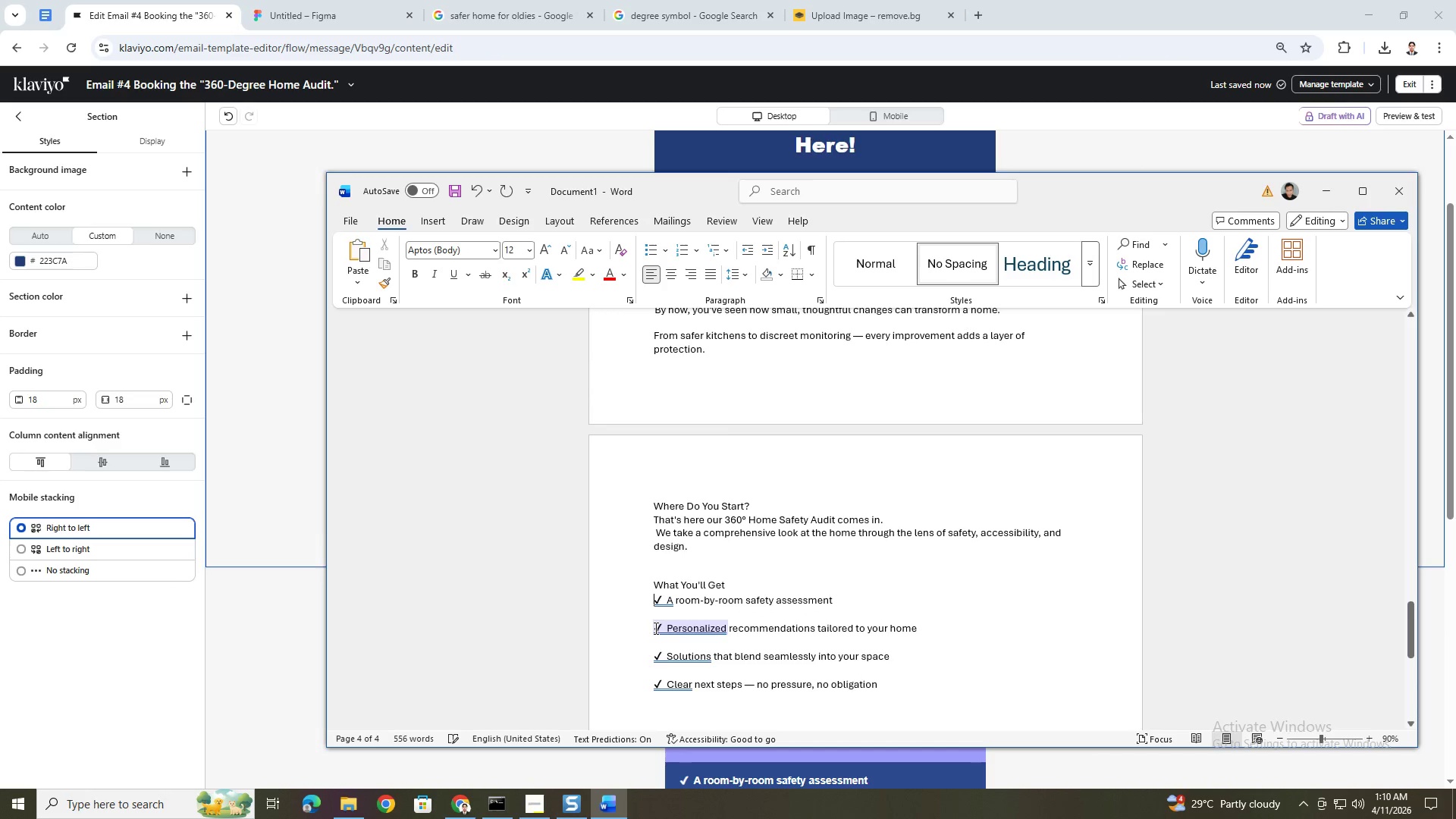 
left_click([654, 628])
 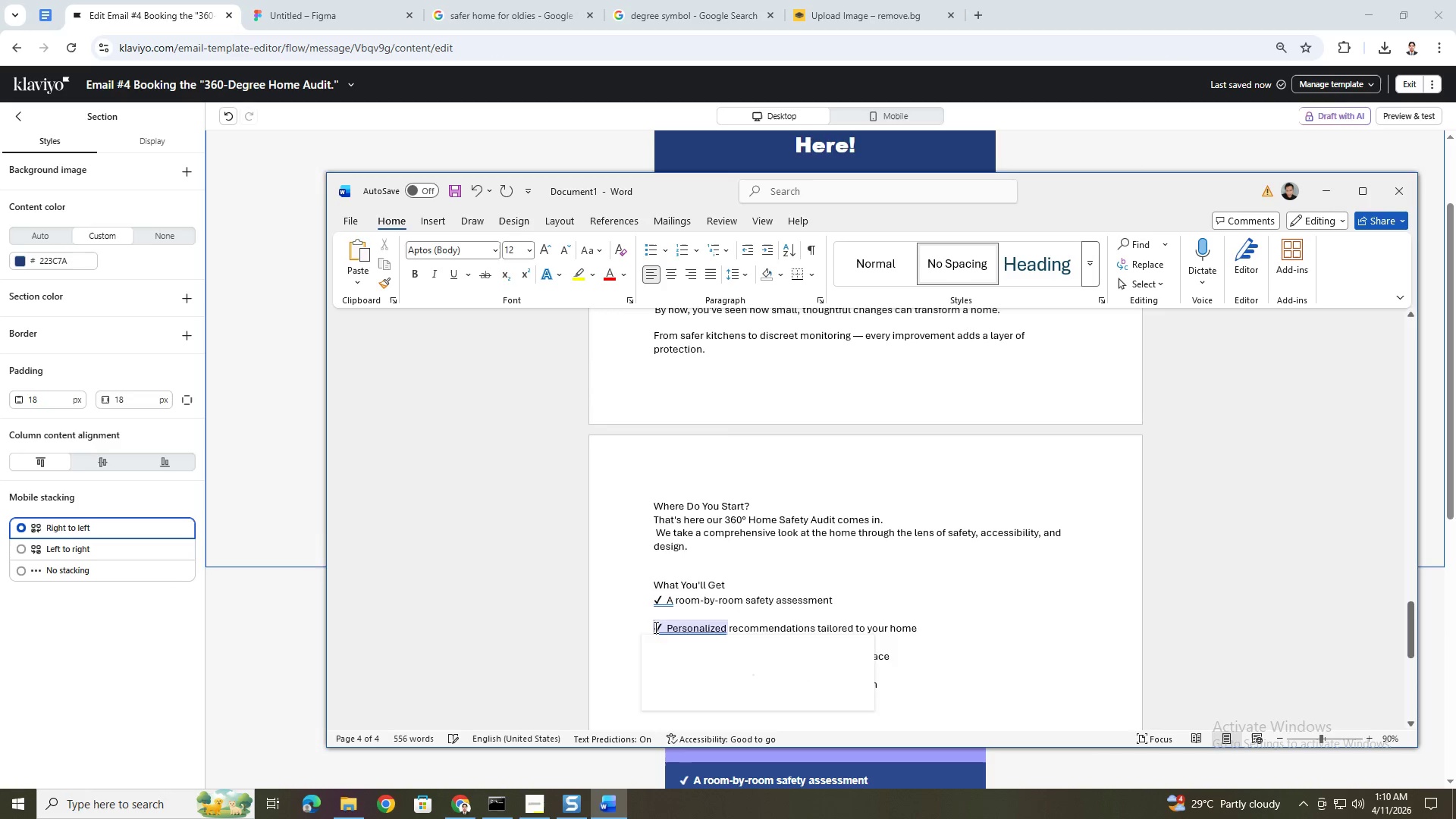 
key(Backspace)
 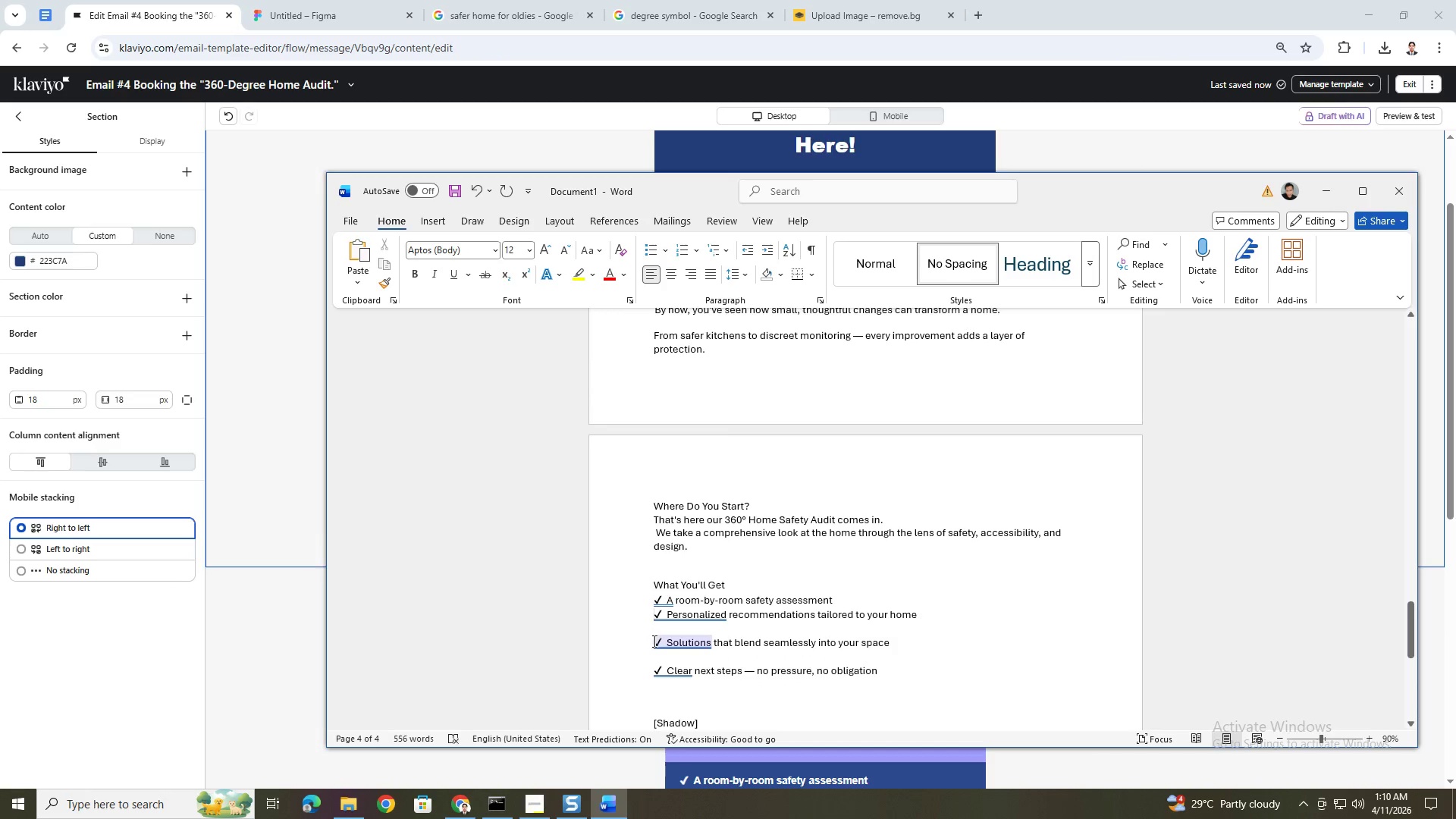 
left_click([654, 642])
 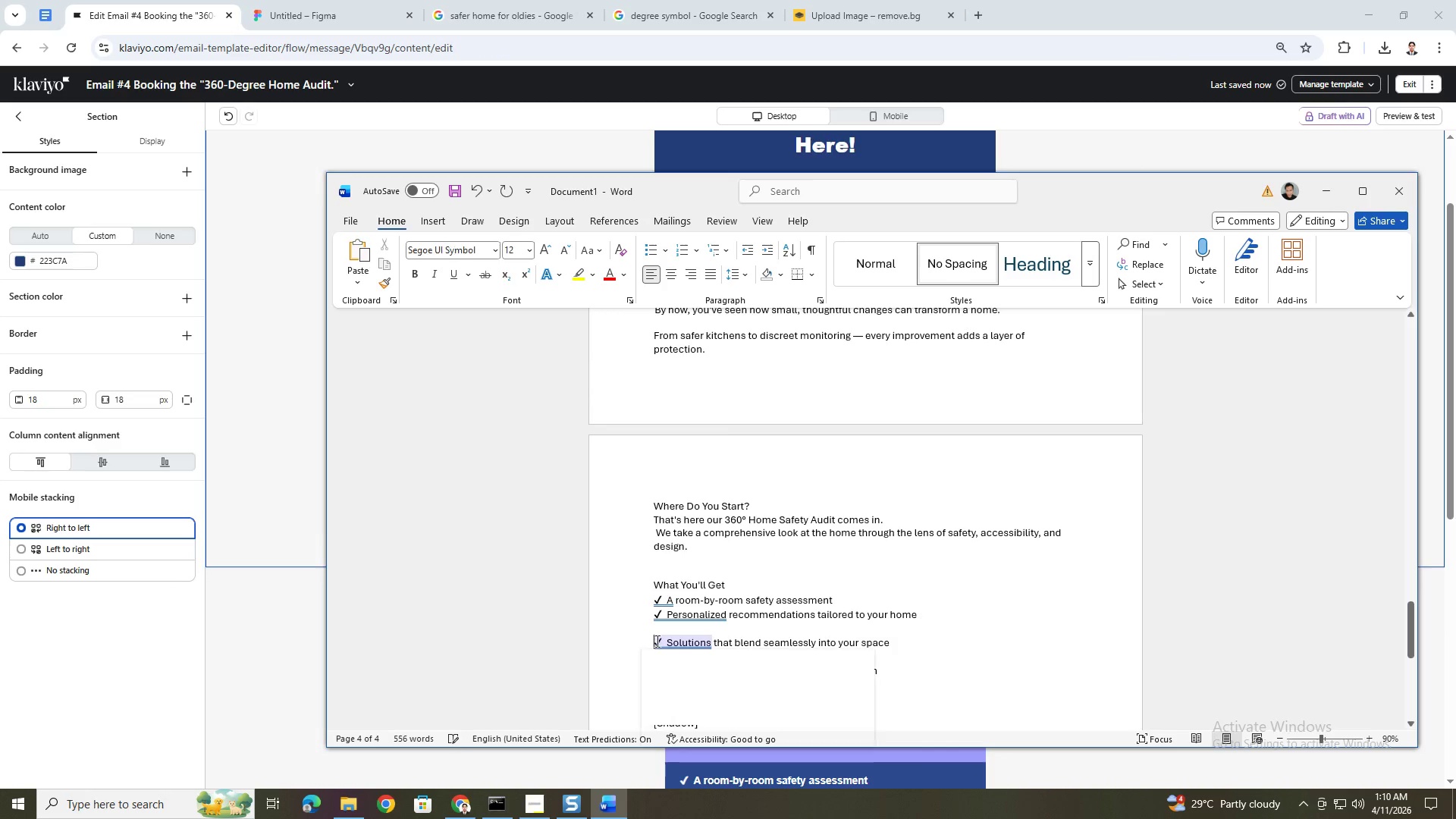 
key(Backspace)
 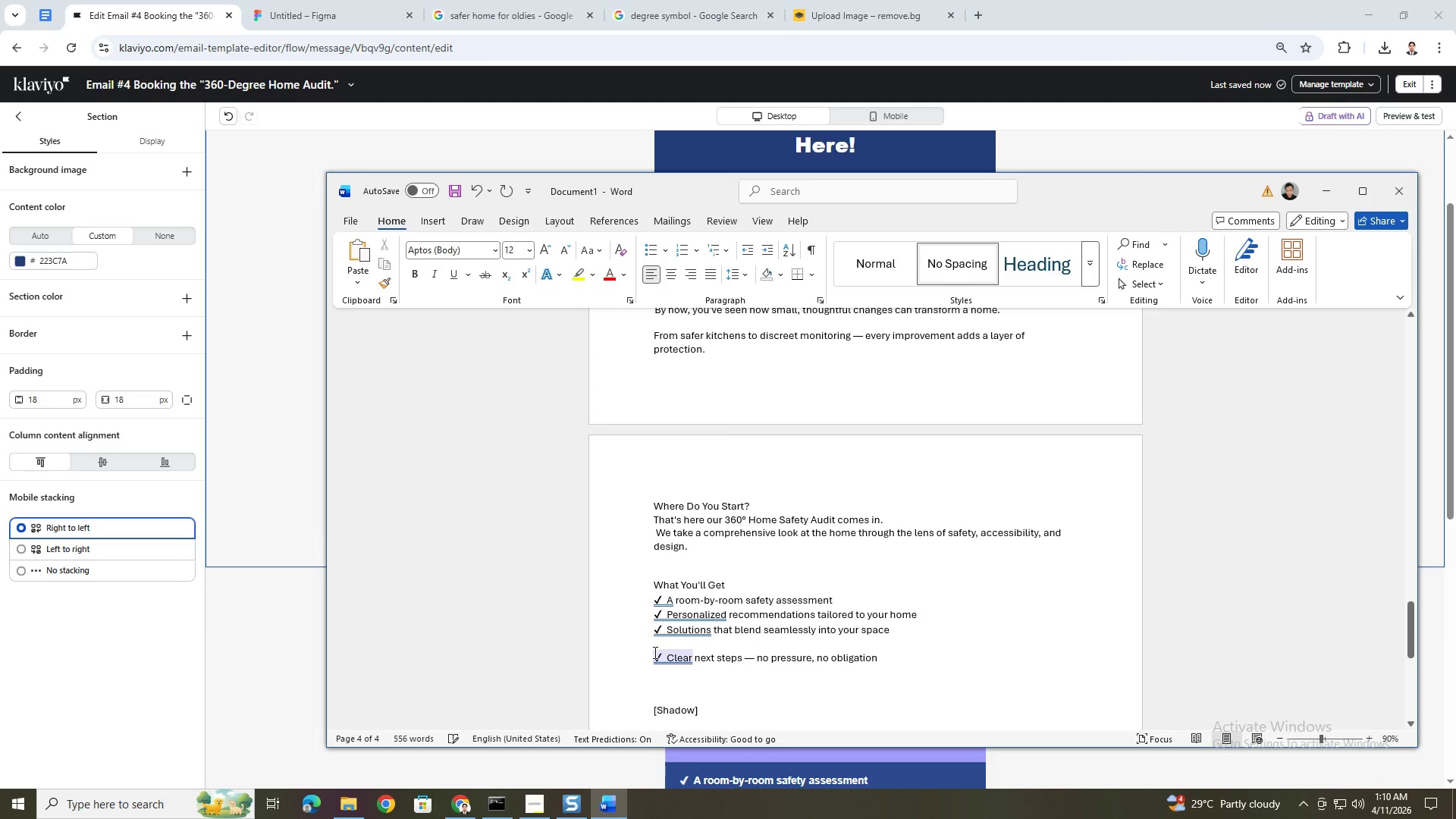 
left_click([654, 655])
 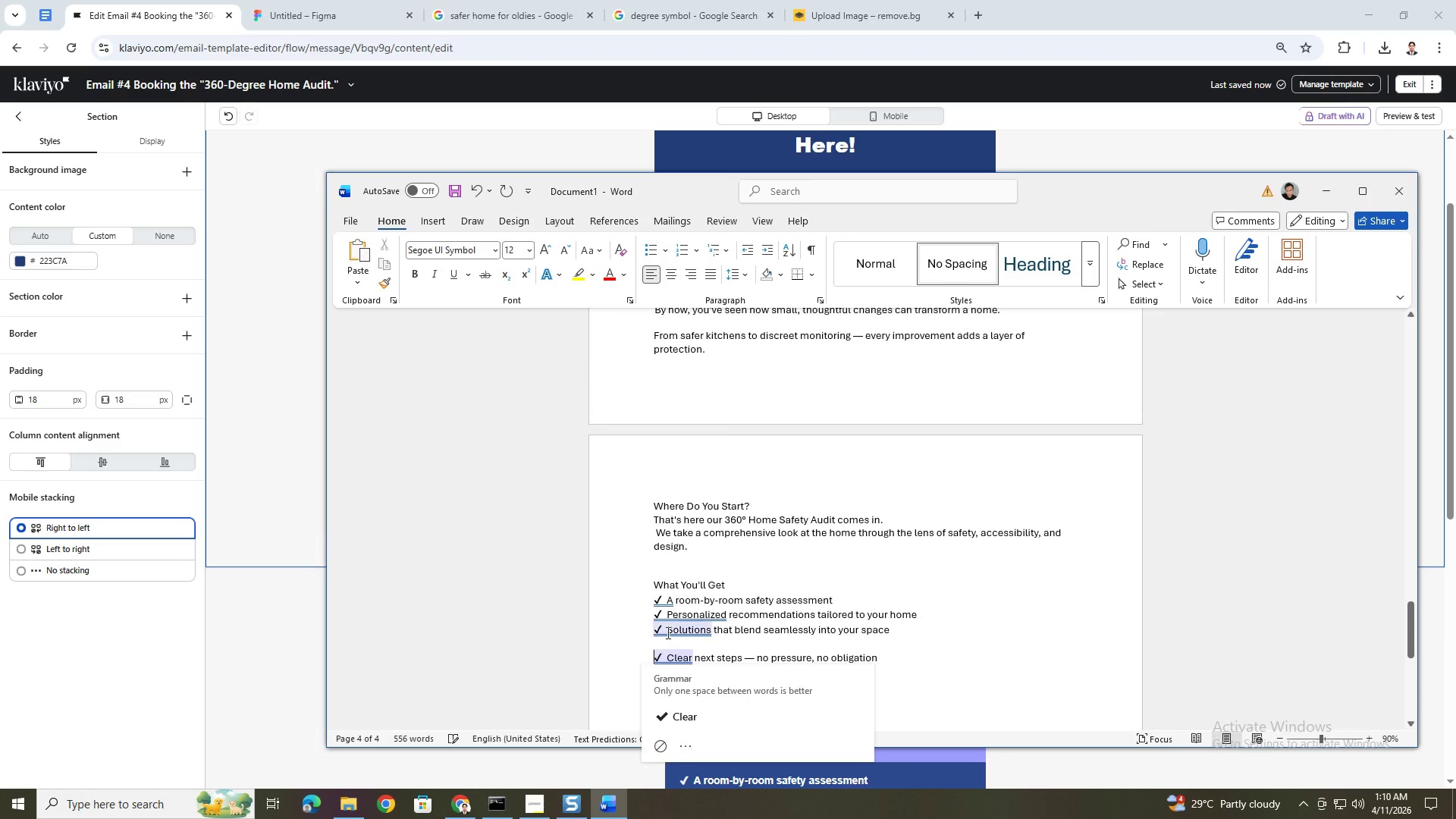 
key(Backspace)
 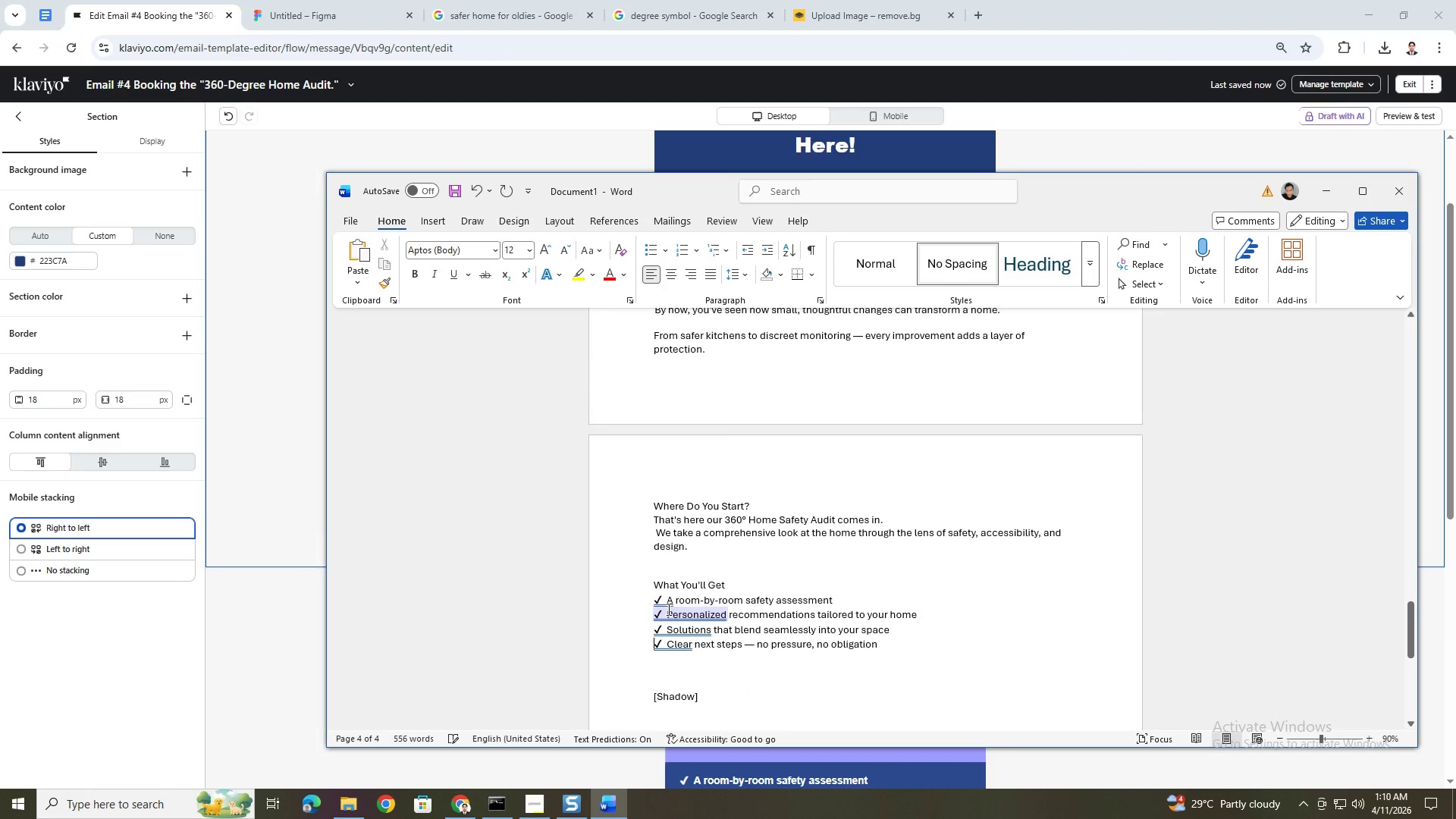 
left_click([665, 606])
 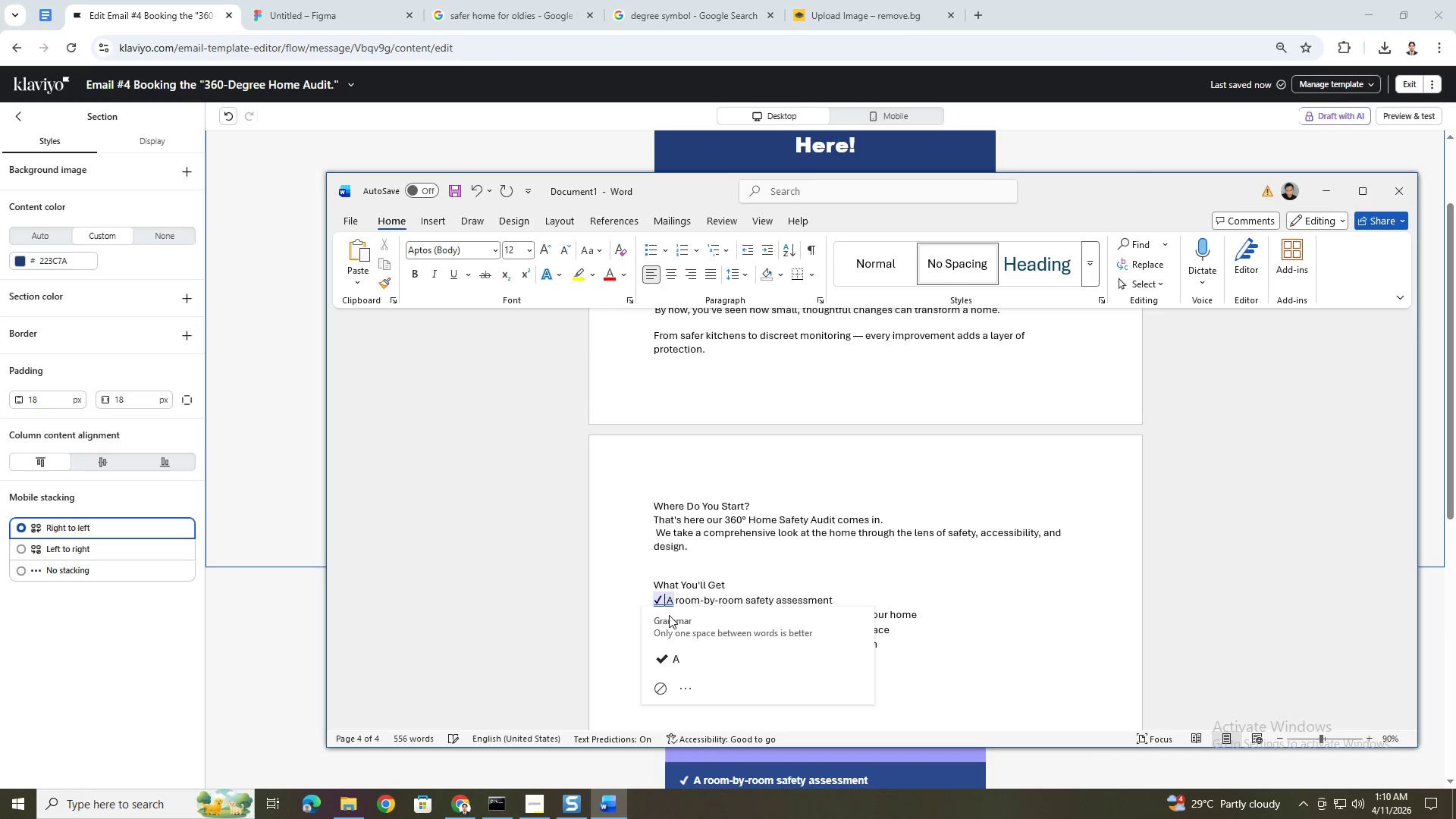 
key(Backspace)
 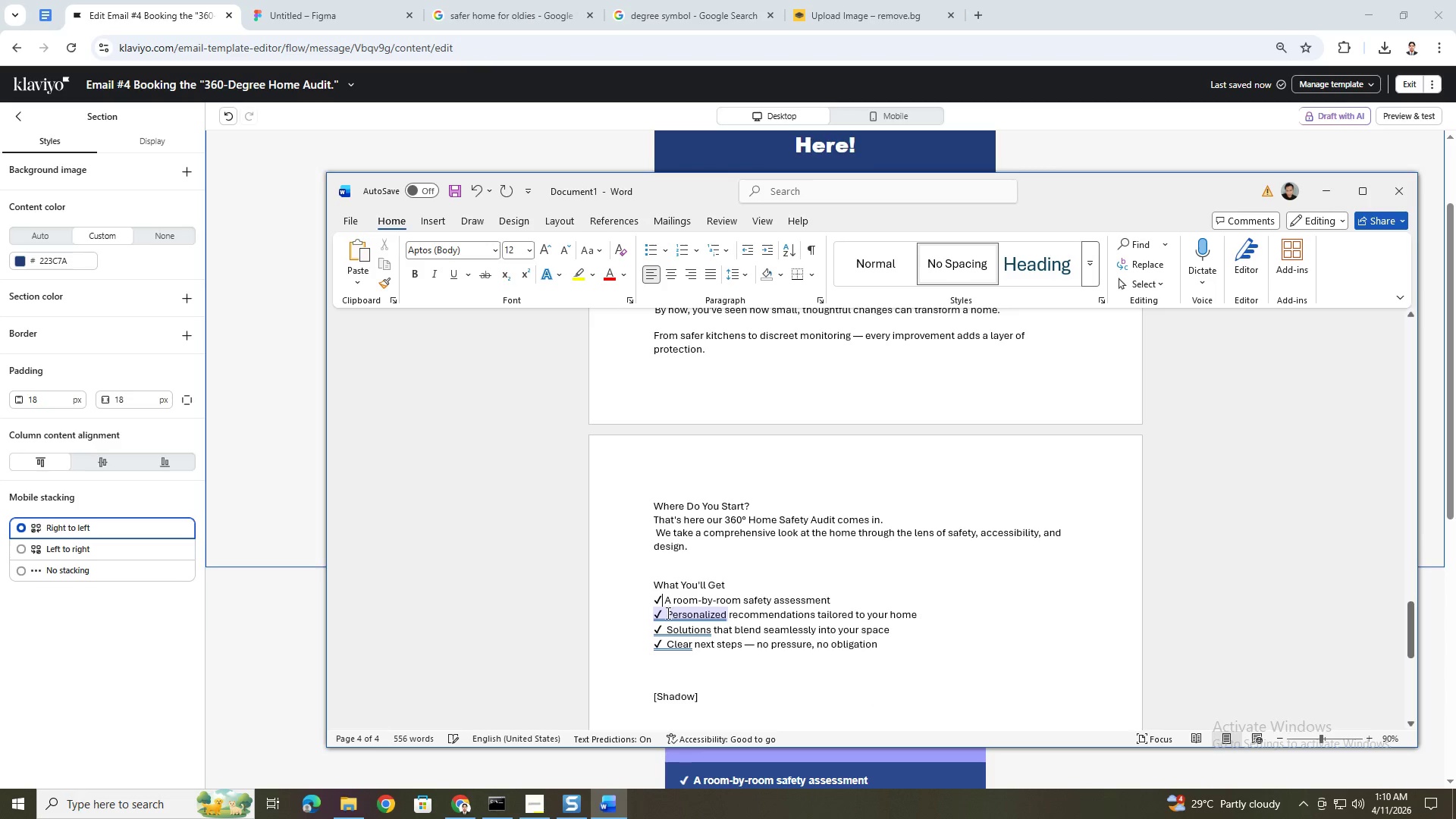 
left_click([666, 613])
 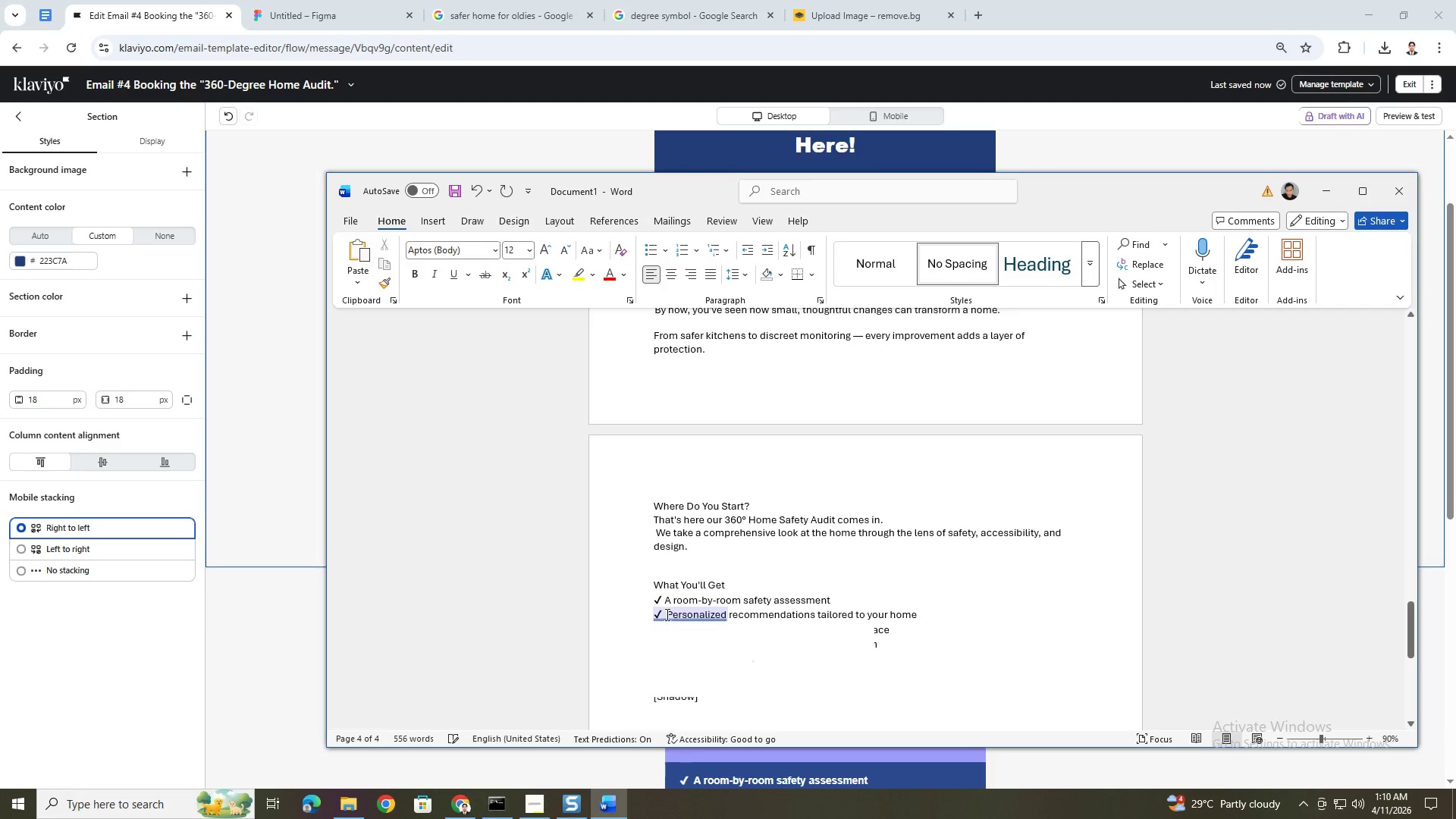 
key(Backspace)
 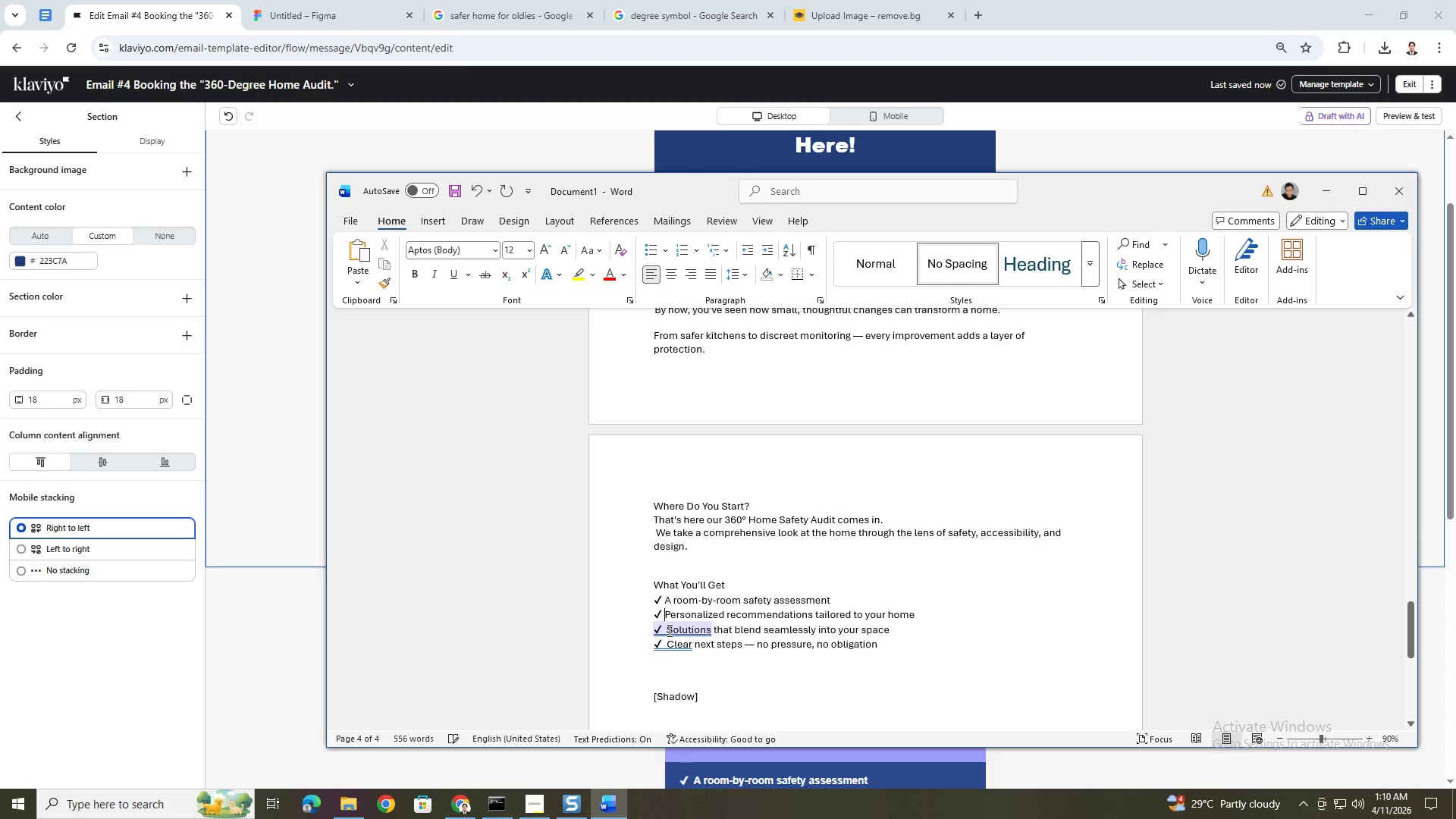 
left_click([664, 632])
 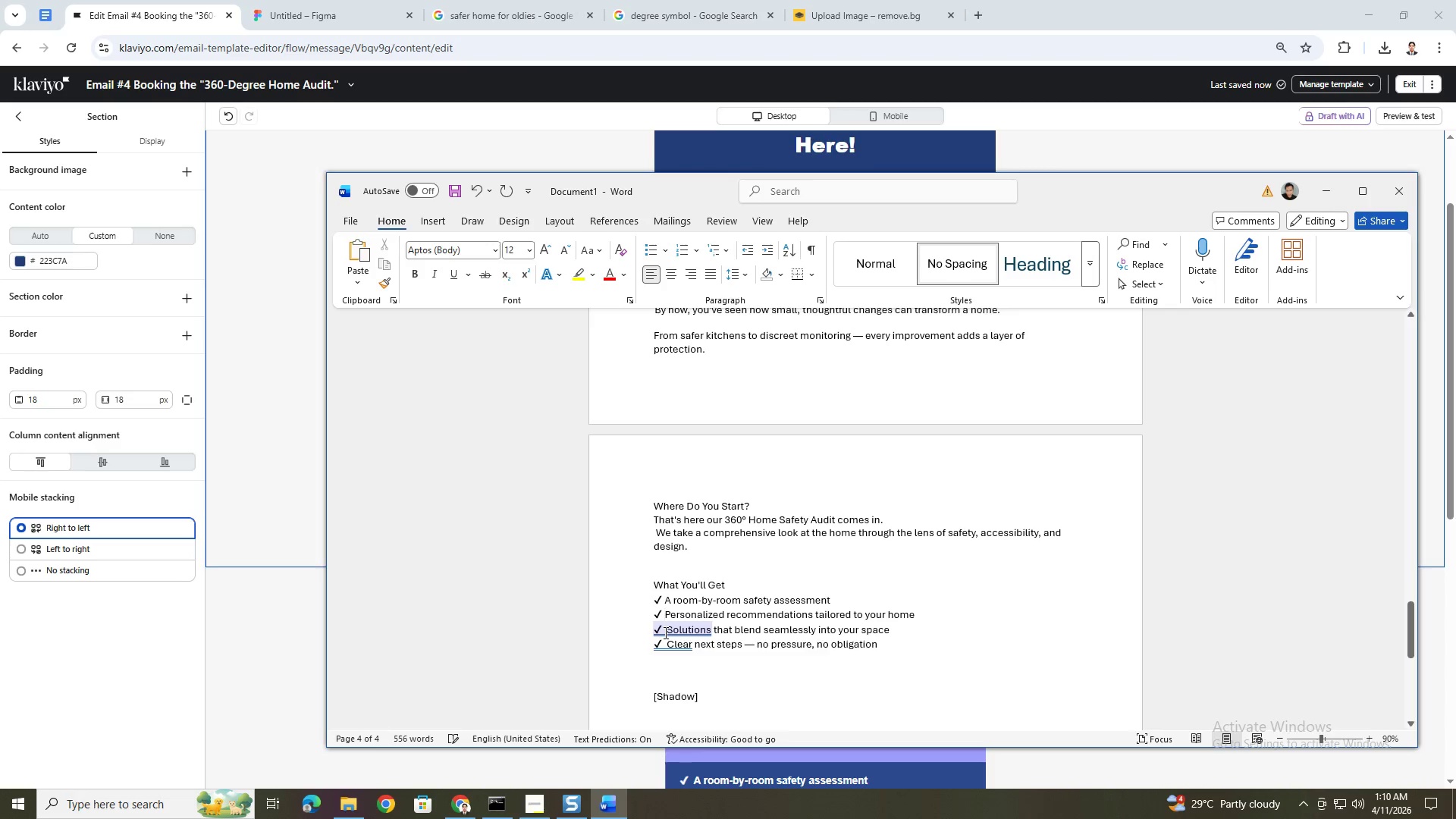 
key(Backspace)
 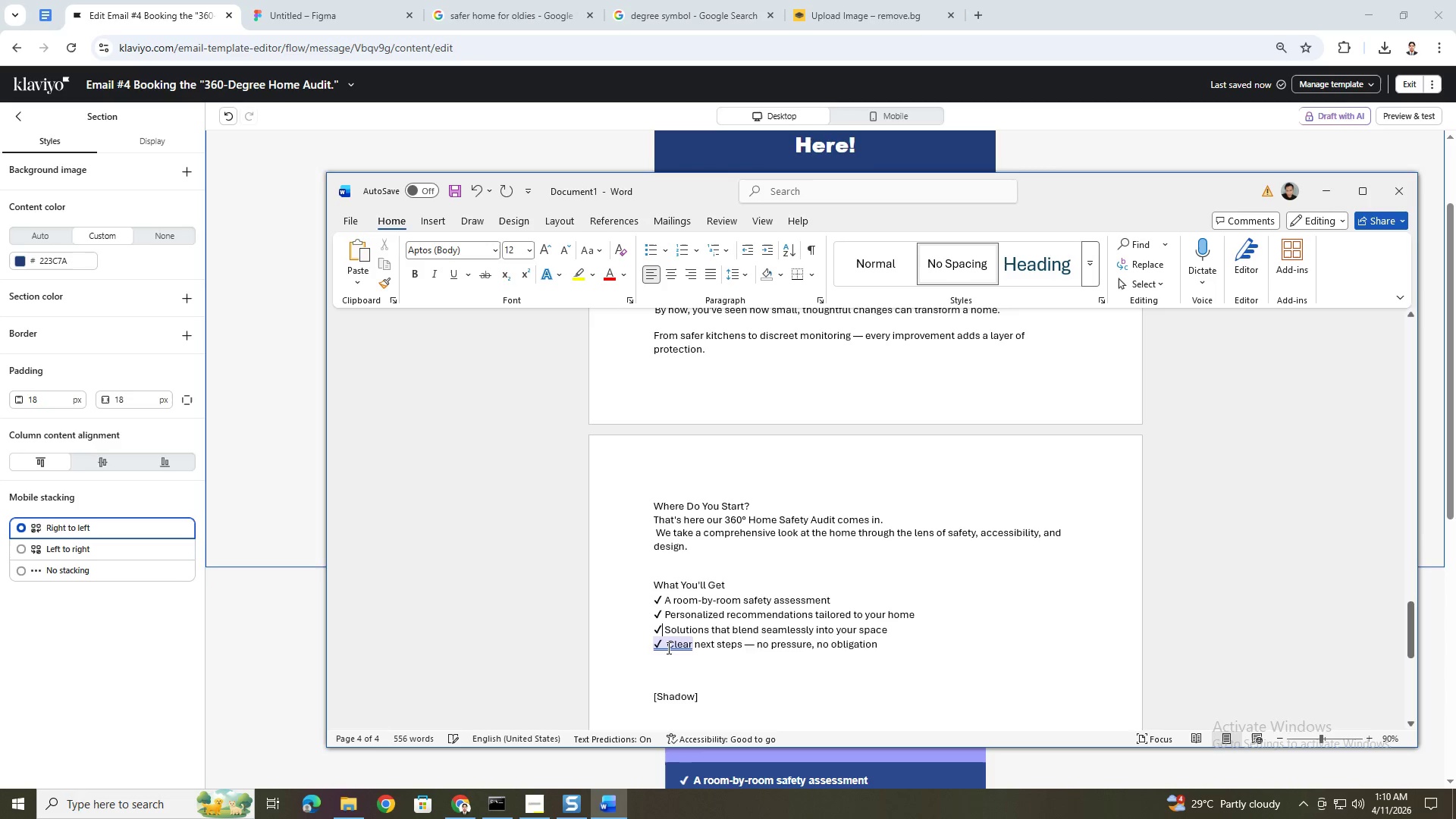 
left_click([666, 648])
 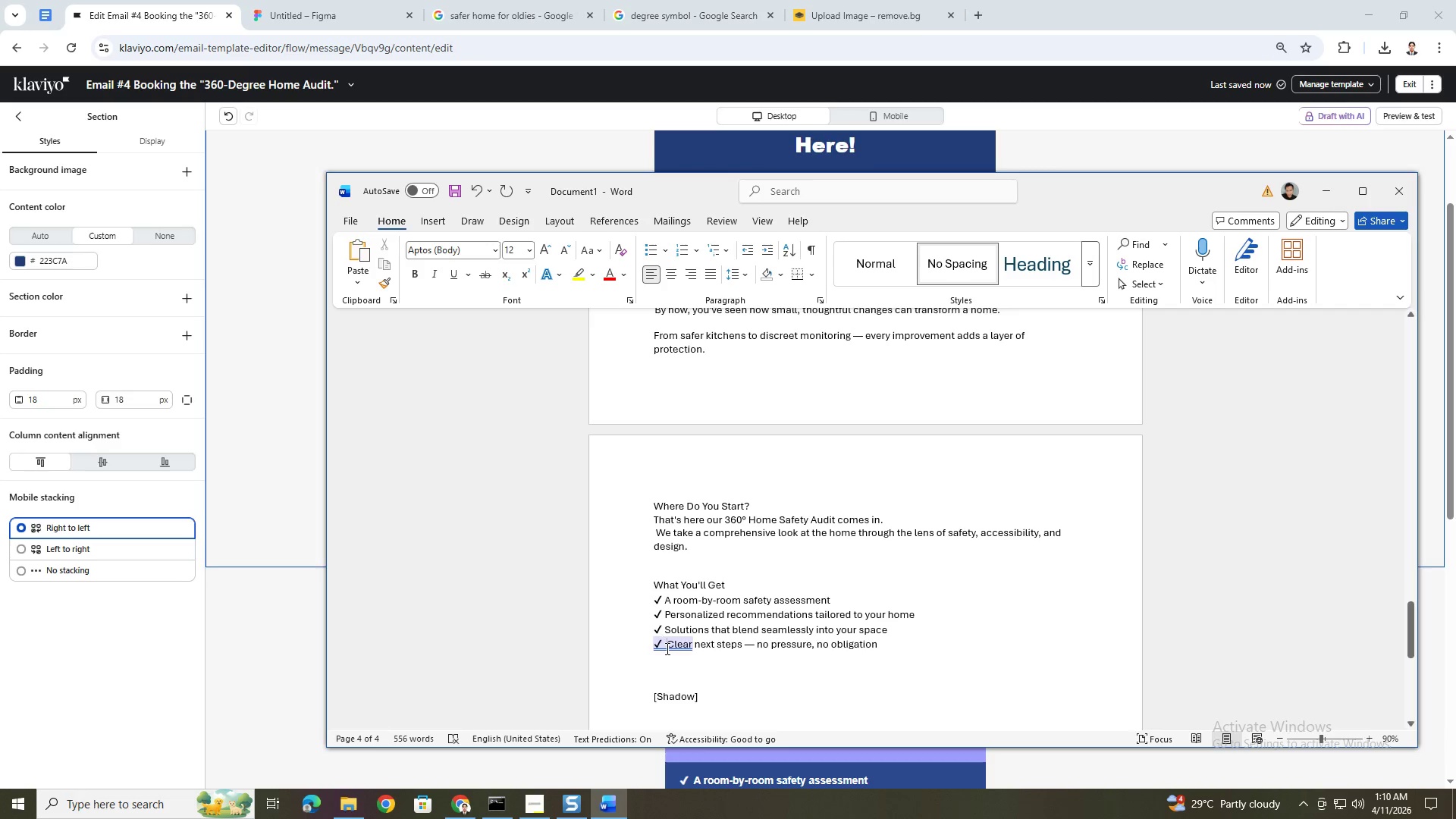 
key(Backspace)
 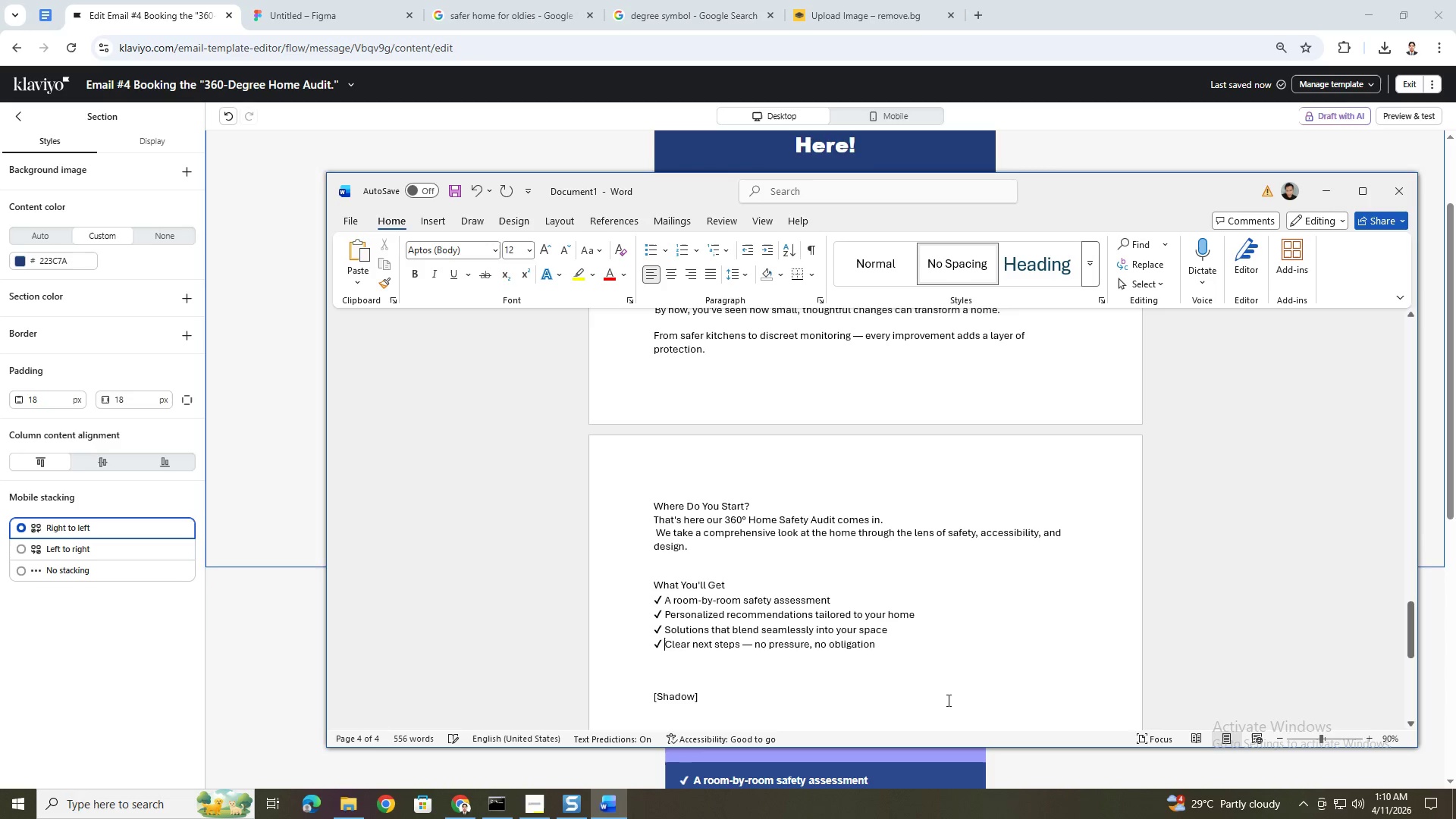 
double_click([947, 700])
 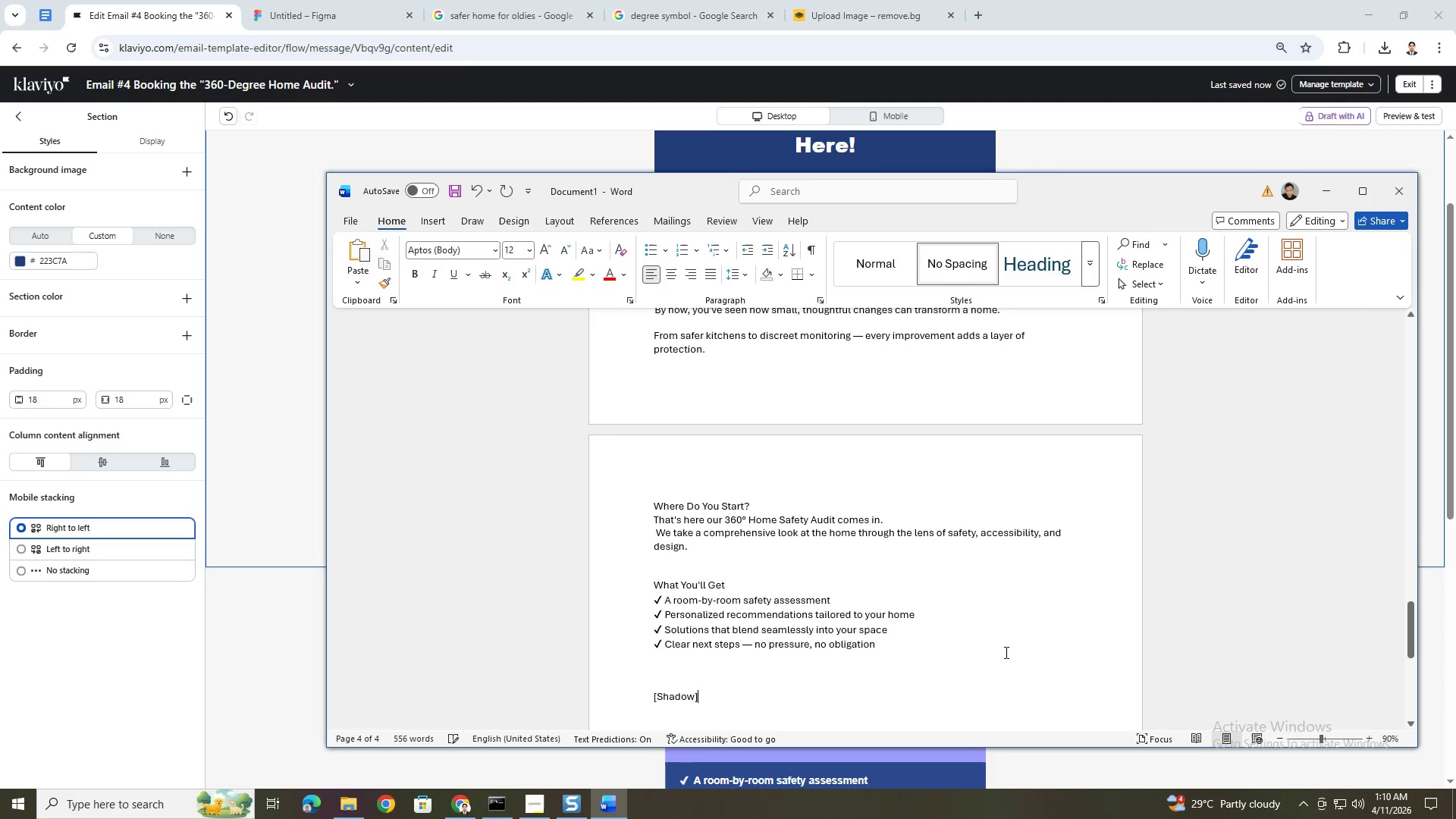 
scroll: coordinate [1005, 652], scroll_direction: down, amount: 2.0
 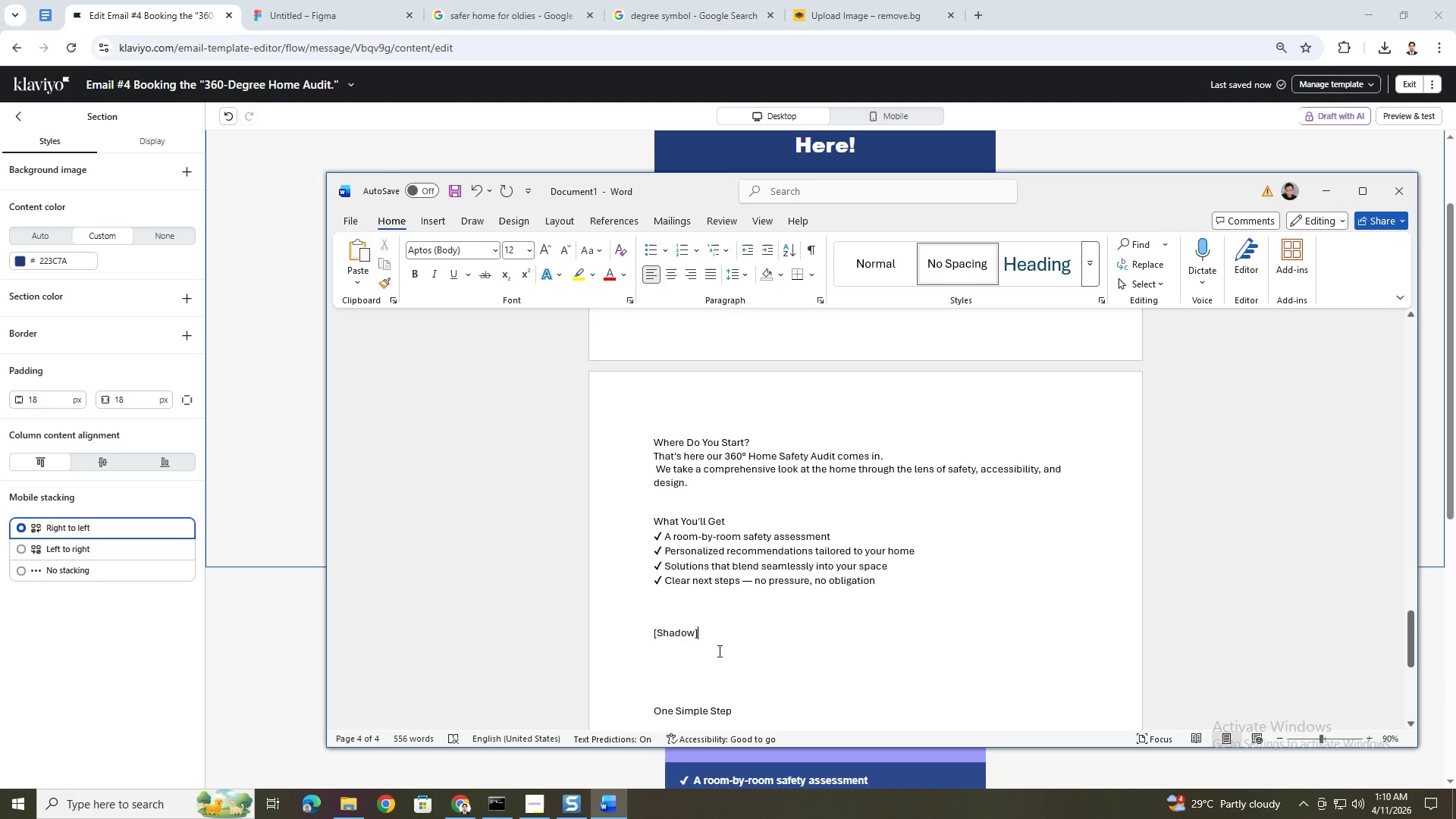 
left_click_drag(start_coordinate=[714, 644], to_coordinate=[651, 630])
 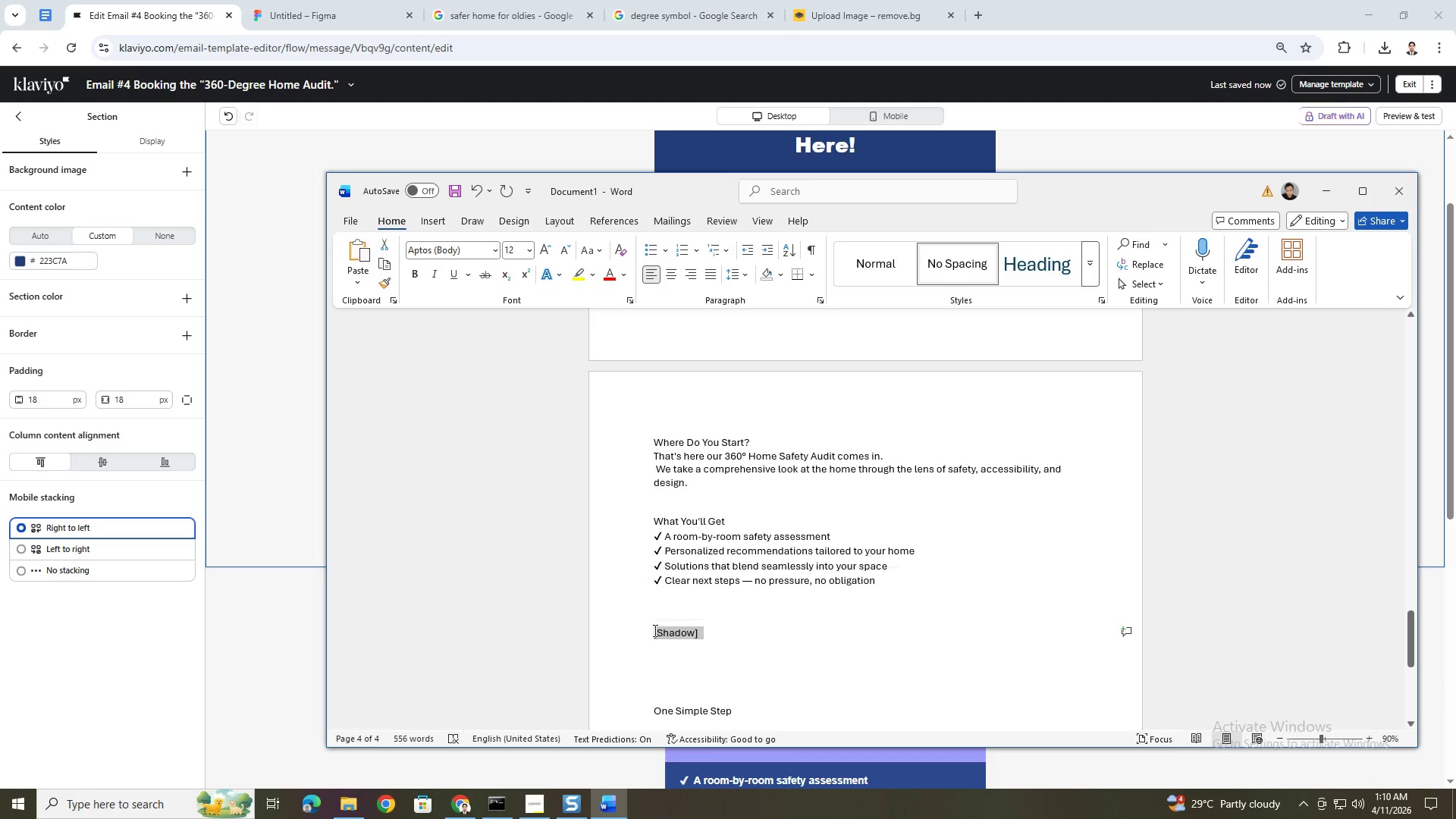 
key(Backspace)
 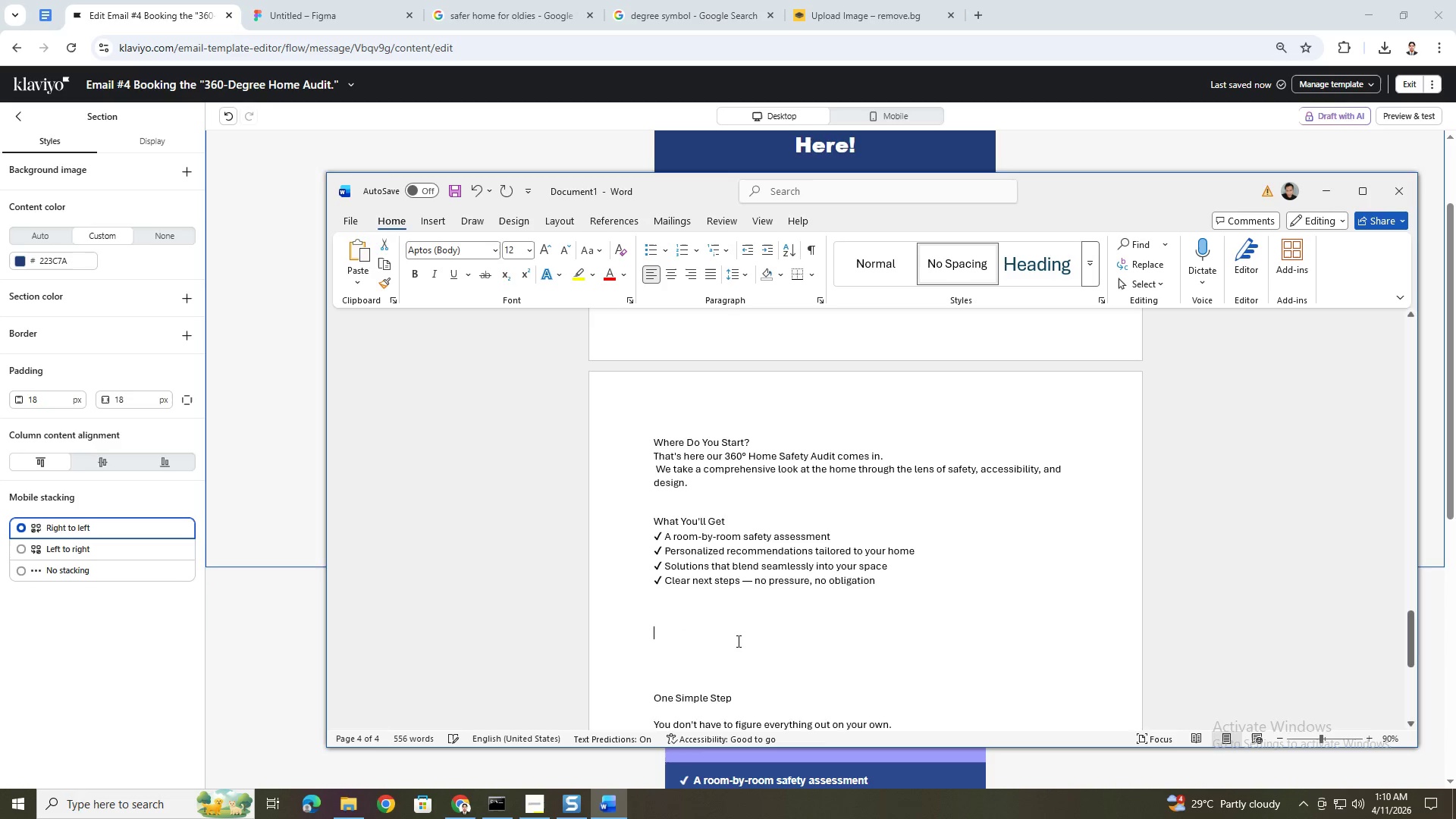 
key(Backspace)
 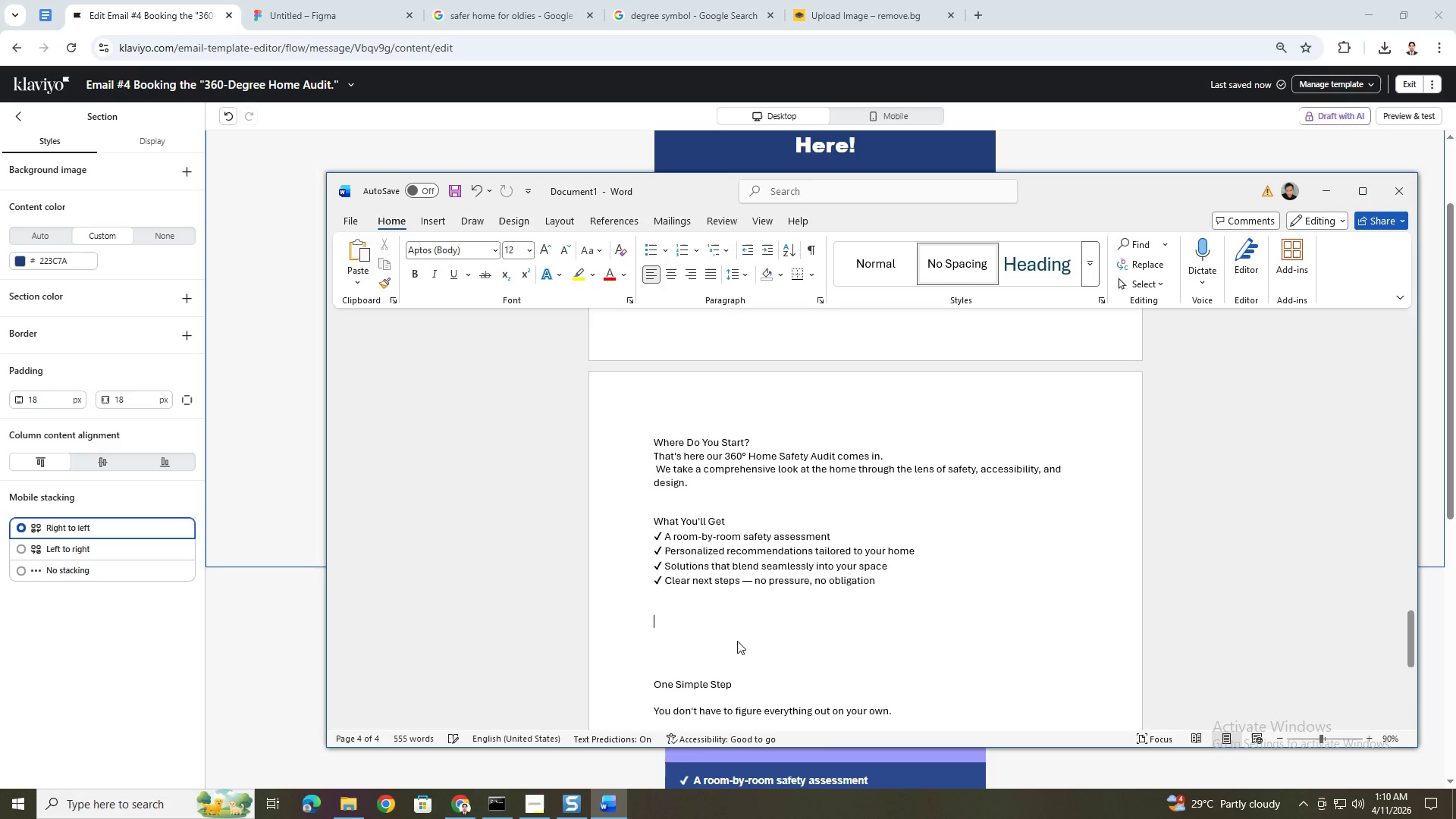 
key(Backspace)
 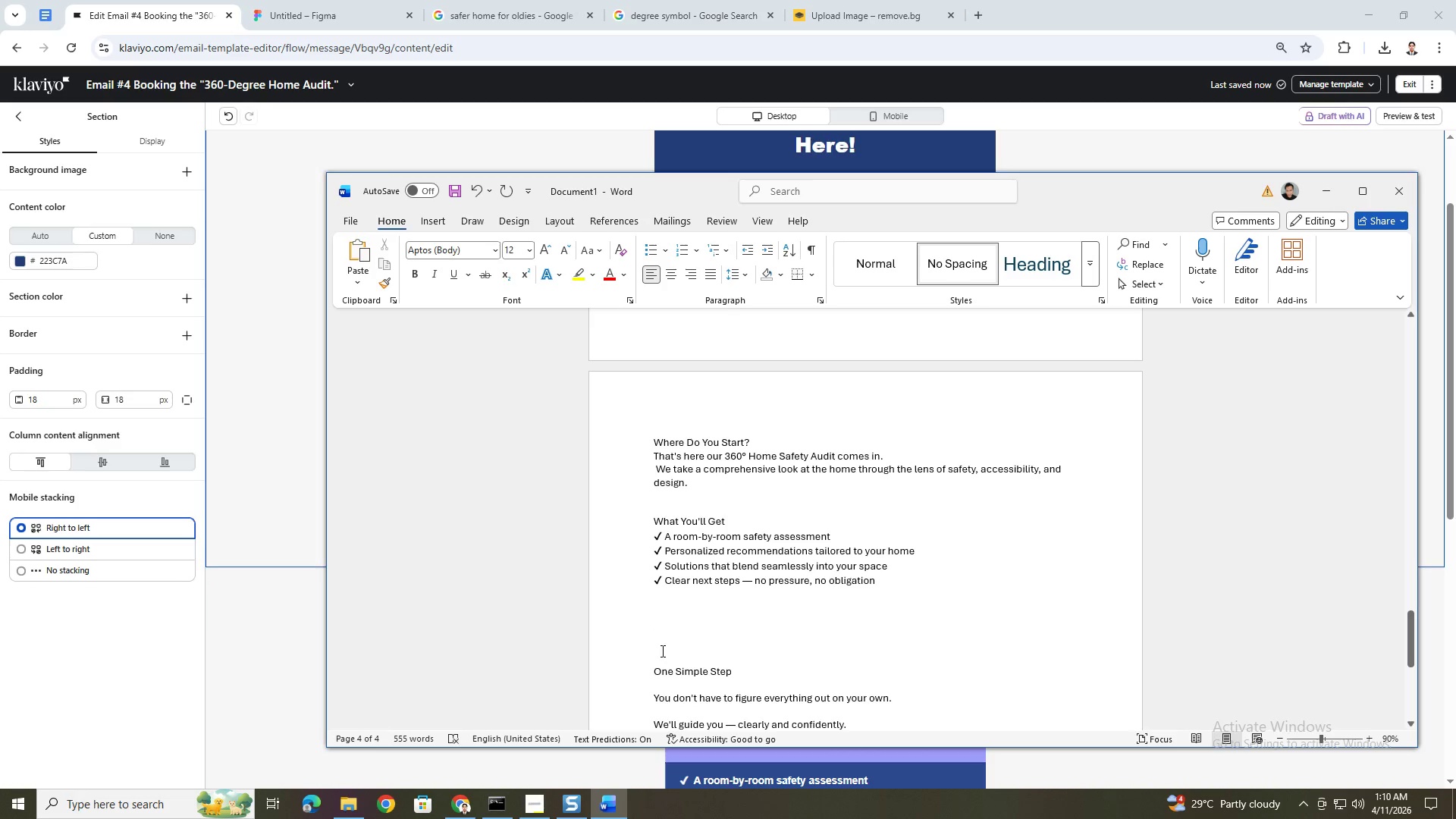 
left_click([657, 640])
 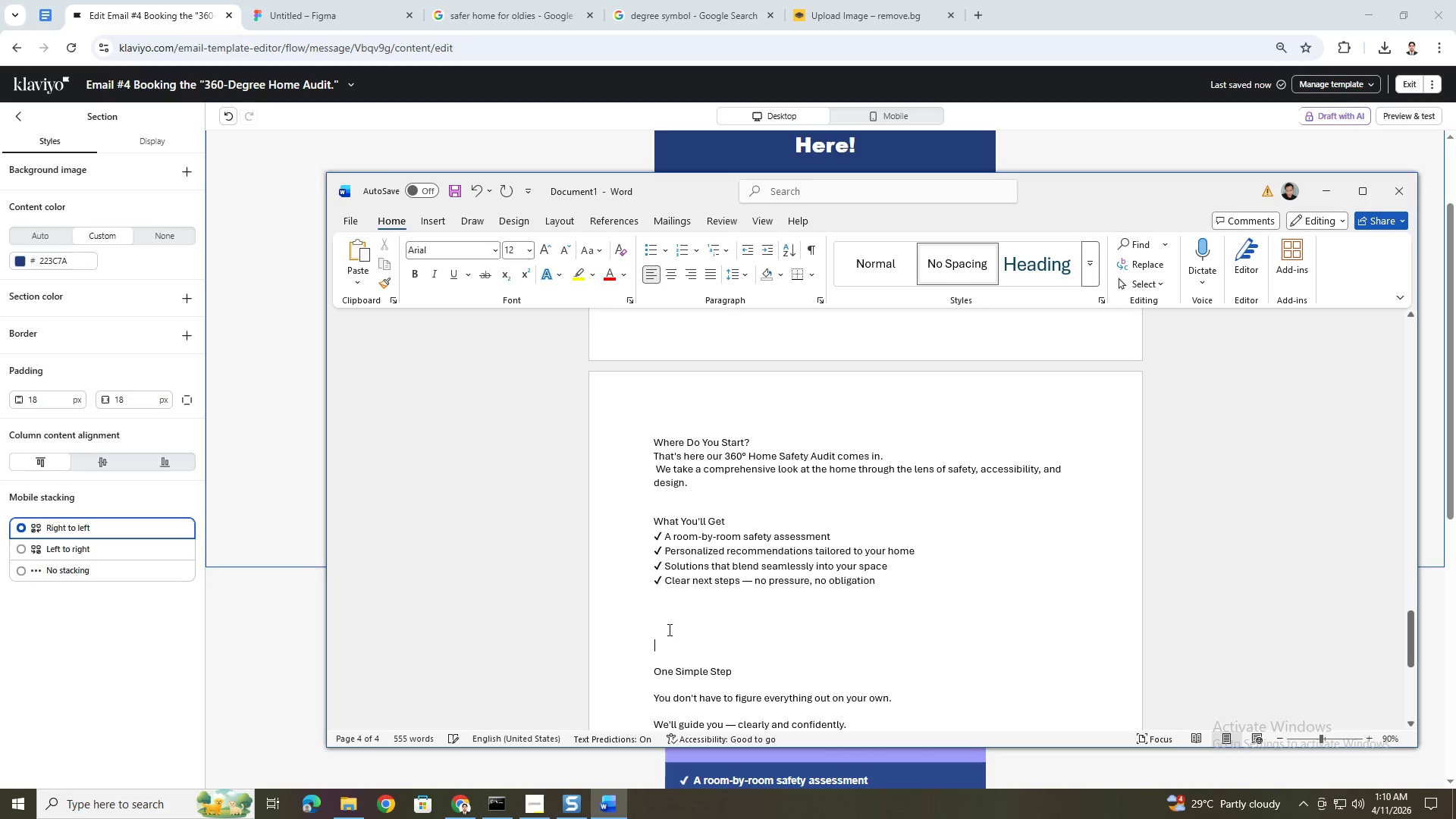 
key(Backspace)
 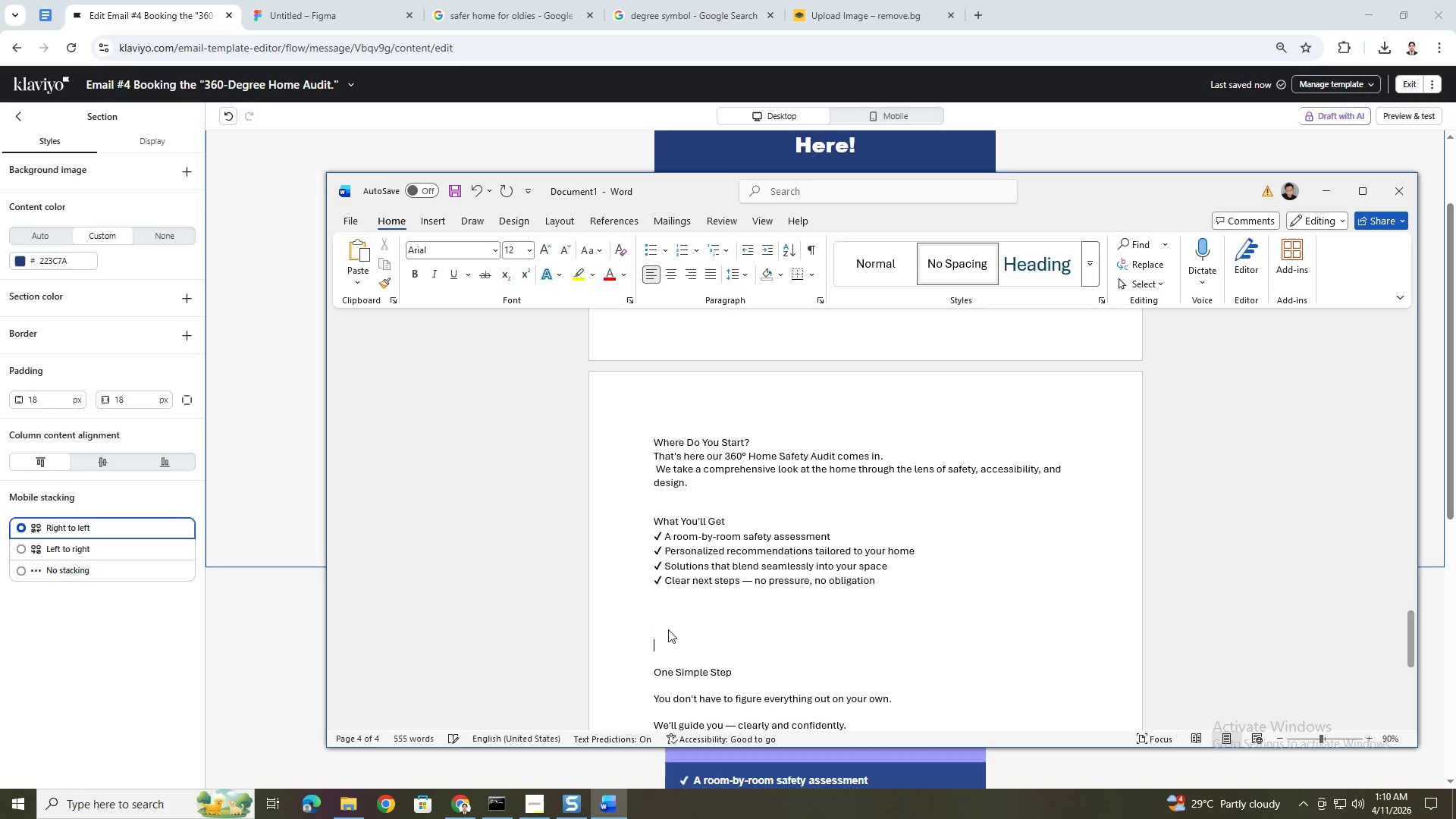 
key(Backspace)
 